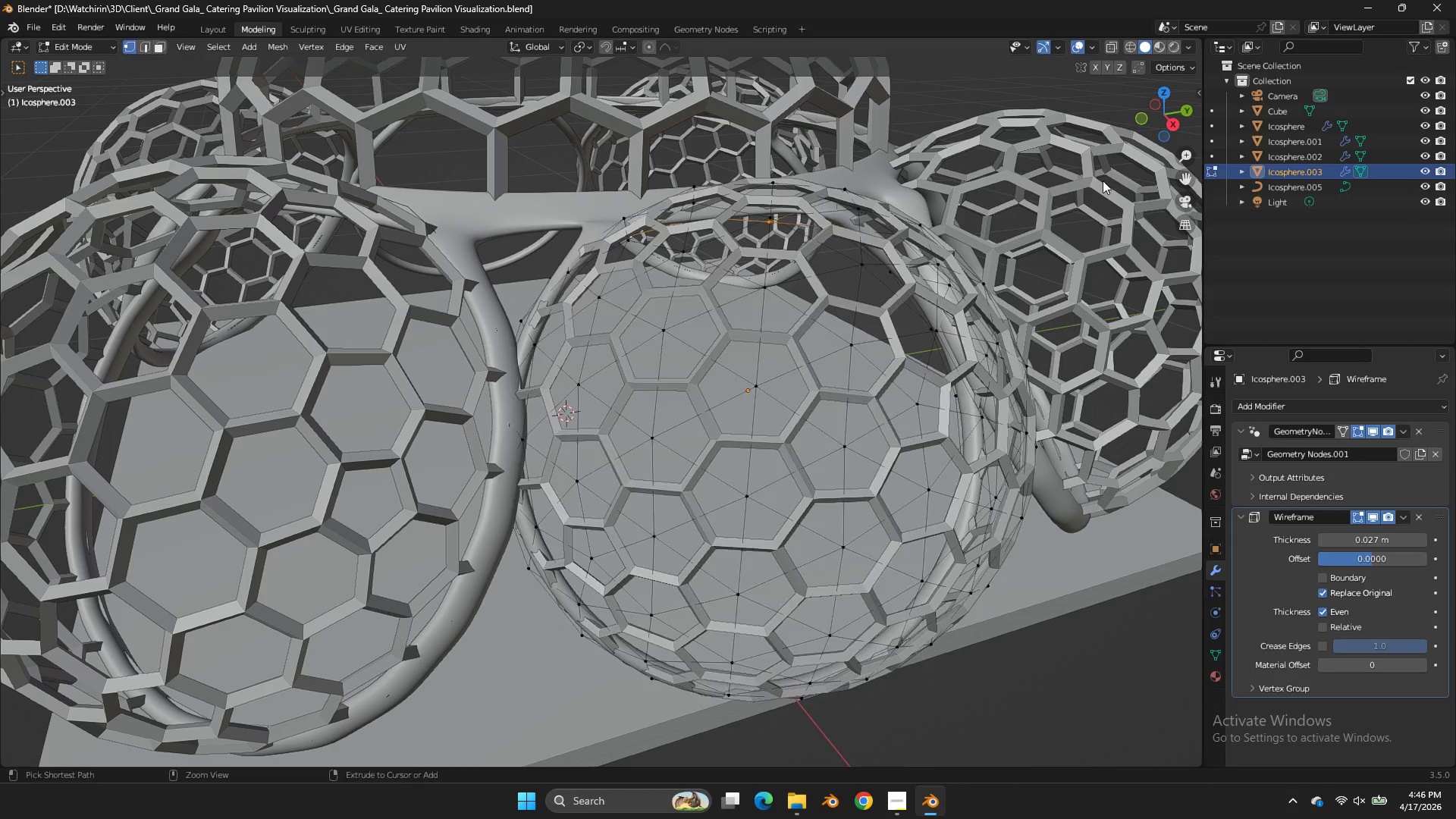 
key(Control+Z)
 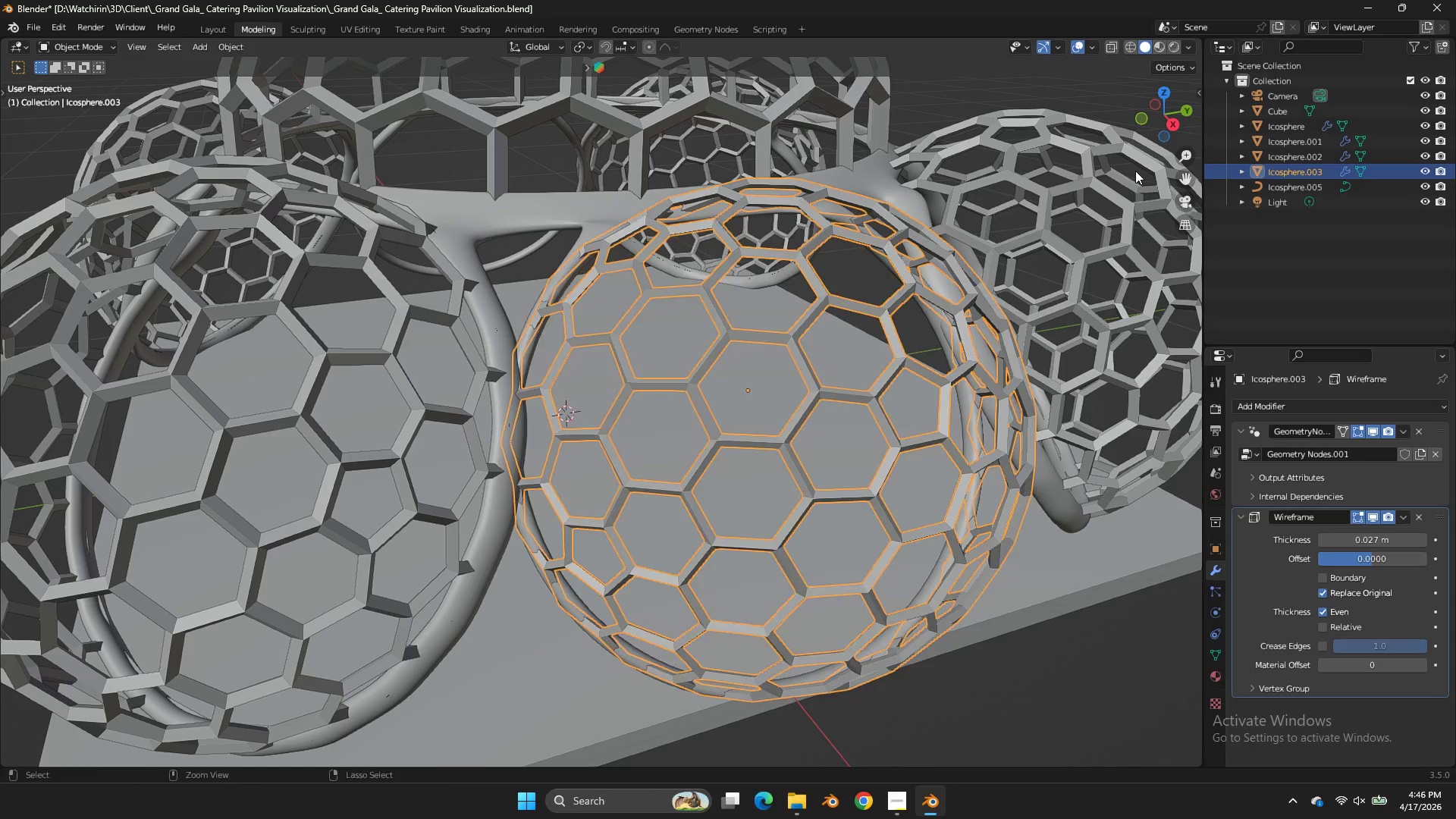 
key(Control+Z)
 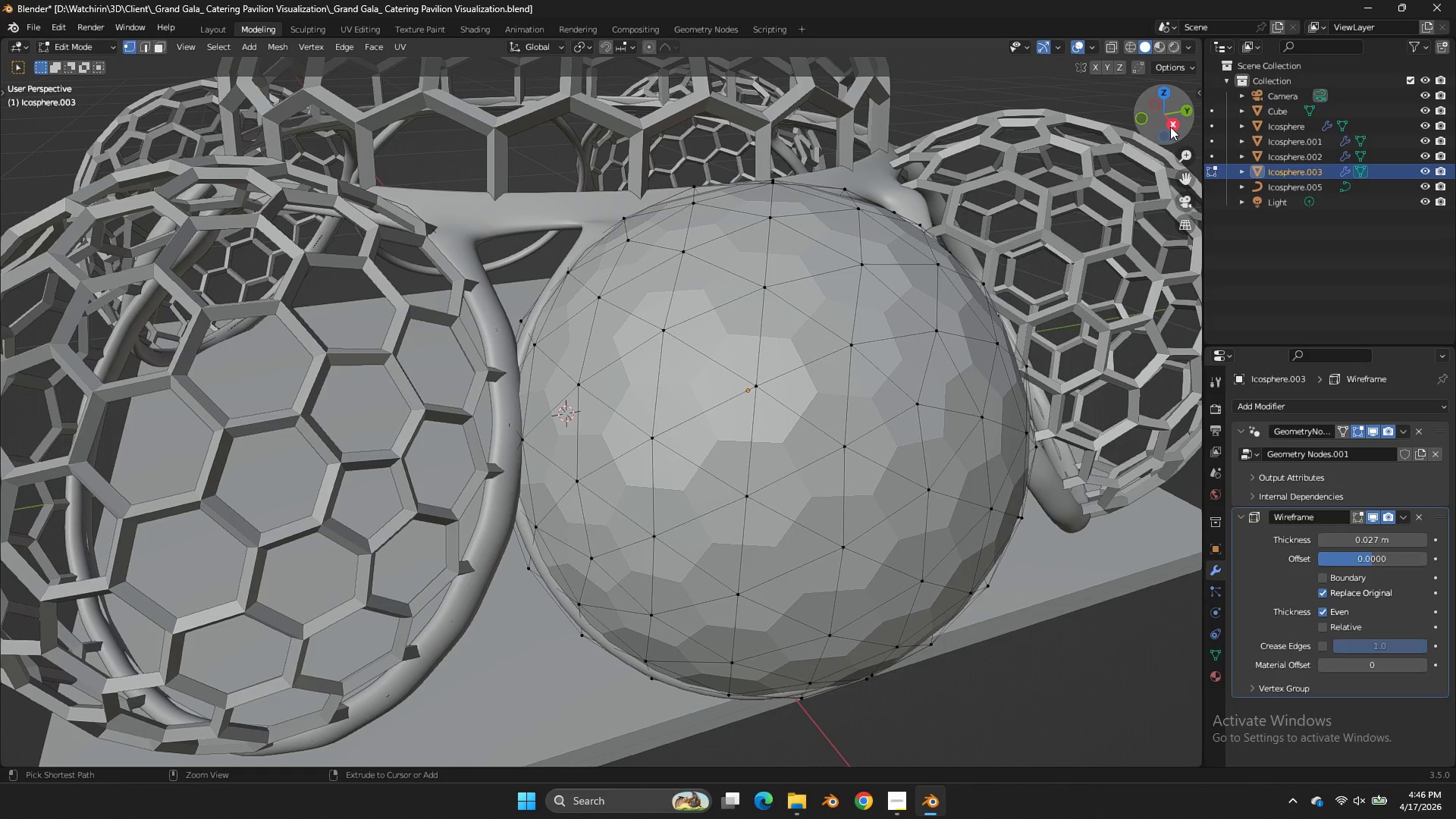 
key(Control+Z)
 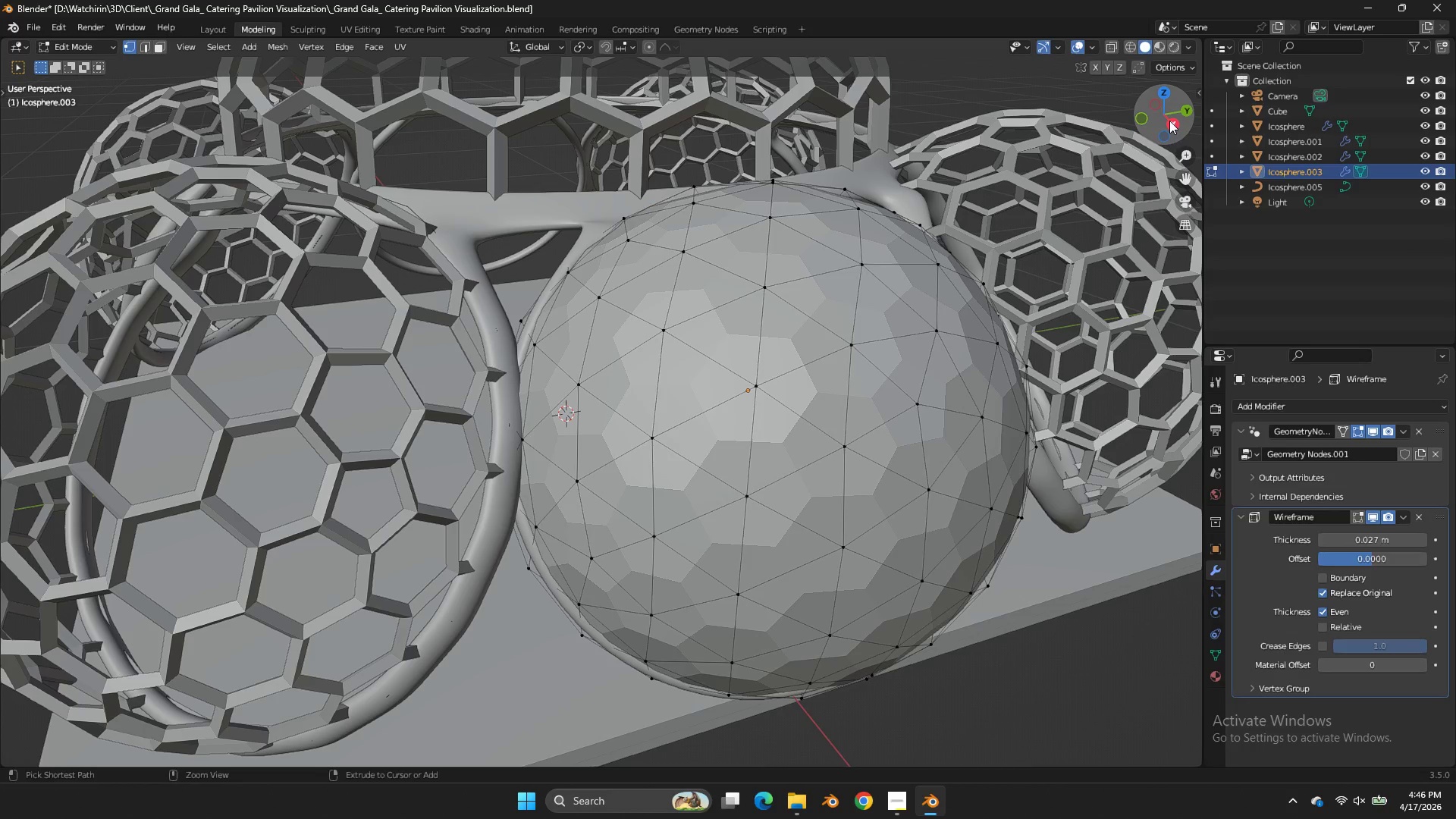 
key(Control+Z)
 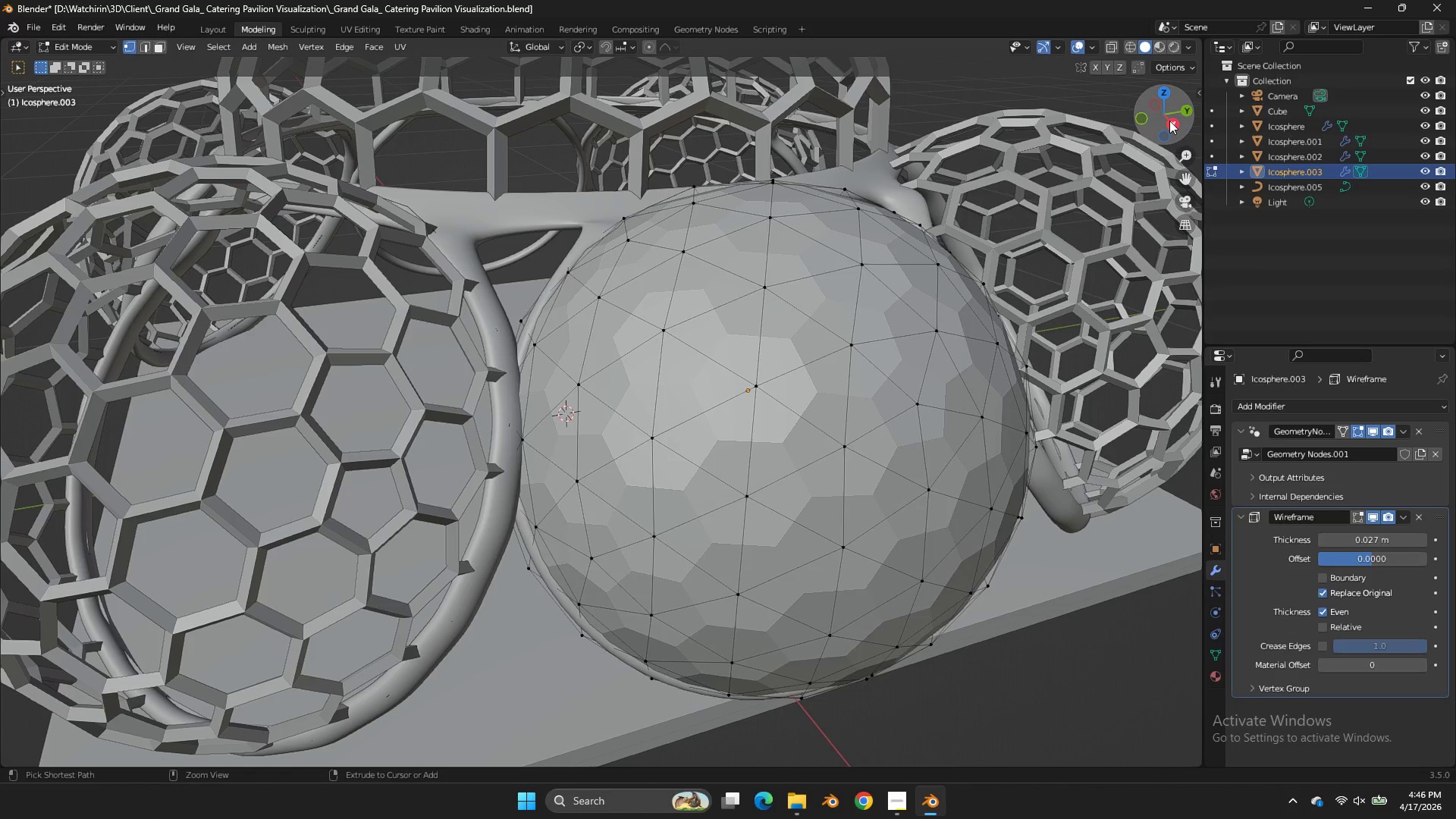 
key(Control+Z)
 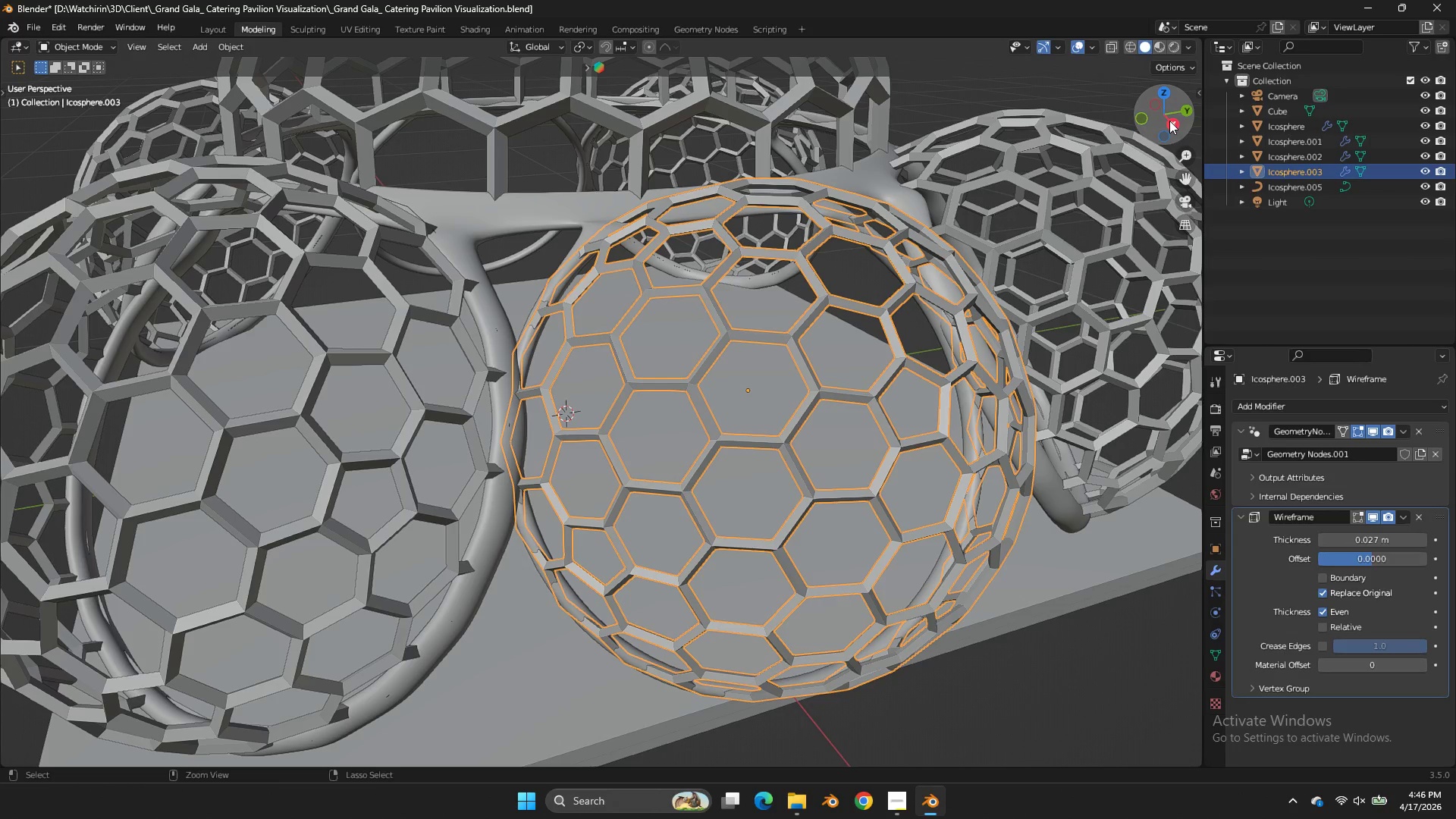 
key(Control+Z)
 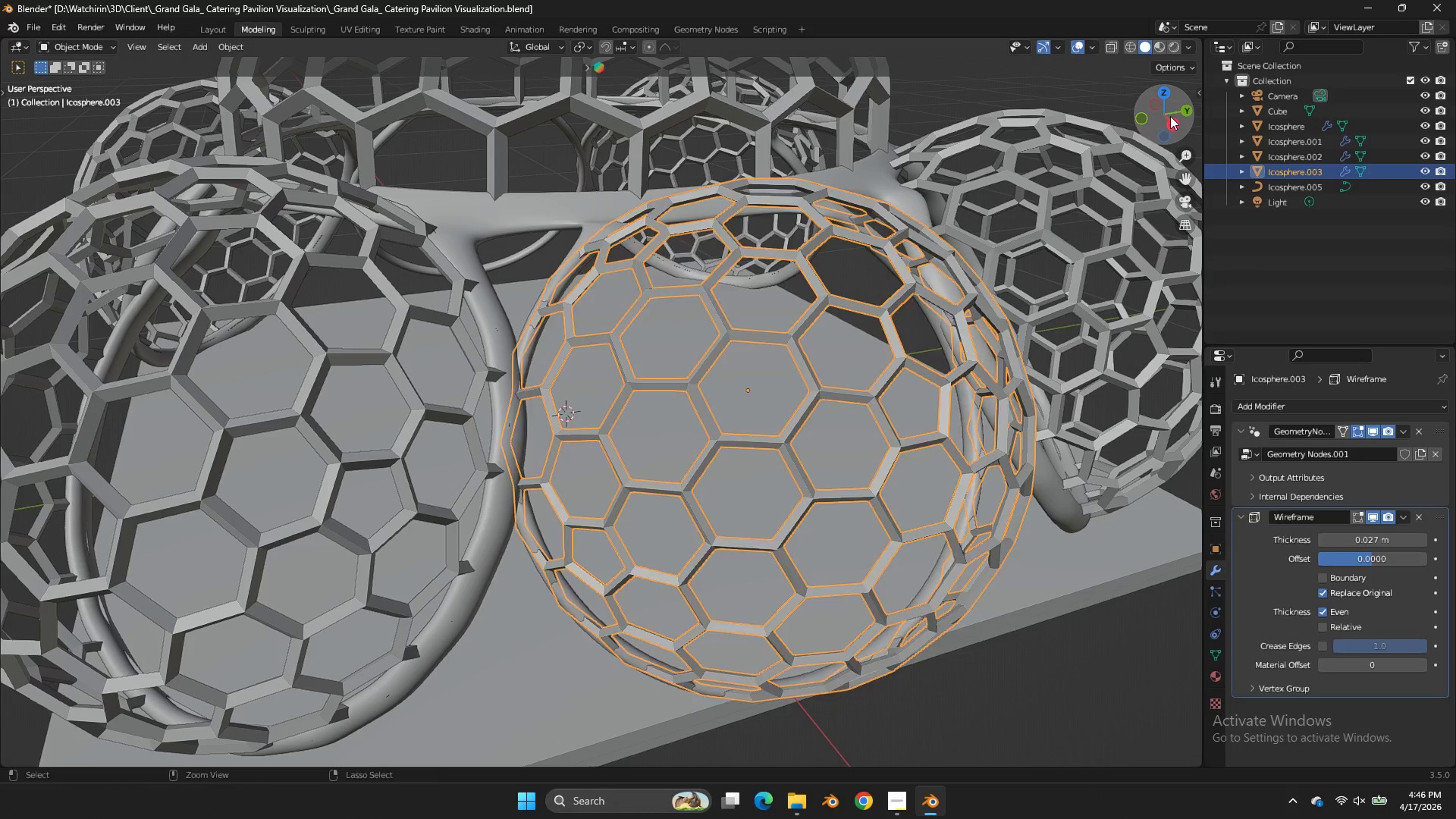 
key(Control+Z)
 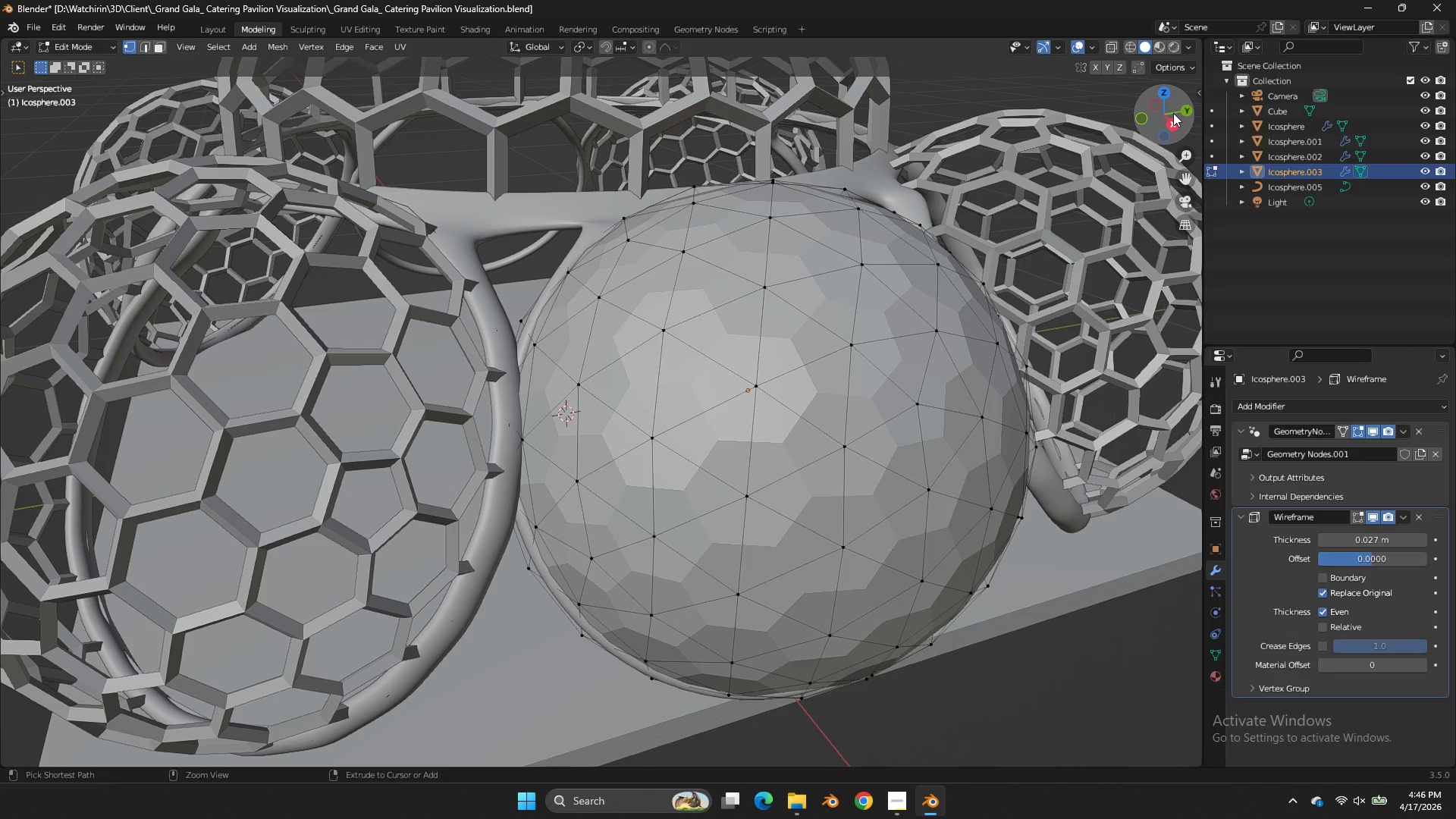 
key(Control+Z)
 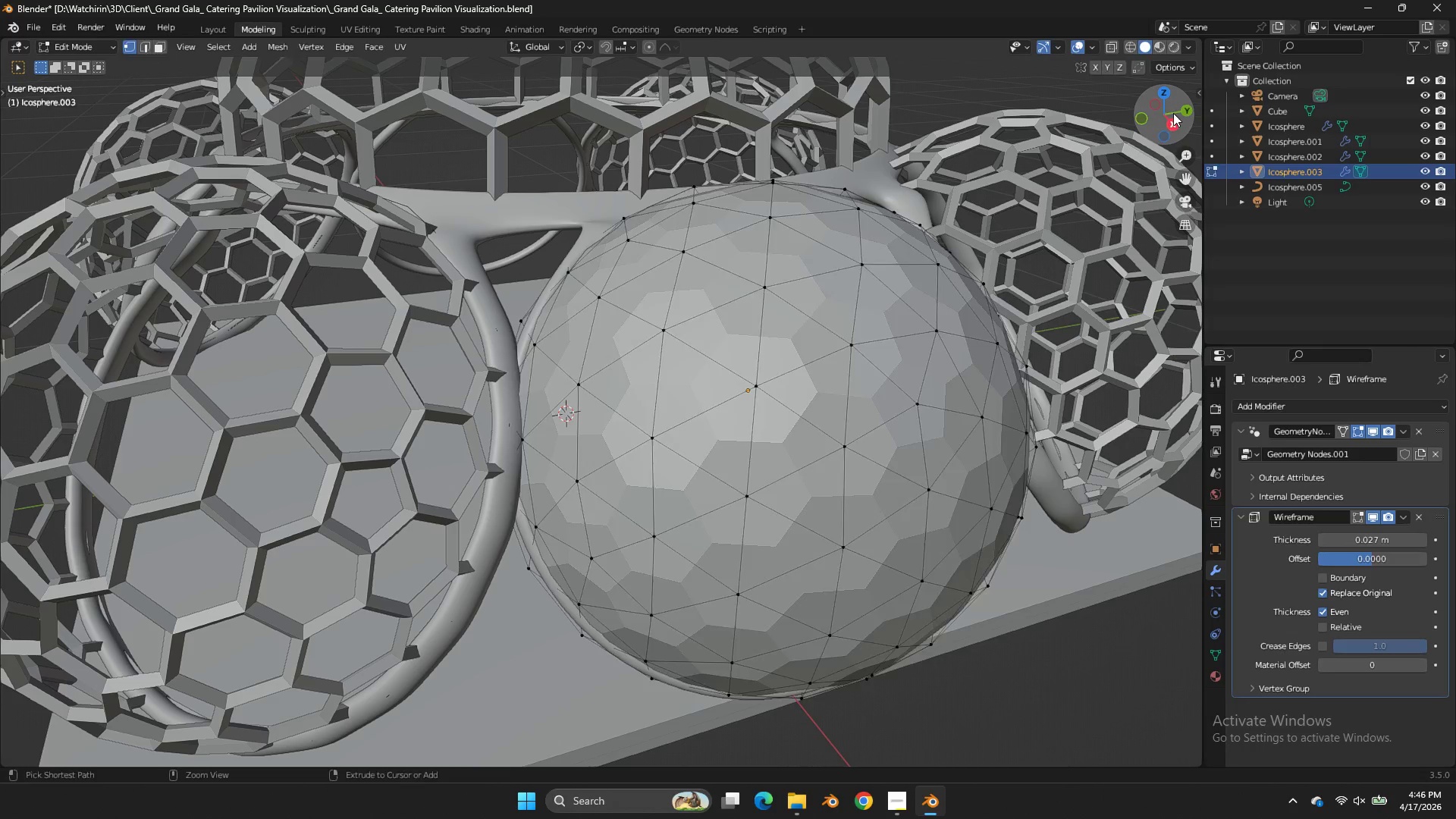 
key(Control+Z)
 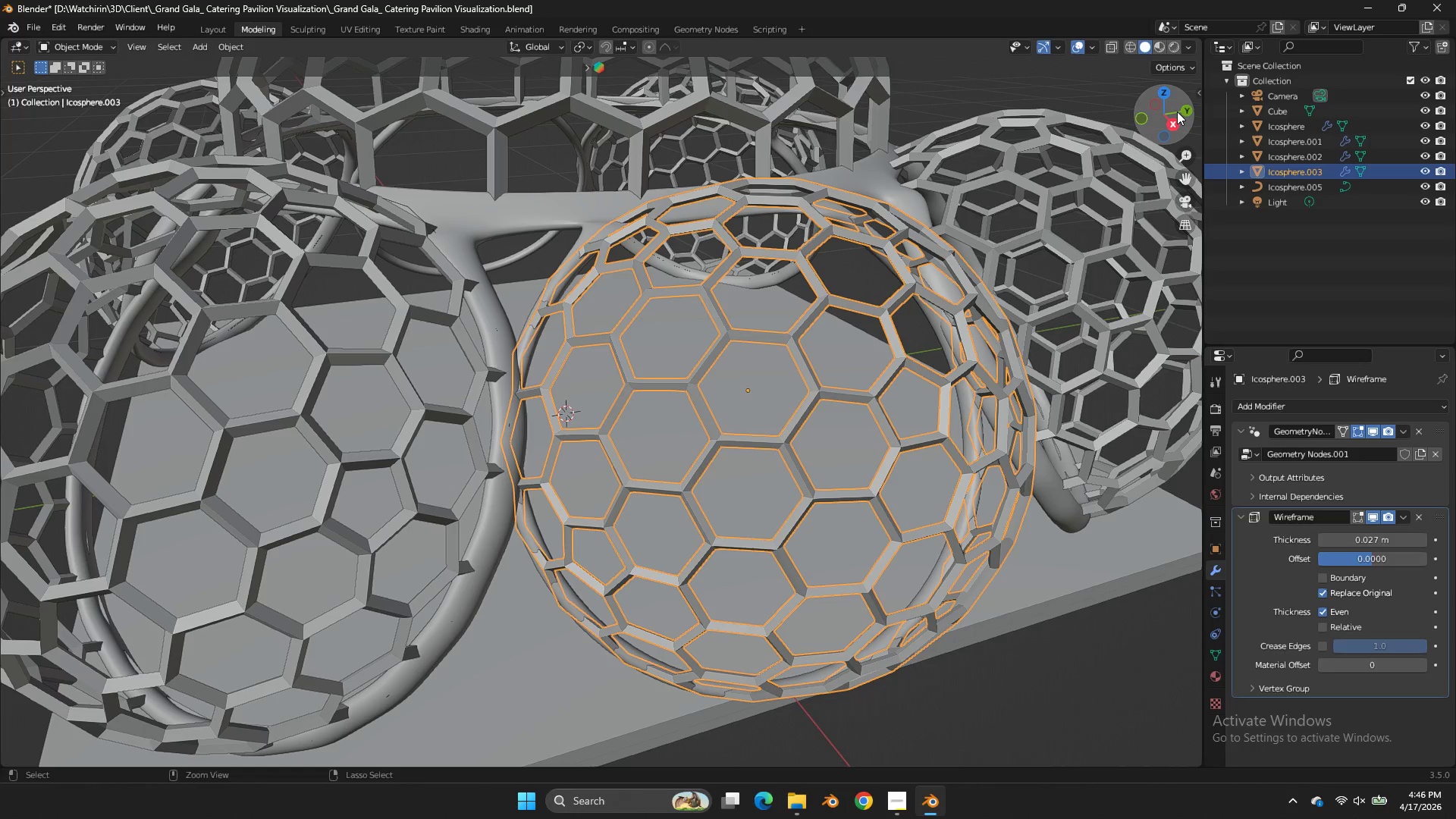 
key(Control+Z)
 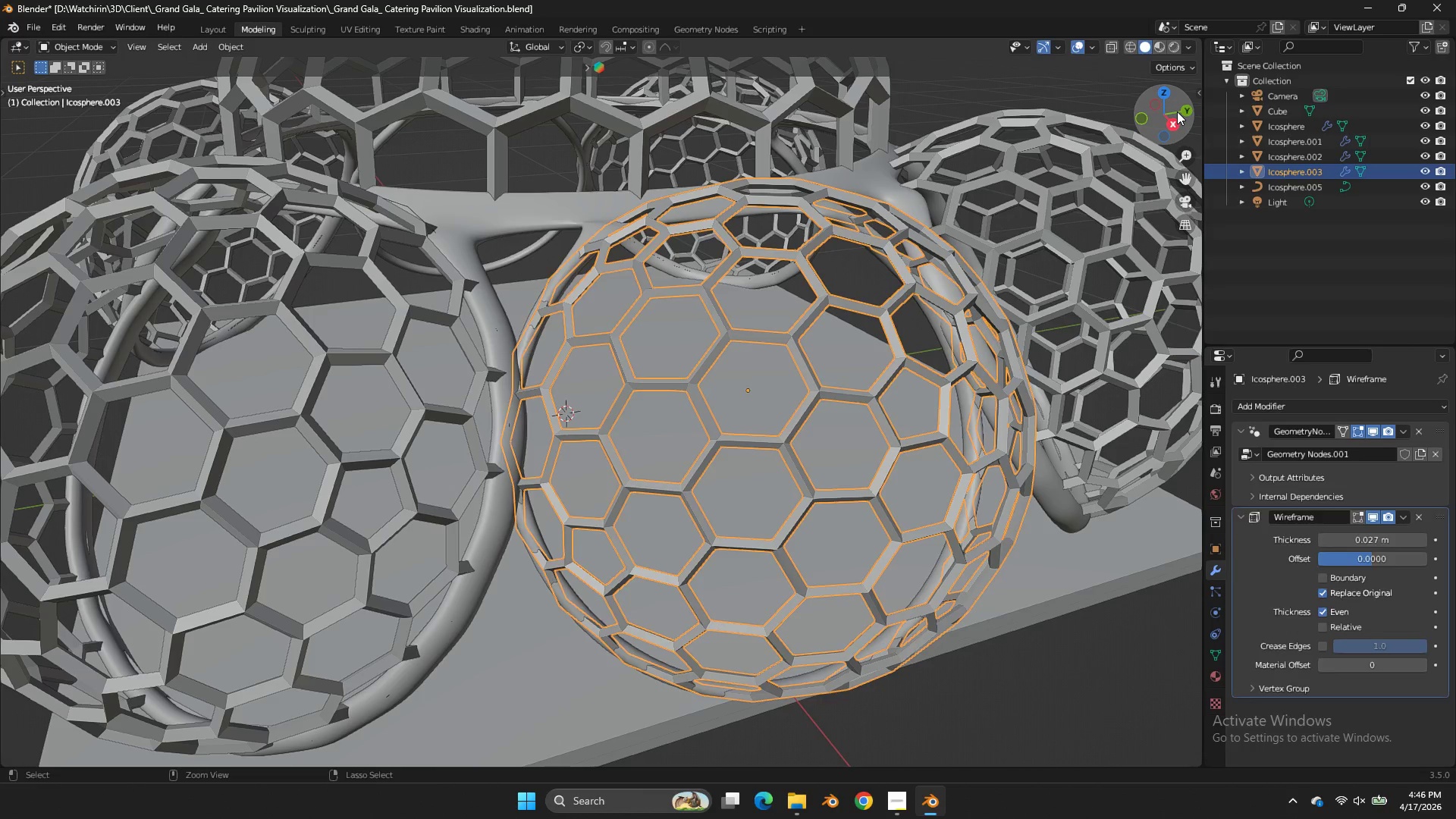 
key(Control+Z)
 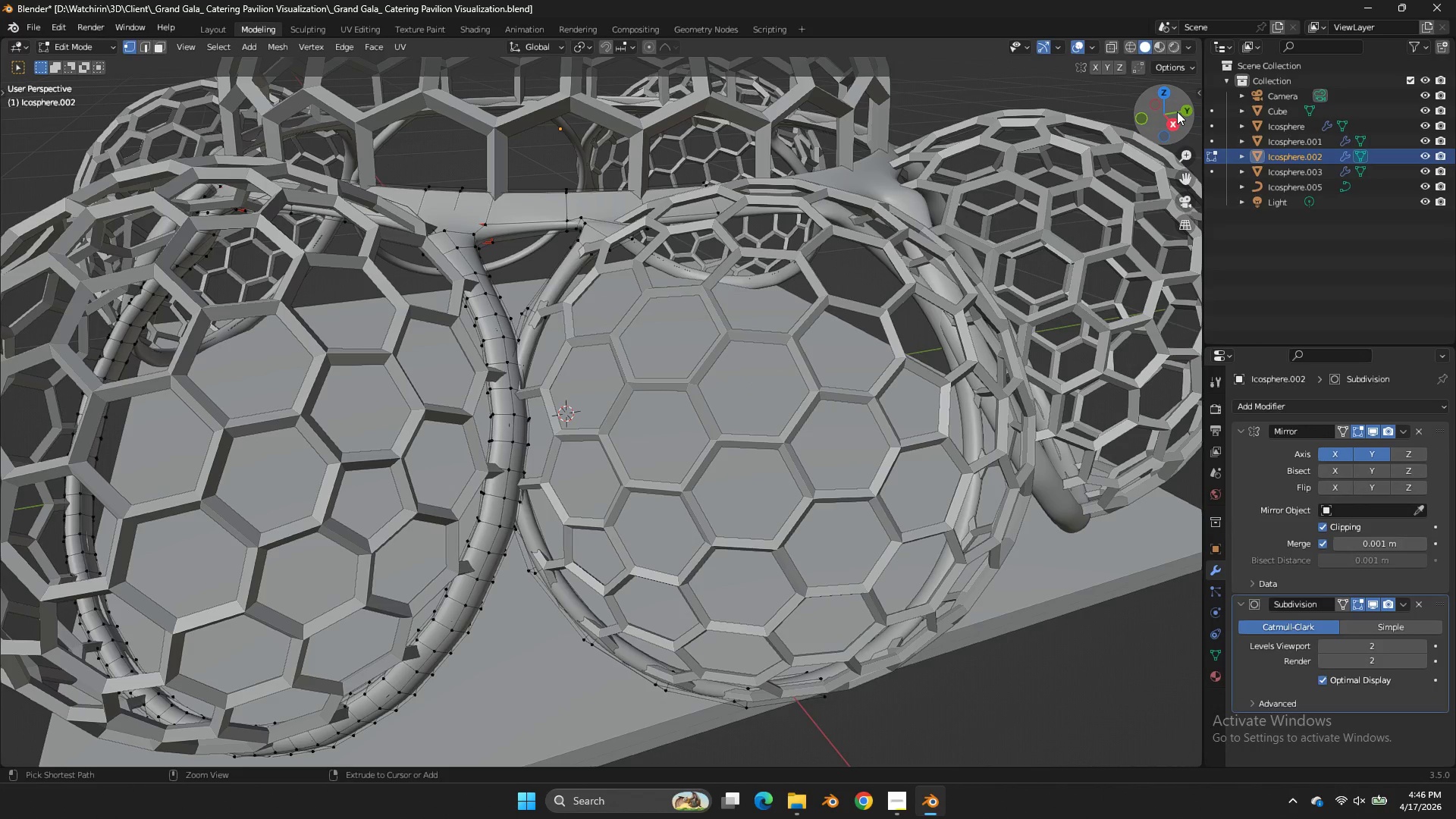 
key(Control+Z)
 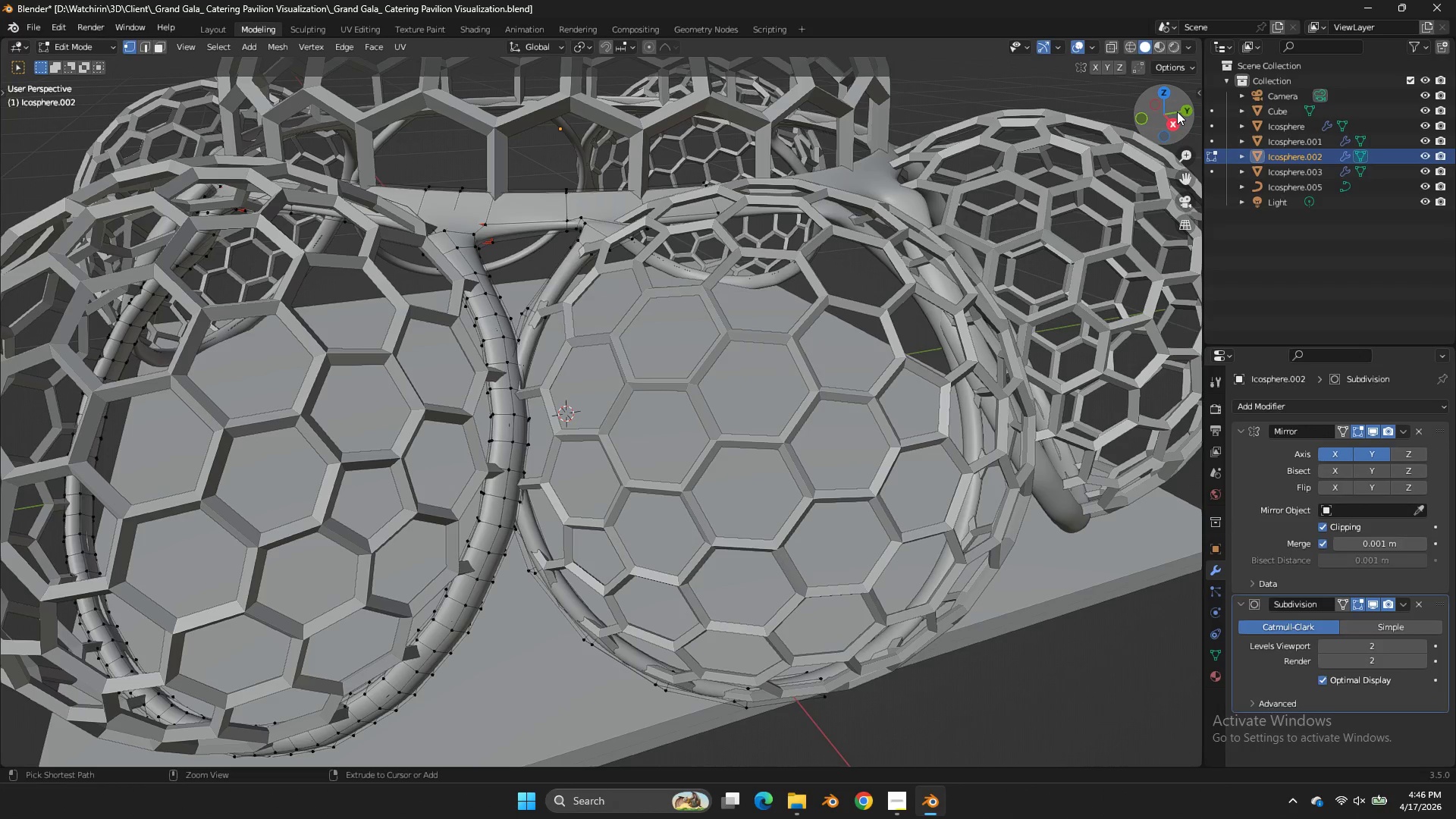 
key(Control+Z)
 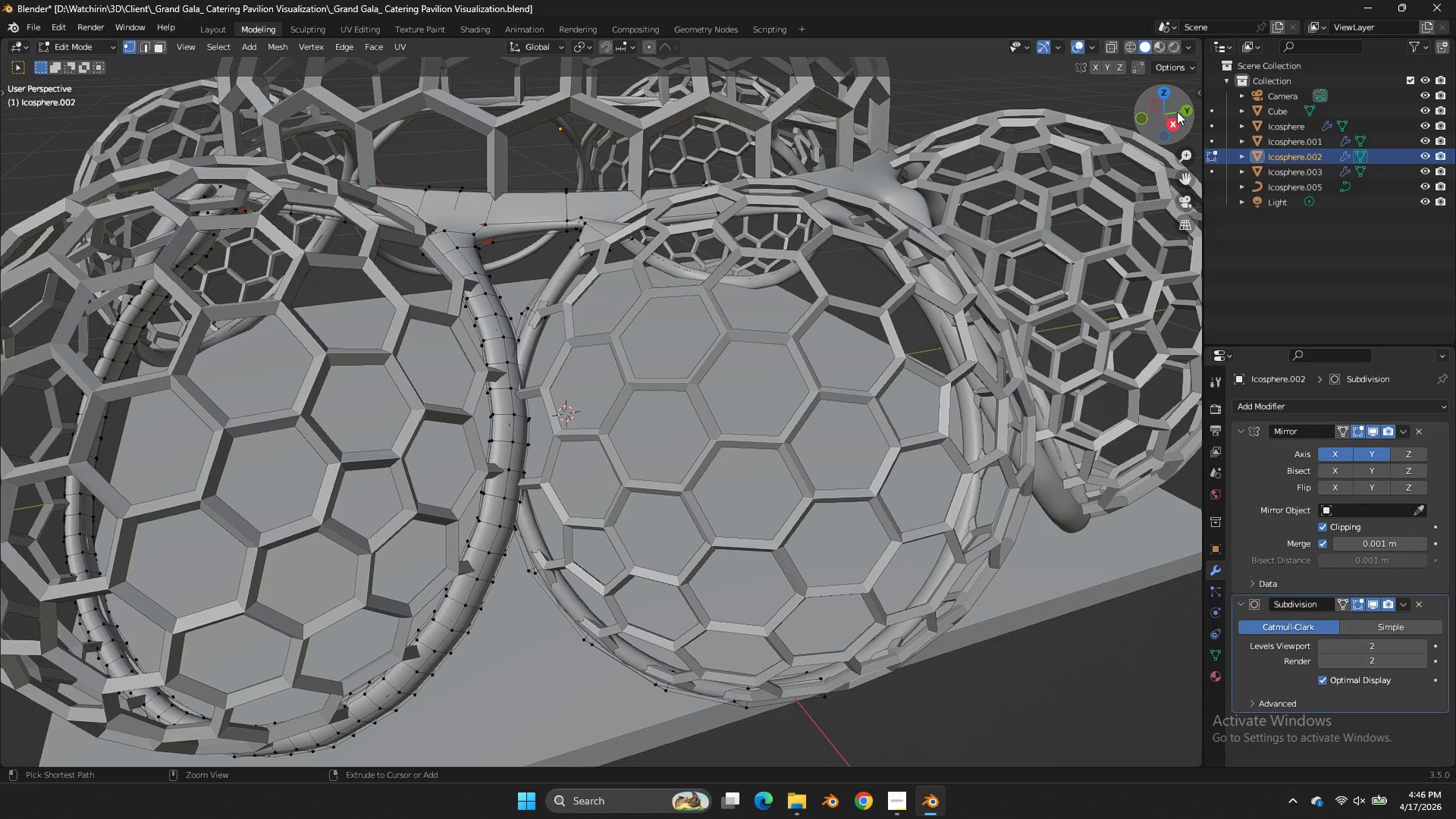 
key(Control+Z)
 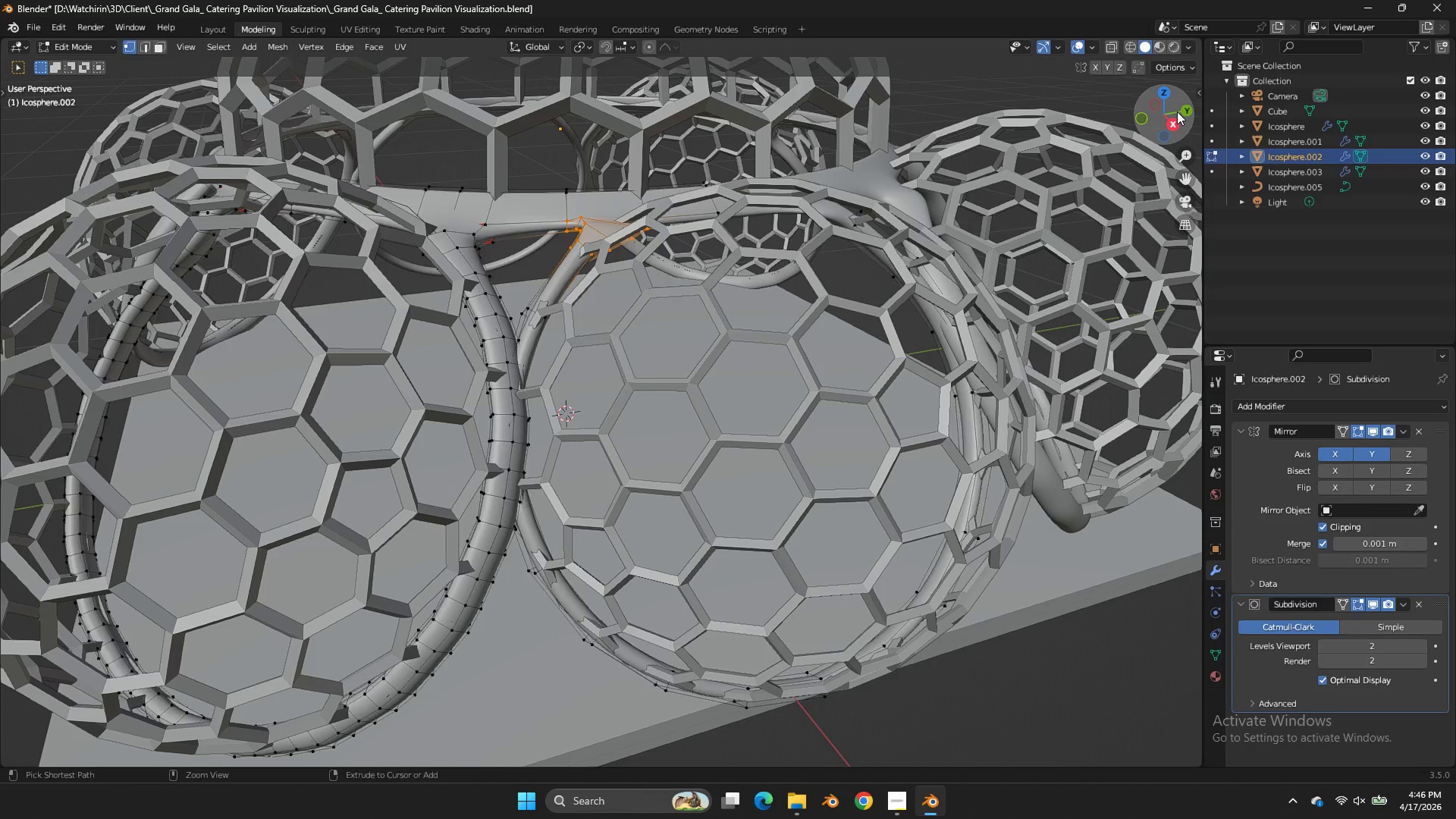 
key(Control+Z)
 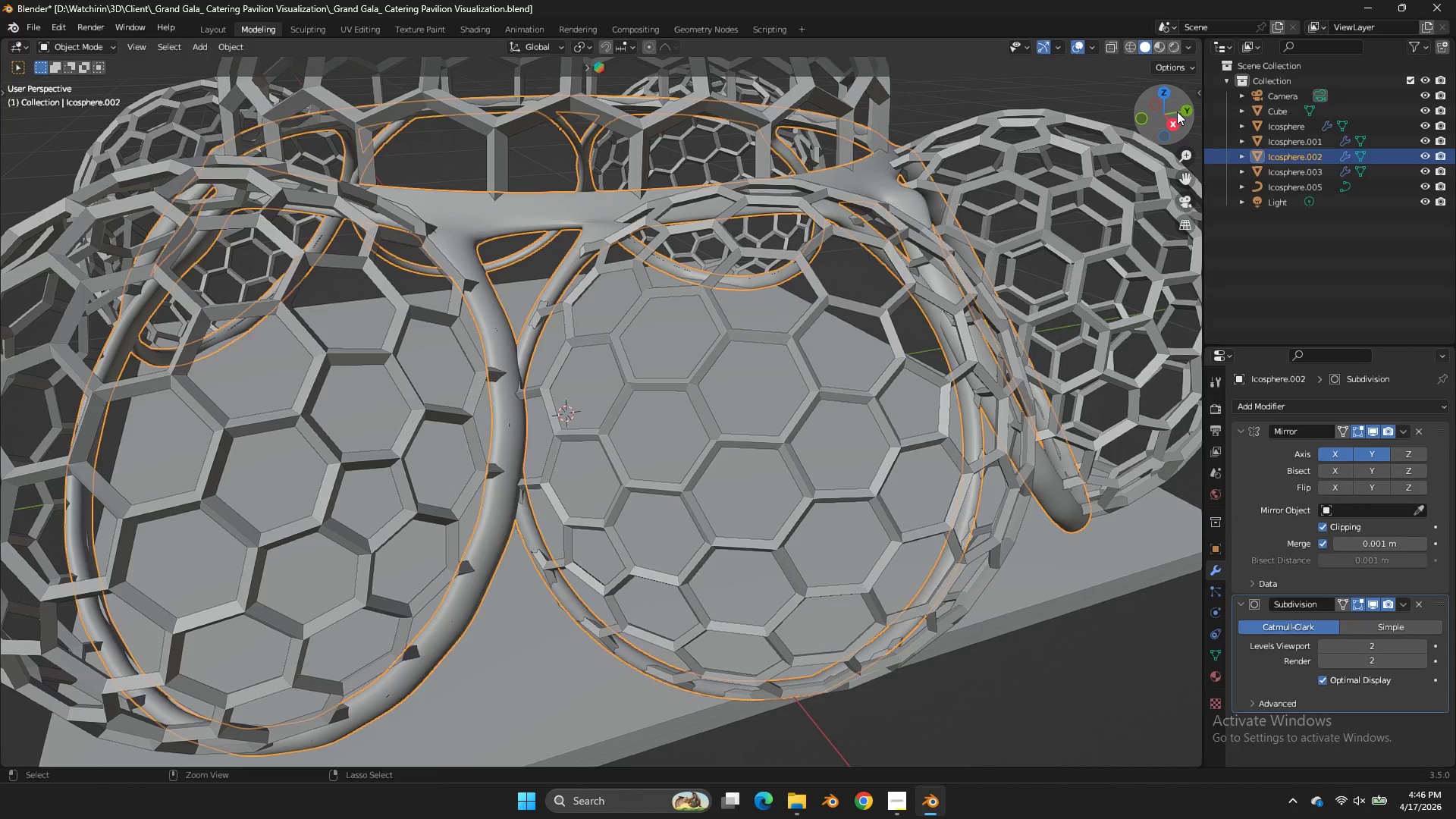 
key(Control+Z)
 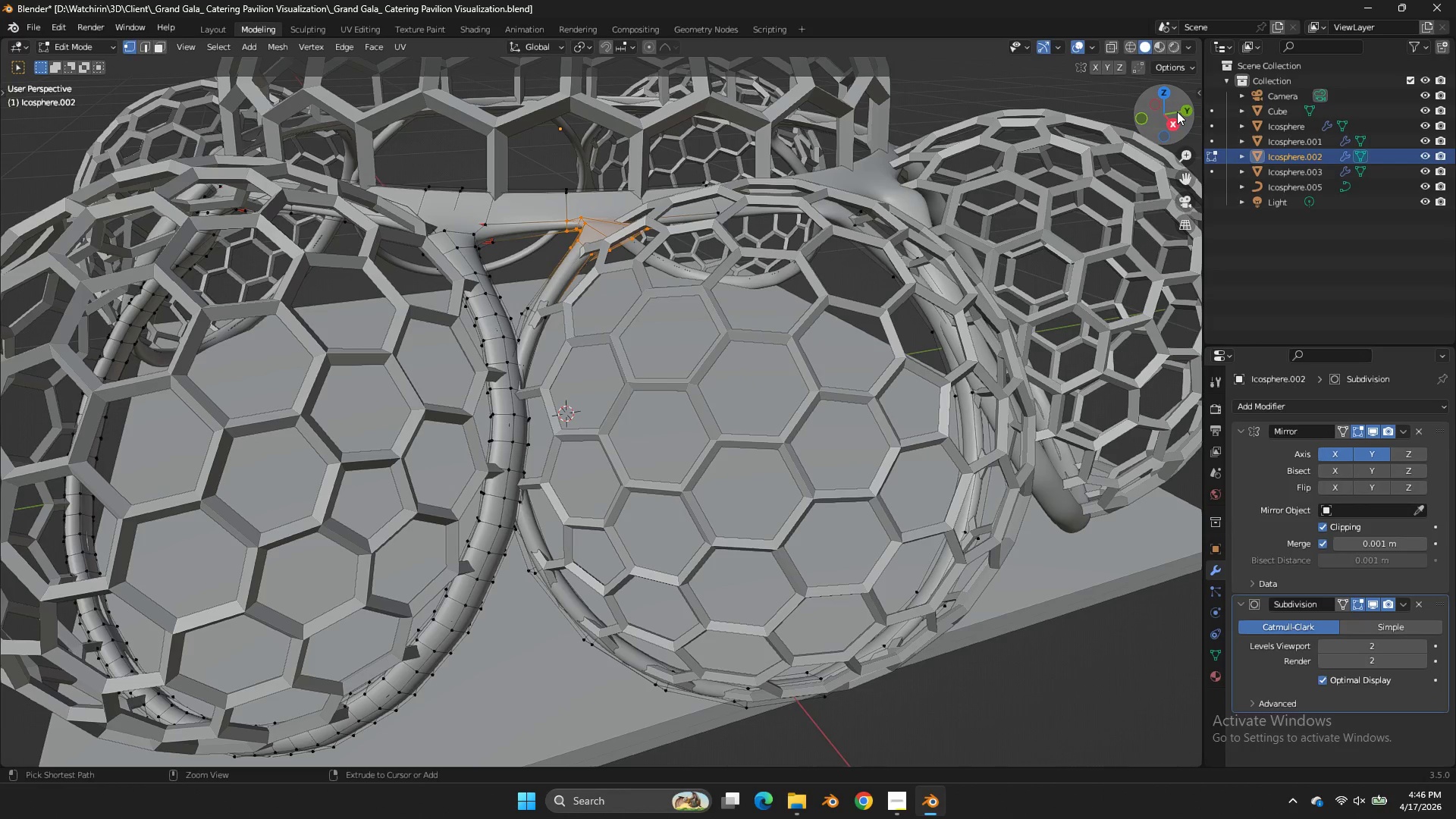 
key(Control+Z)
 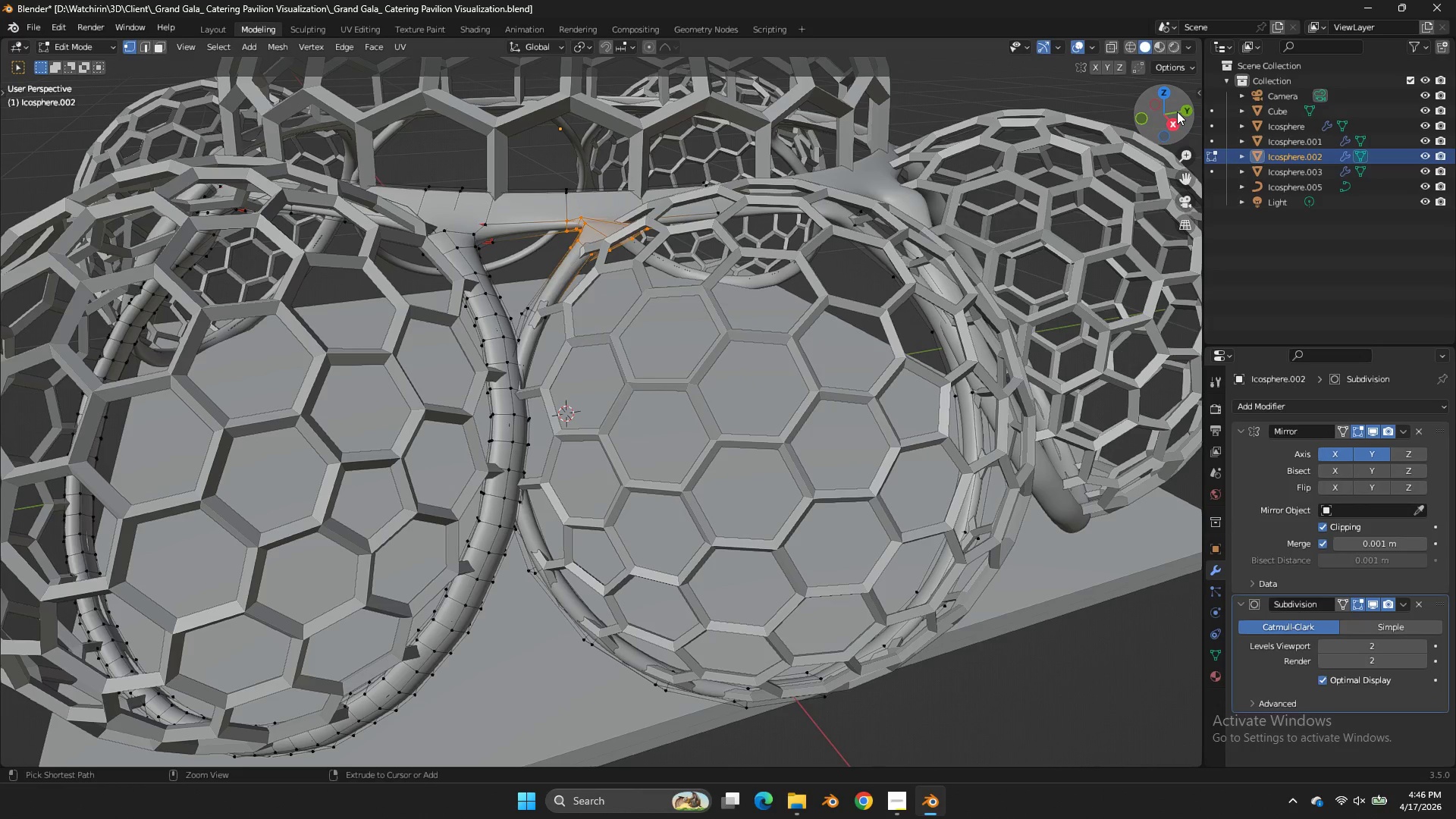 
key(Control+Z)
 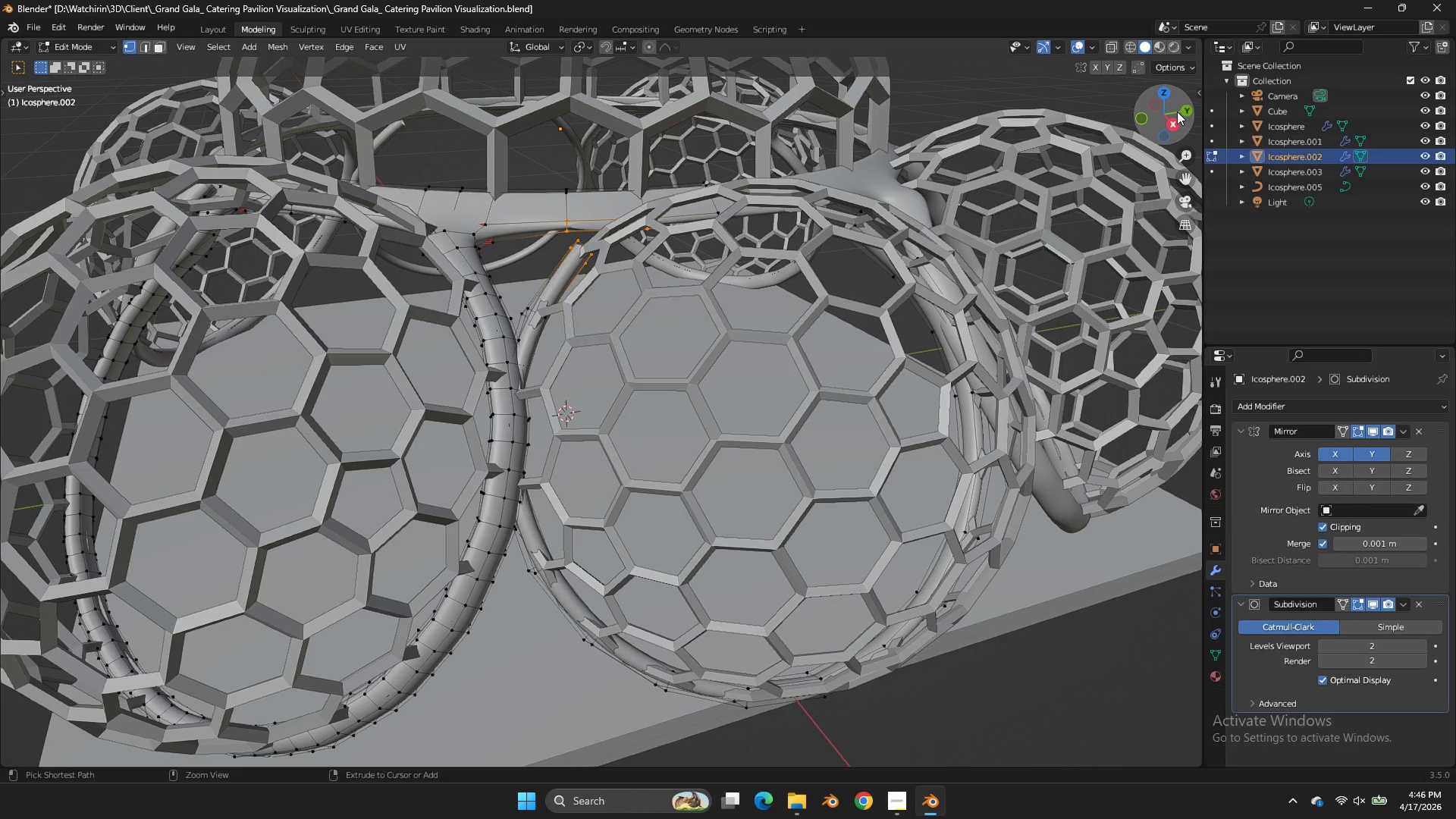 
key(Control+Z)
 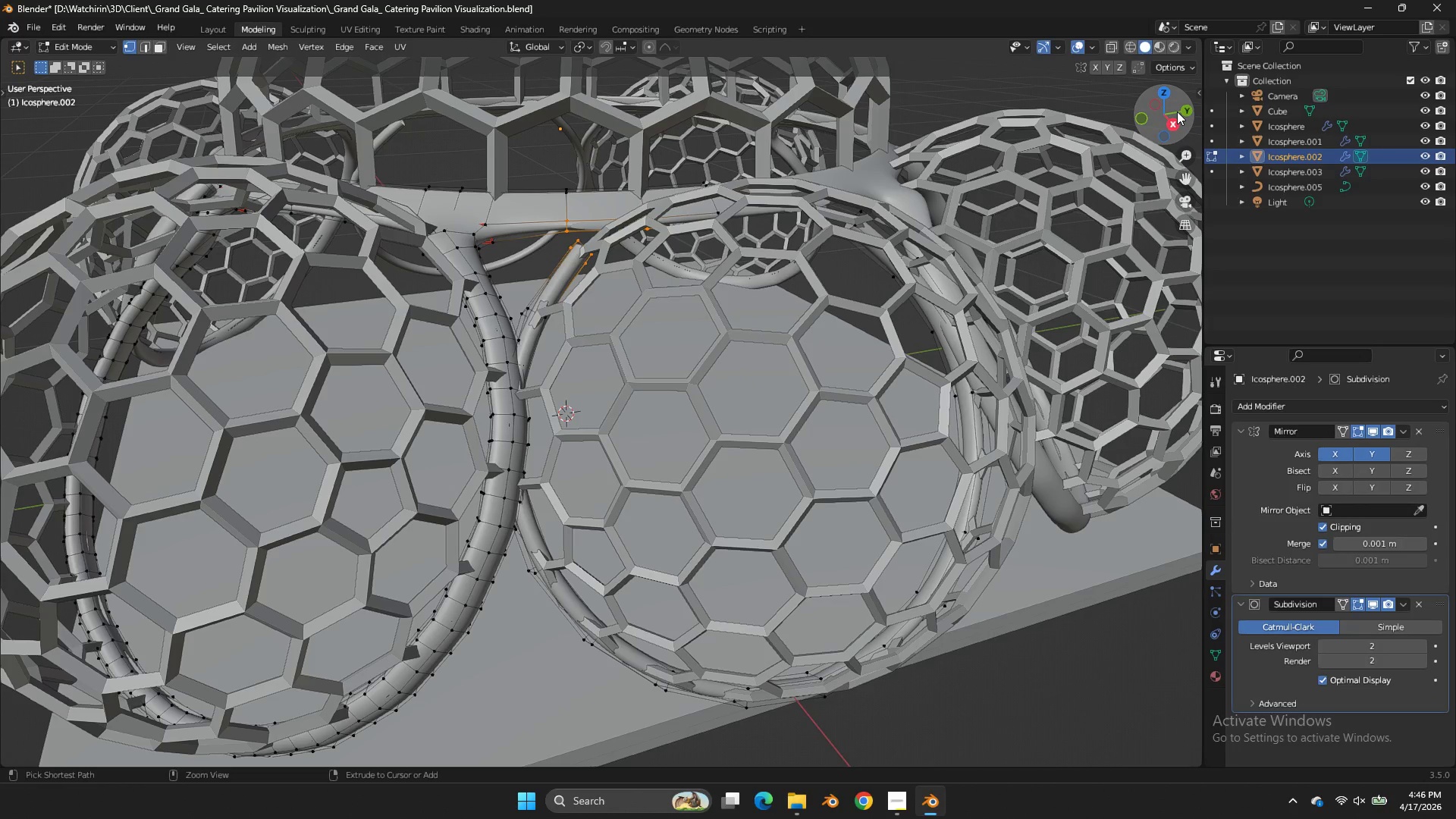 
key(Control+Z)
 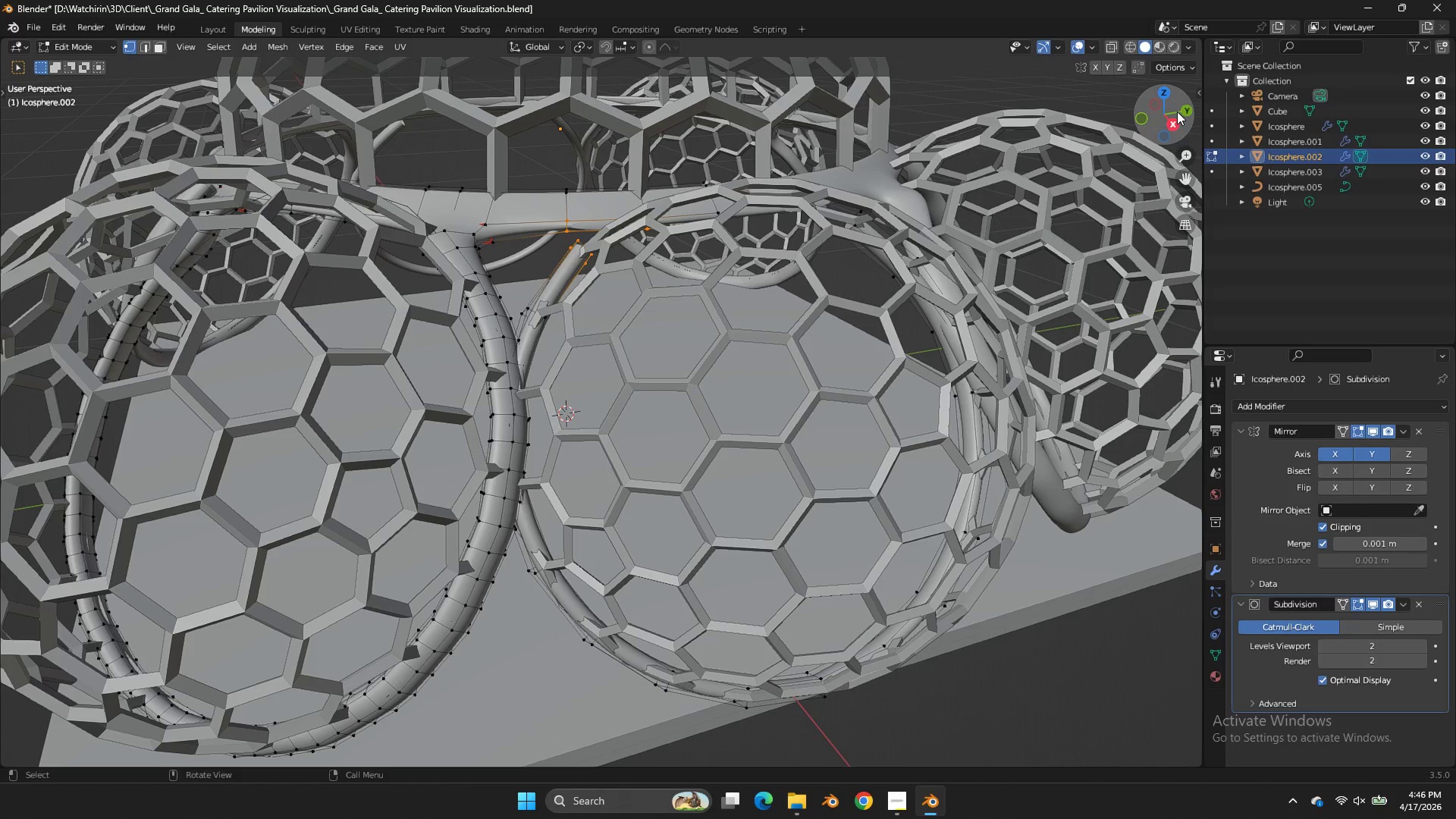 
left_click_drag(start_coordinate=[1177, 111], to_coordinate=[1127, 150])
 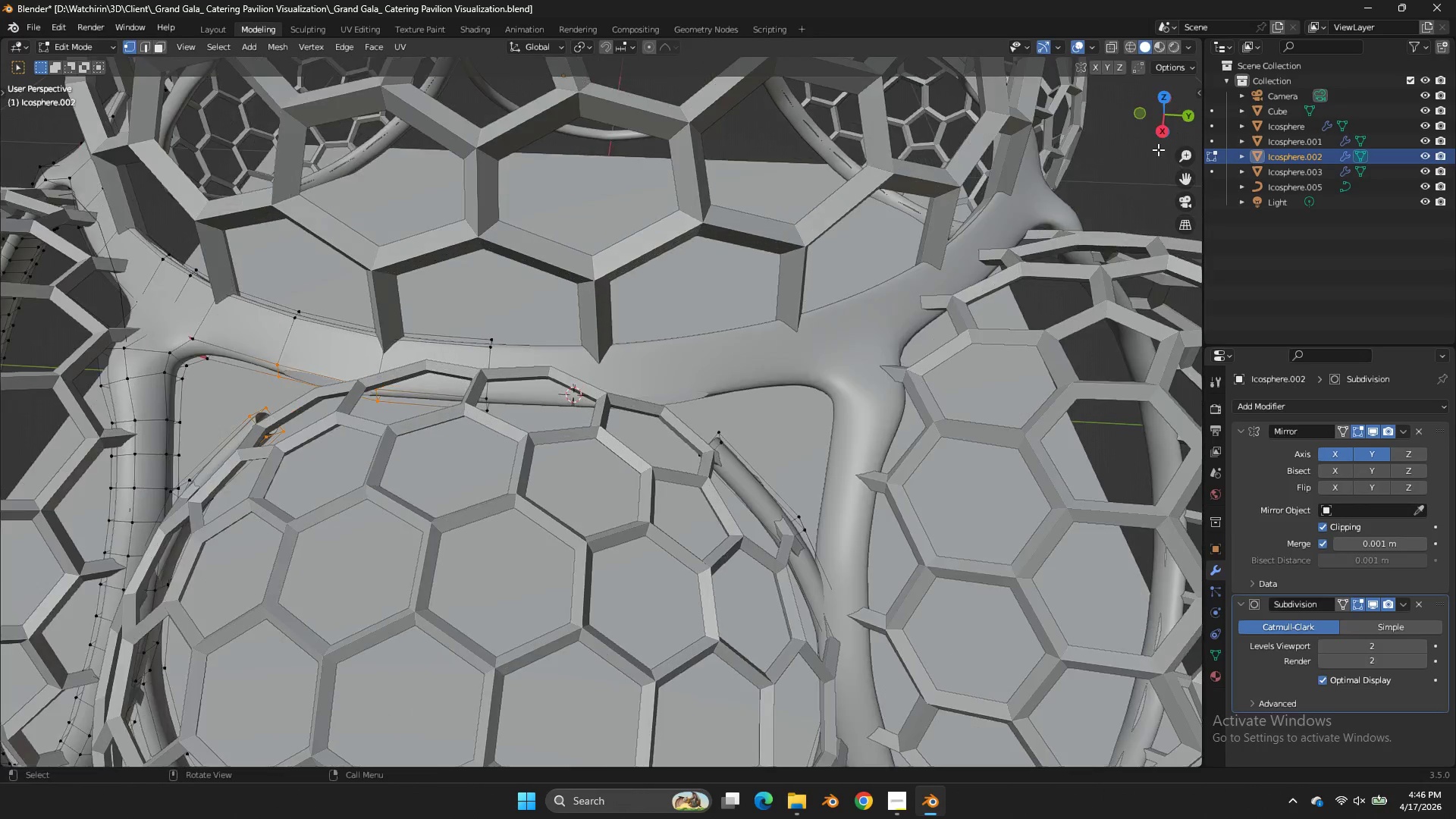 
key(Z)
 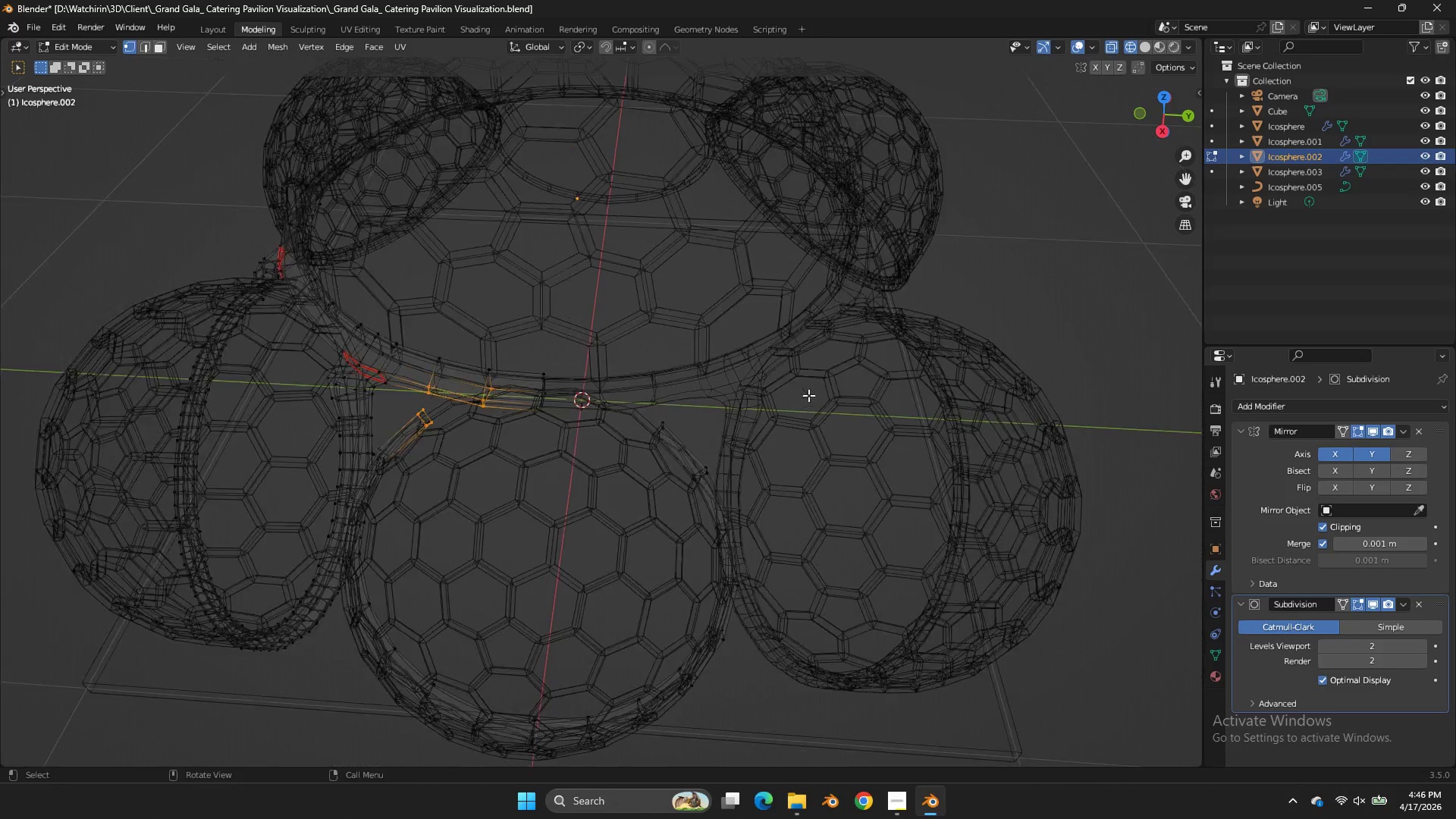 
scroll: coordinate [1157, 155], scroll_direction: none, amount: 0.0
 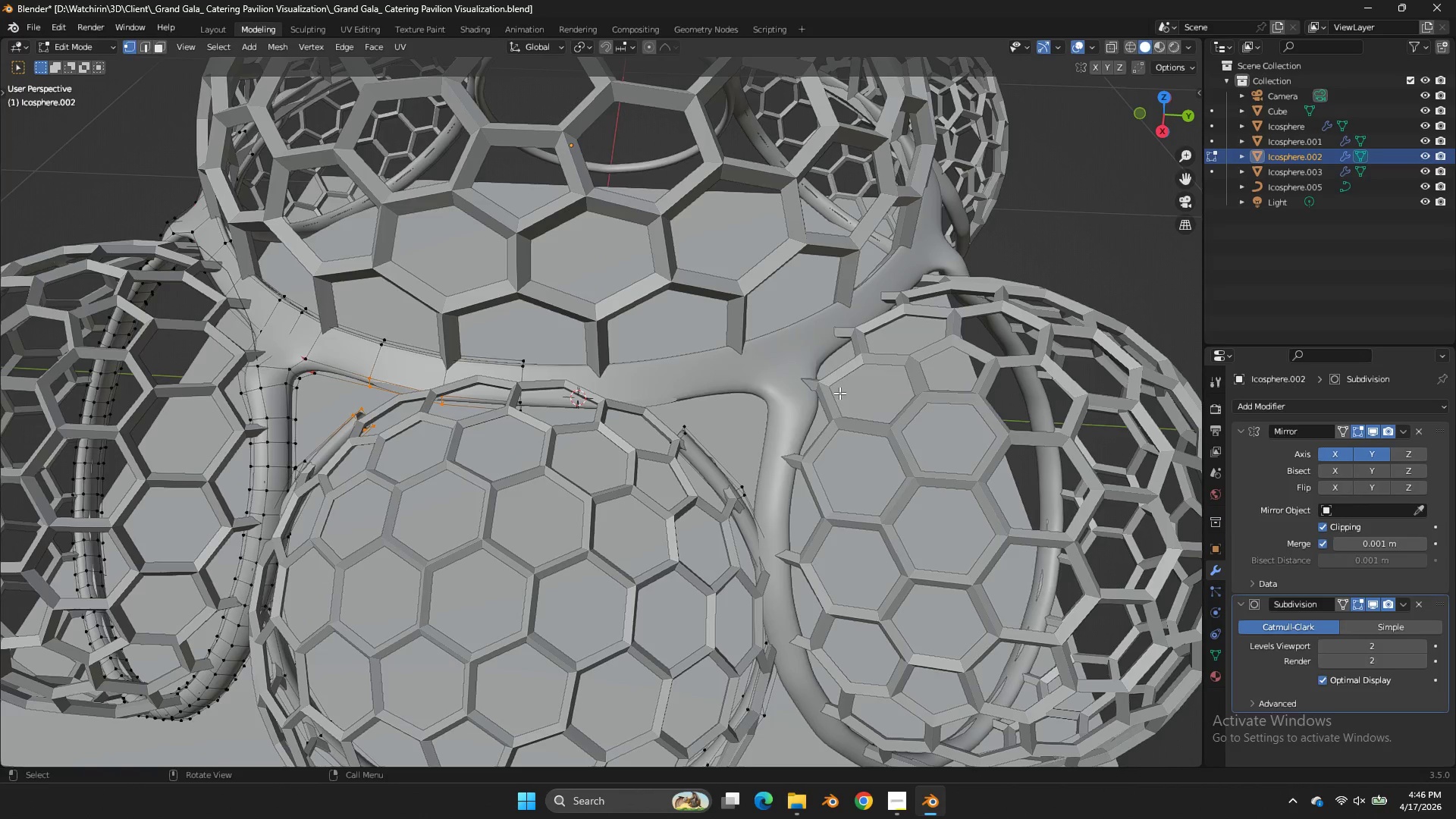 
left_click_drag(start_coordinate=[785, 386], to_coordinate=[586, 635])
 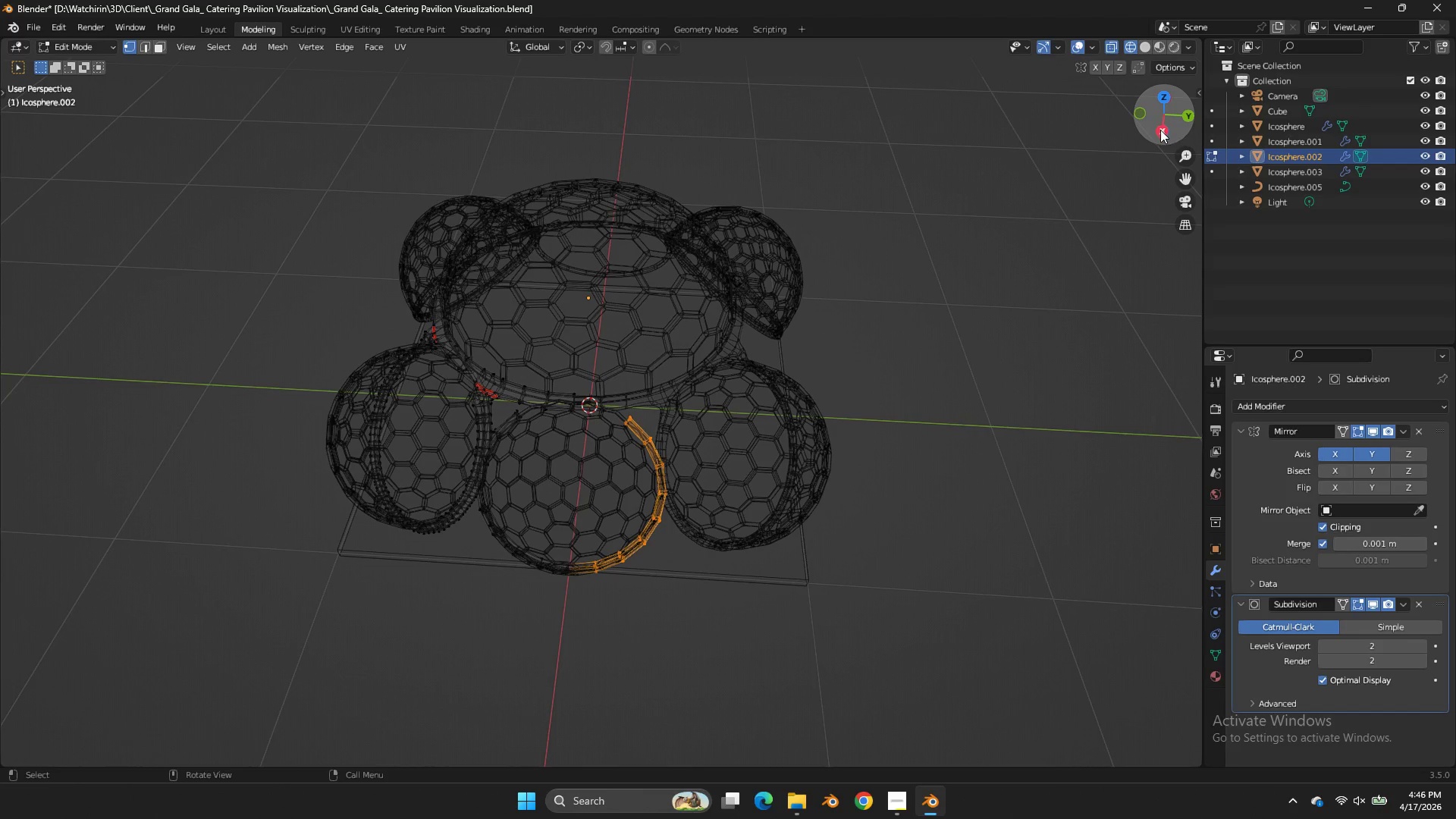 
scroll: coordinate [803, 399], scroll_direction: down, amount: 4.0
 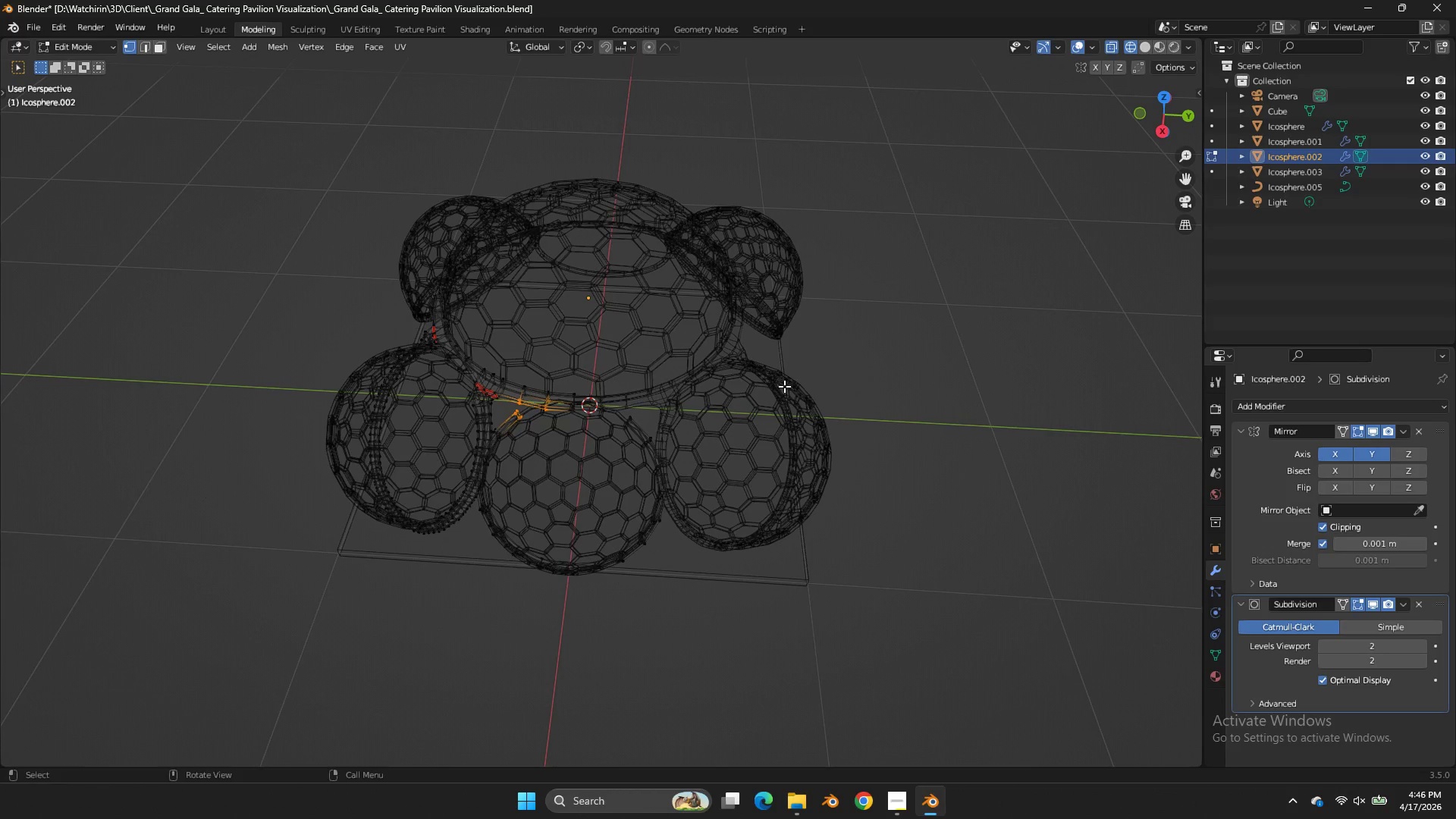 
left_click([1159, 131])
 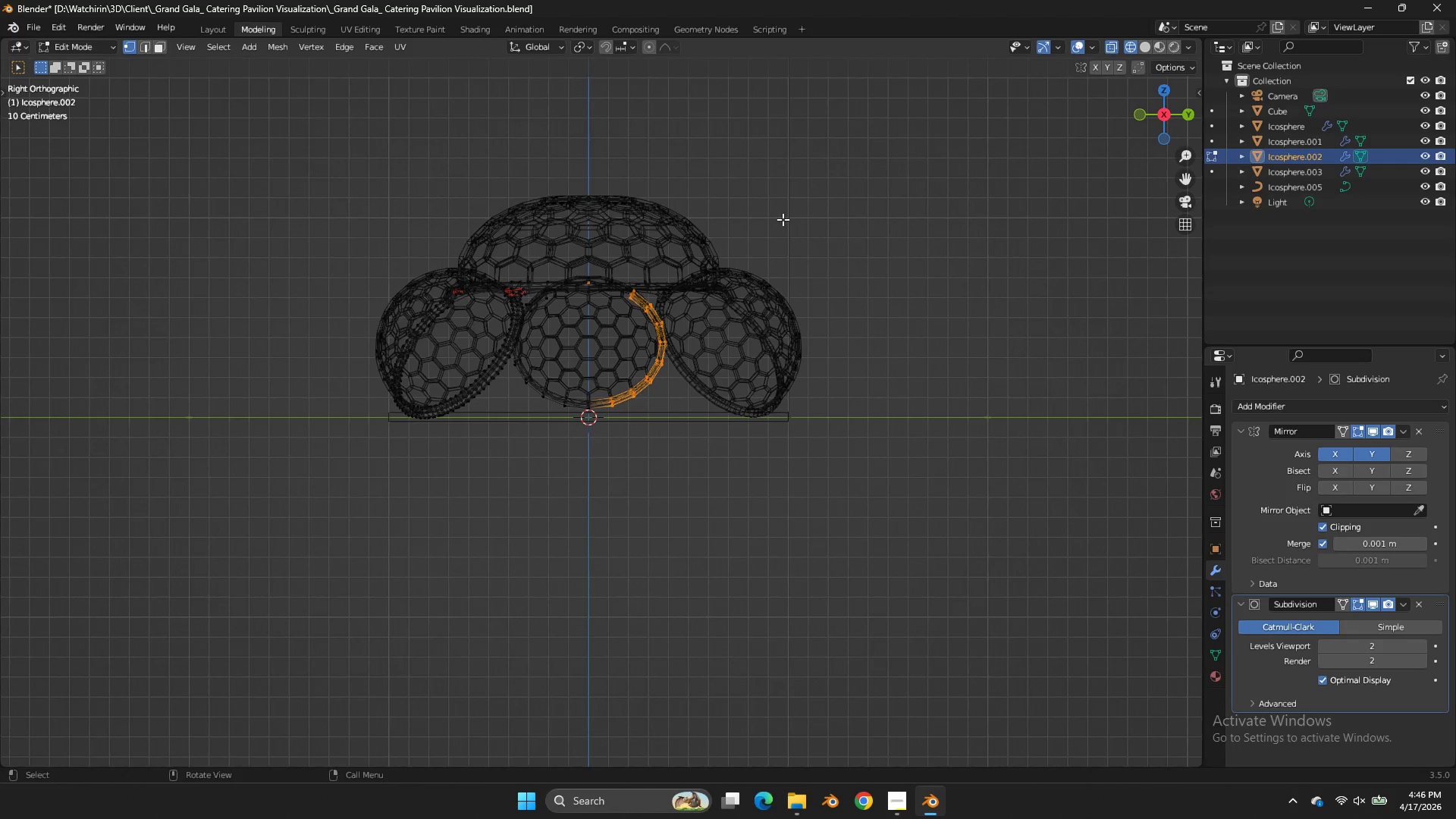 
left_click_drag(start_coordinate=[783, 219], to_coordinate=[605, 468])
 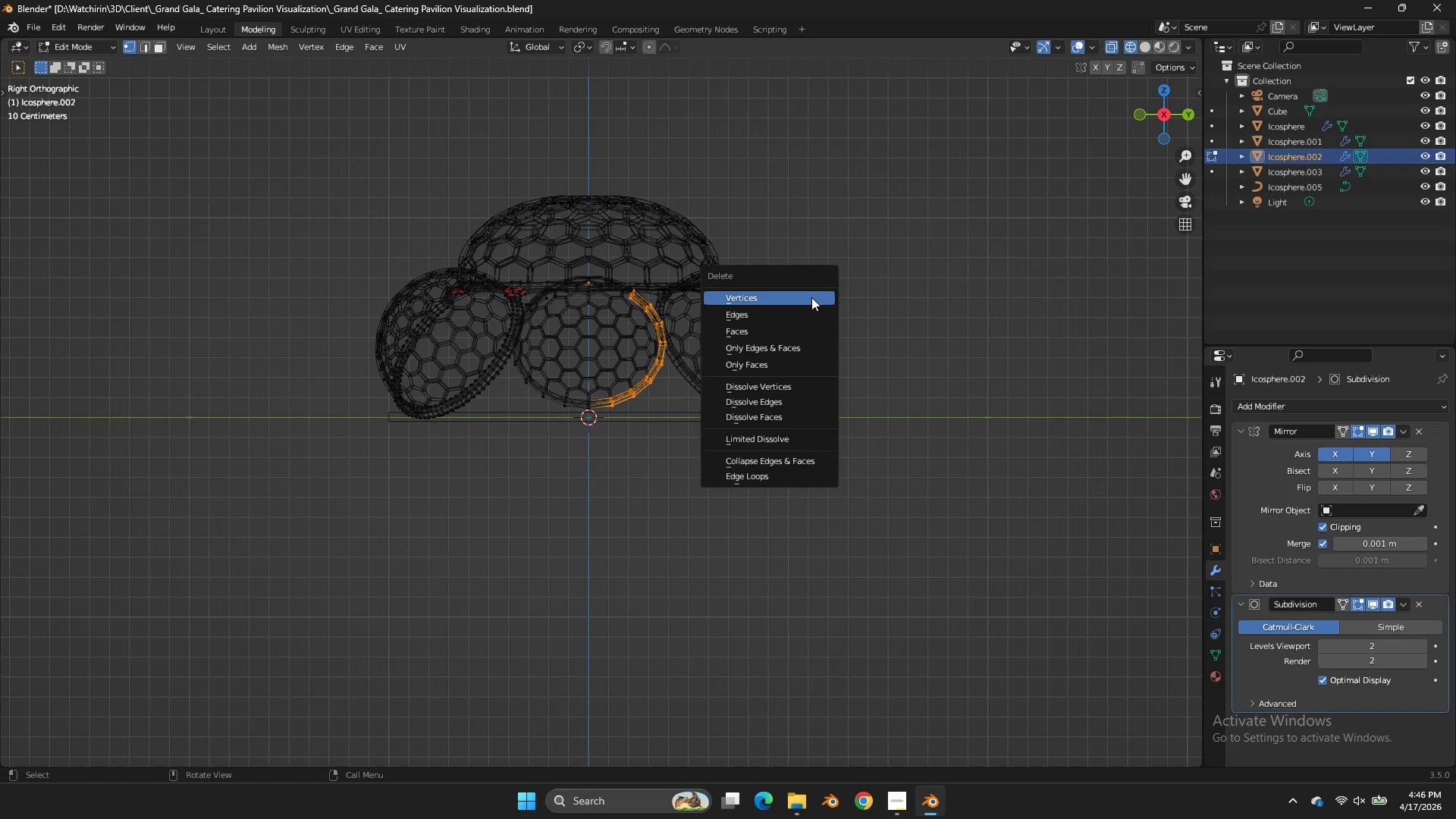 
key(X)
 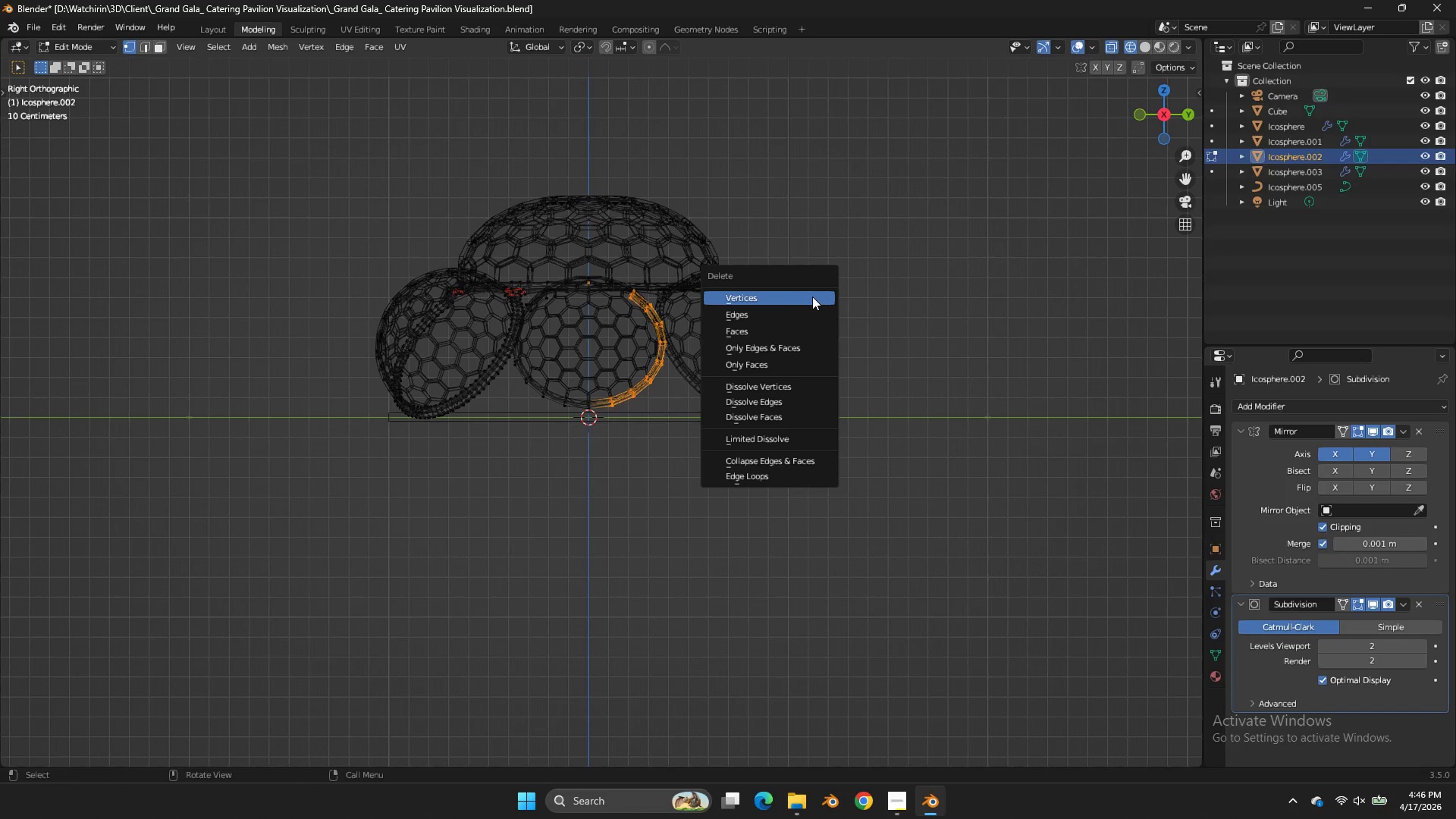 
left_click([812, 297])
 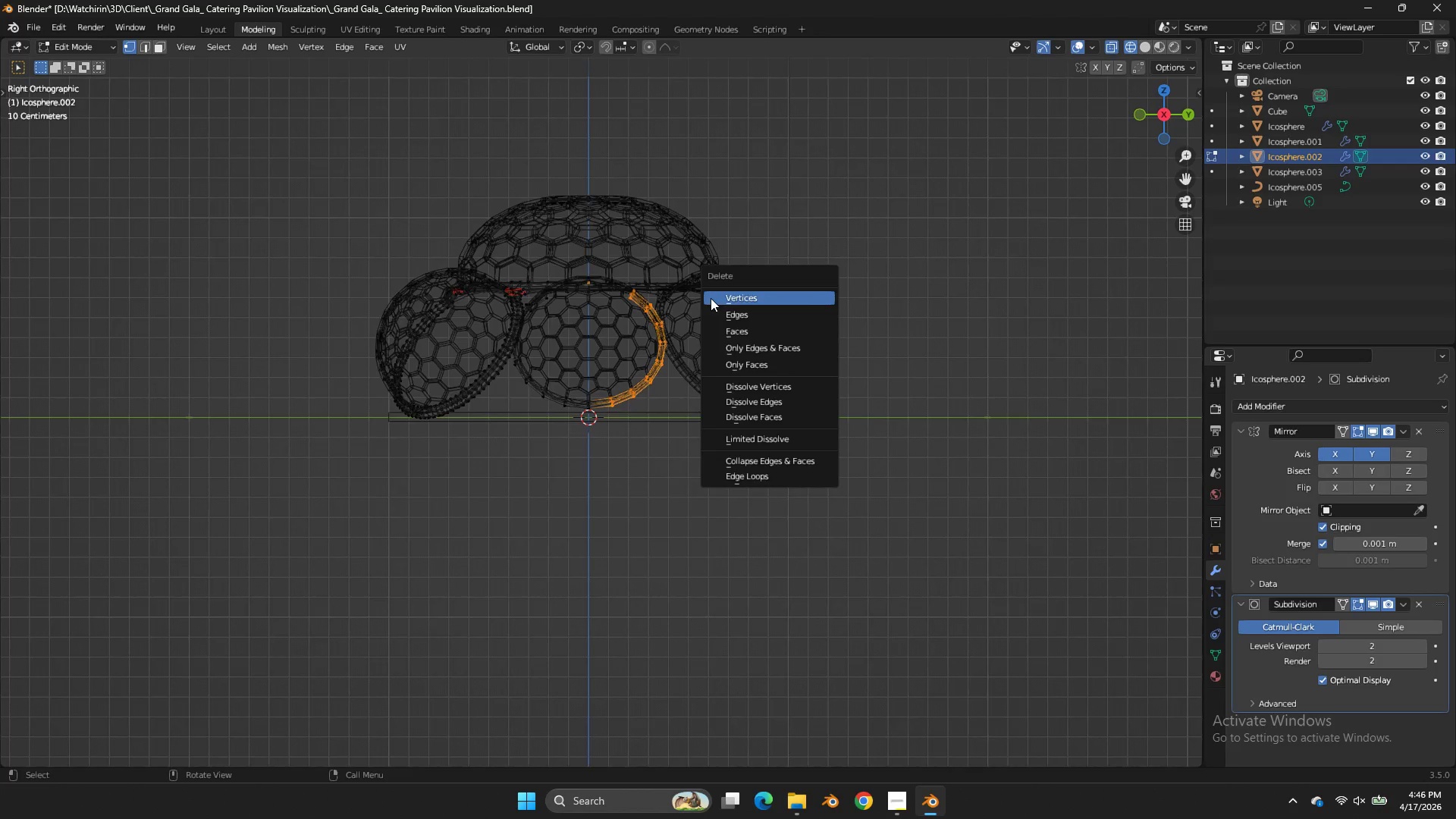 
scroll: coordinate [711, 298], scroll_direction: up, amount: 2.0
 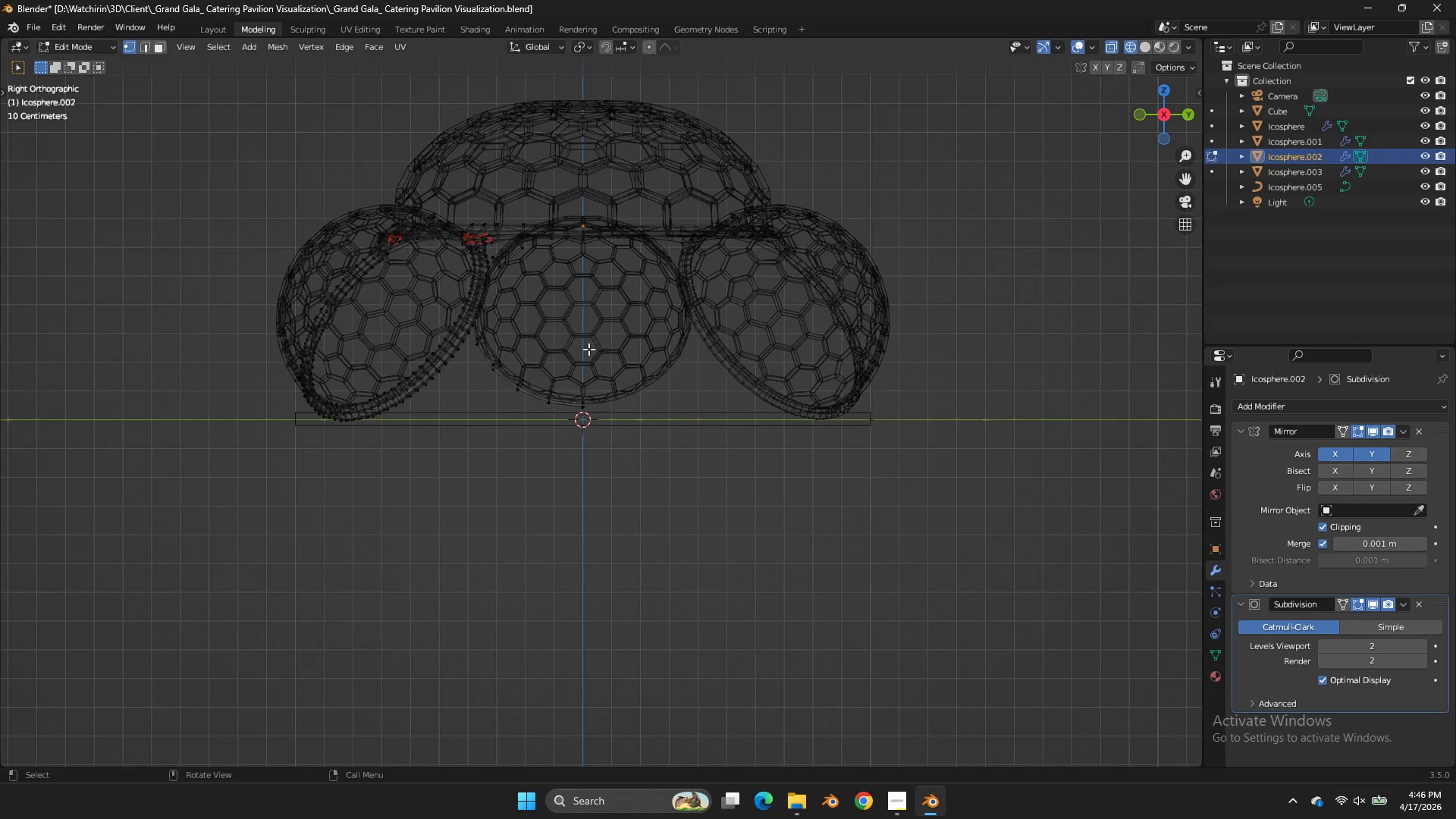 
key(Tab)
 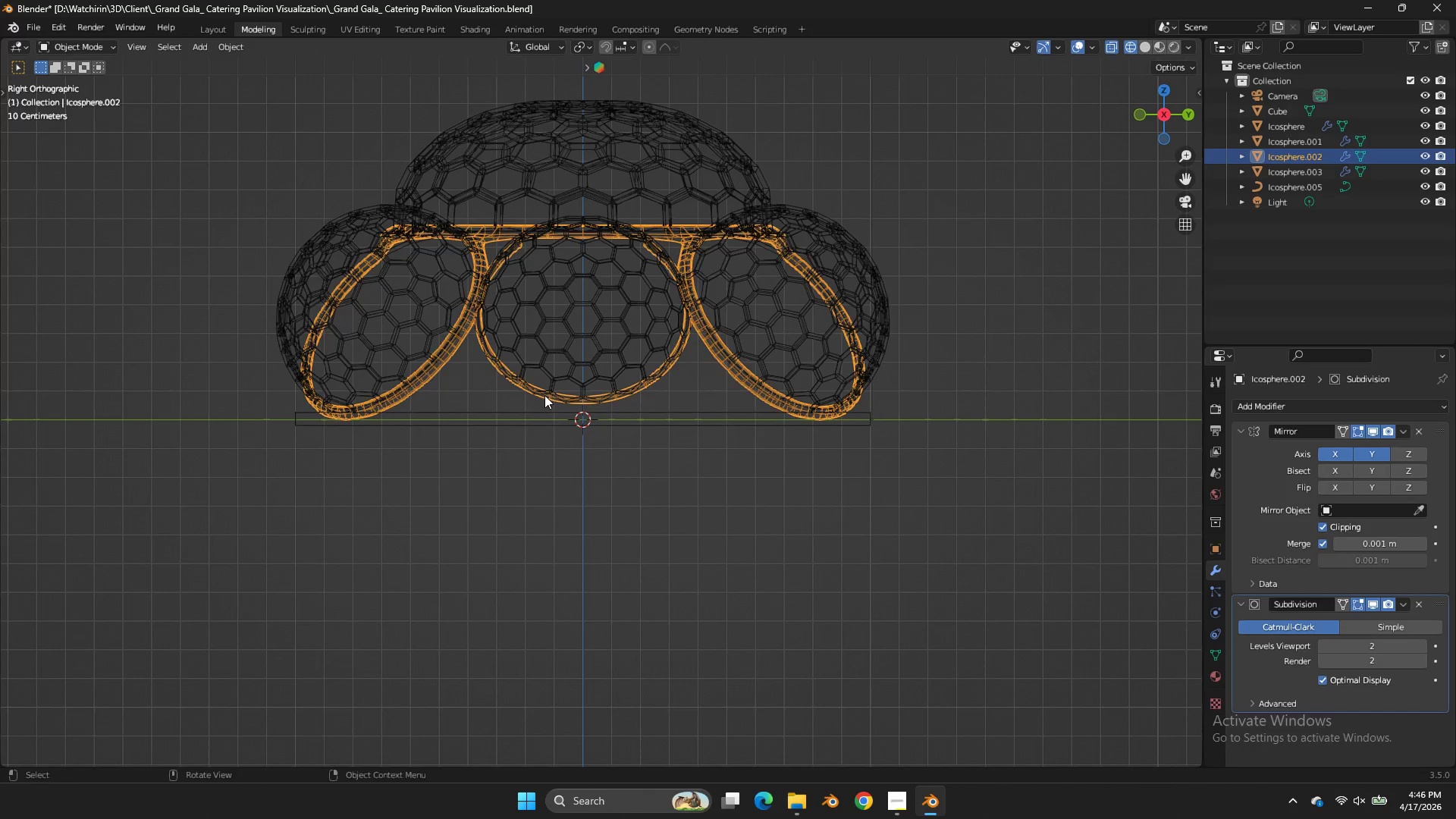 
key(Tab)
 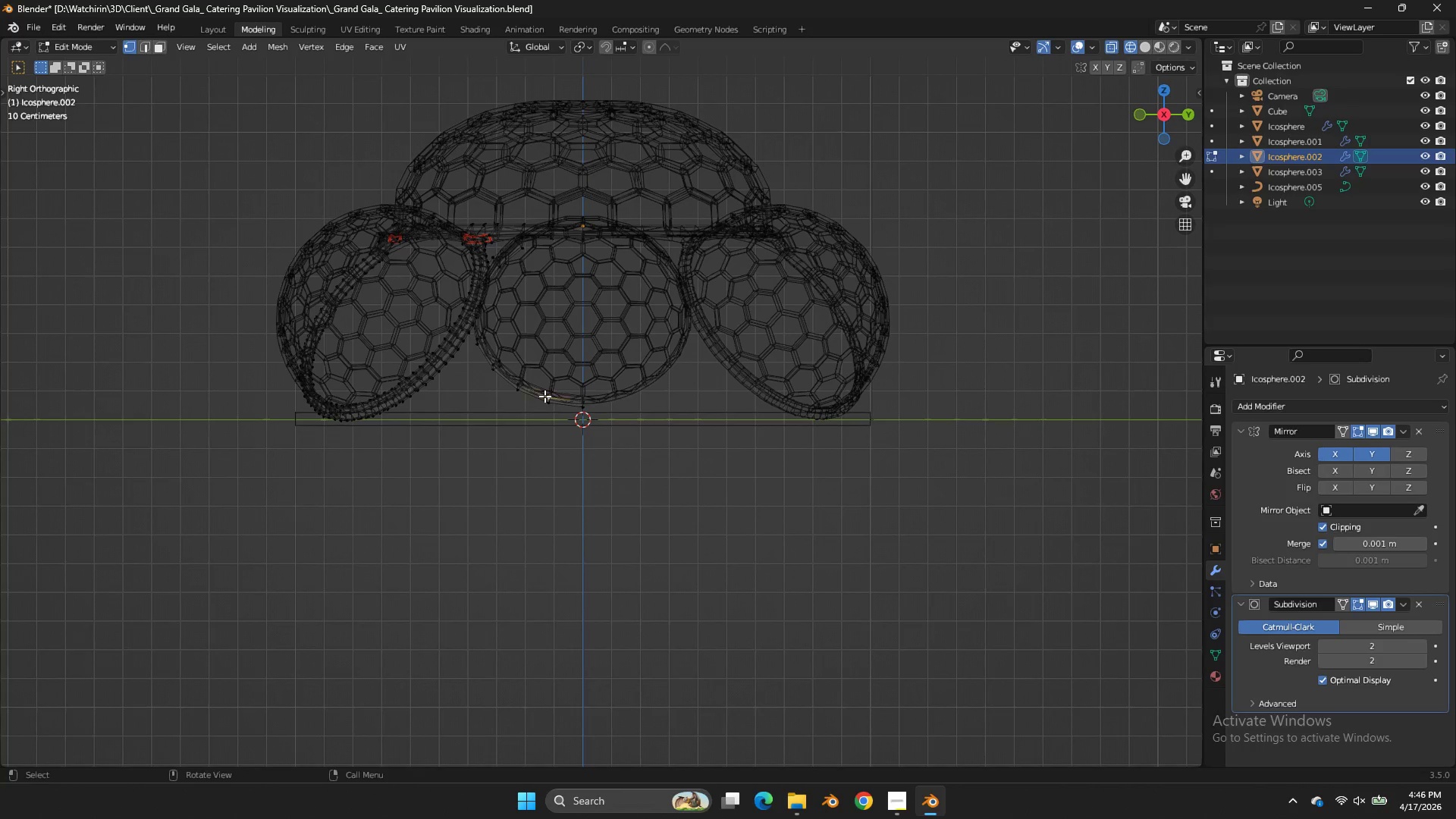 
double_click([544, 396])
 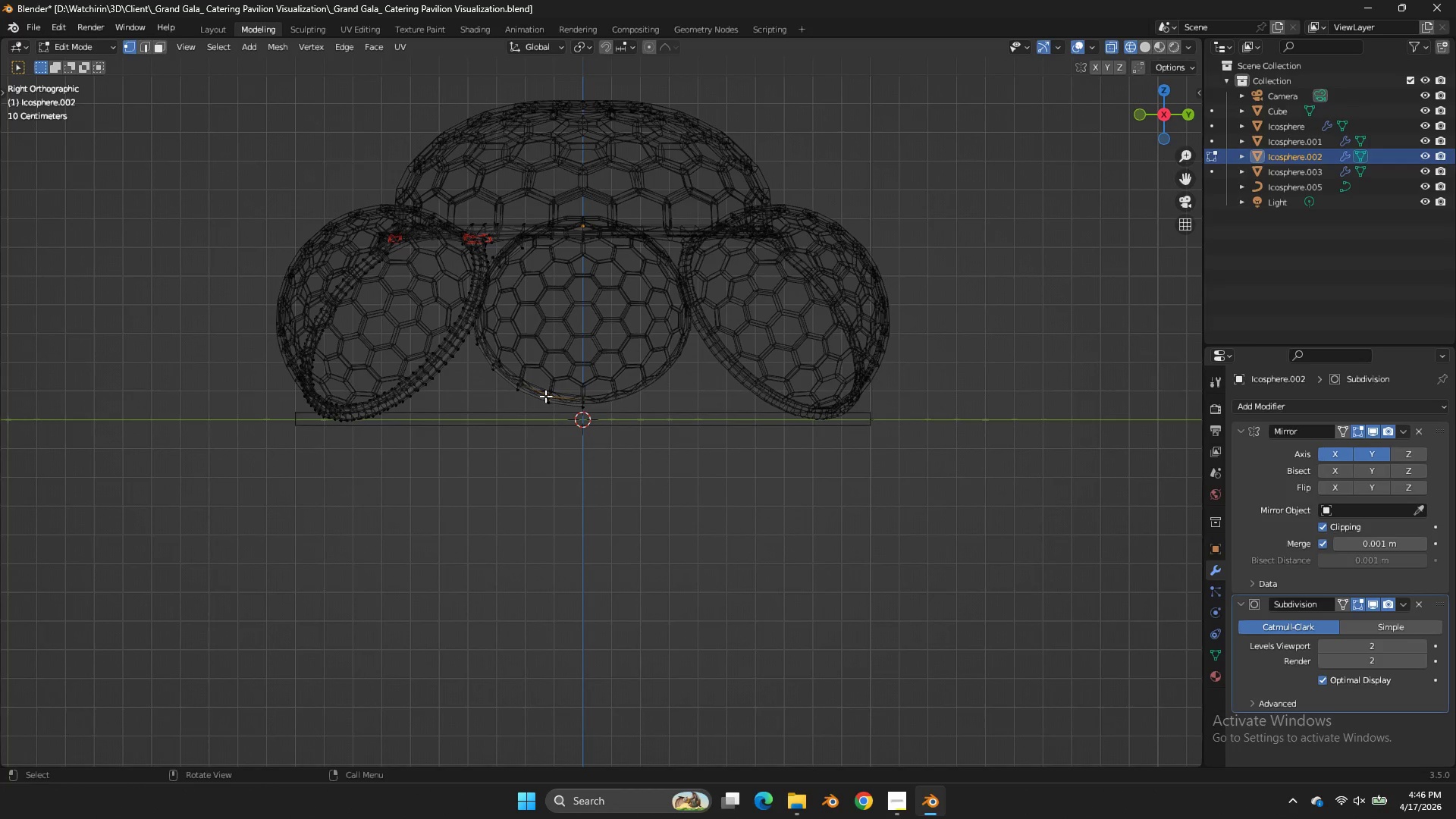 
triple_click([545, 396])
 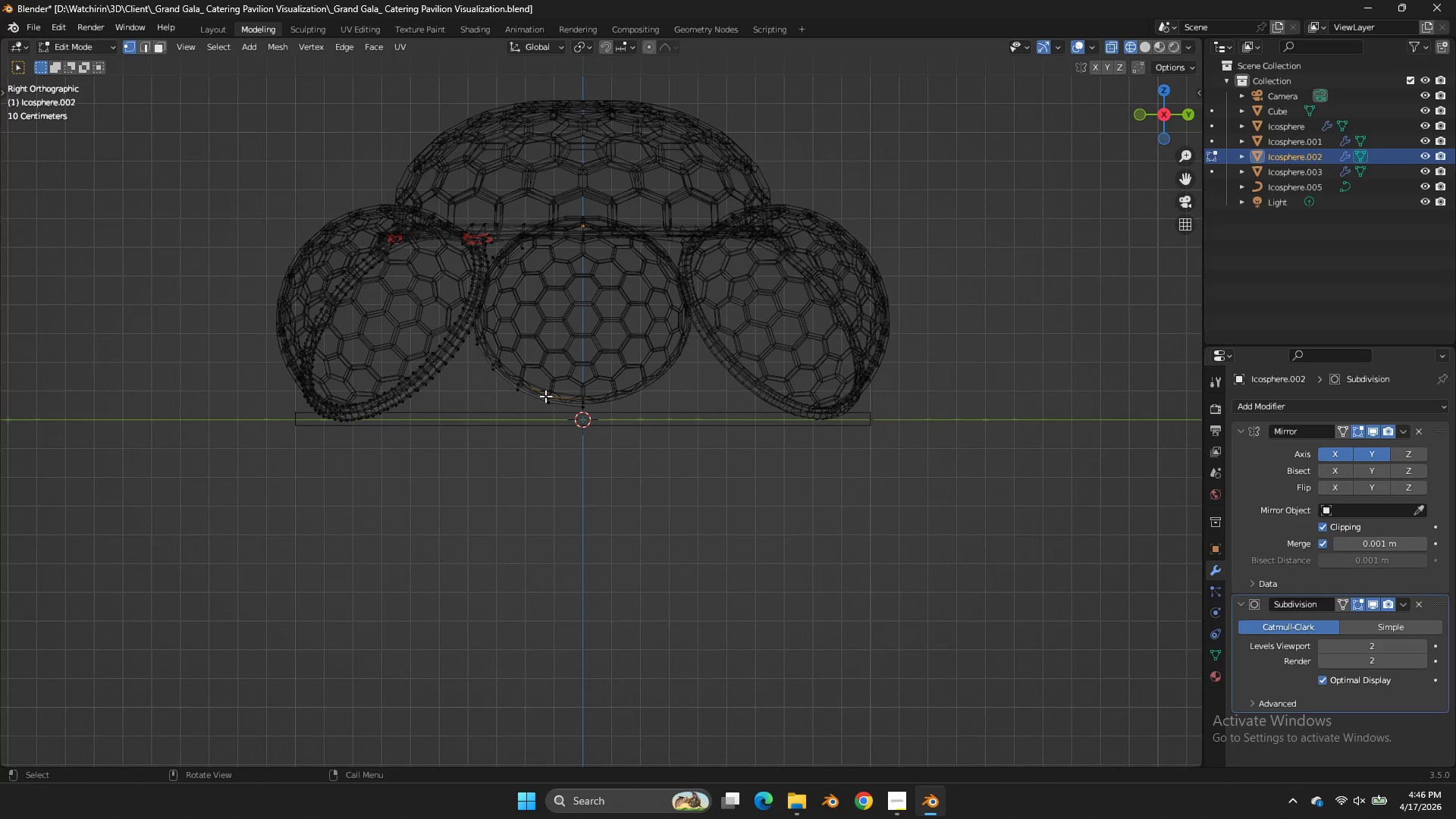 
triple_click([545, 396])
 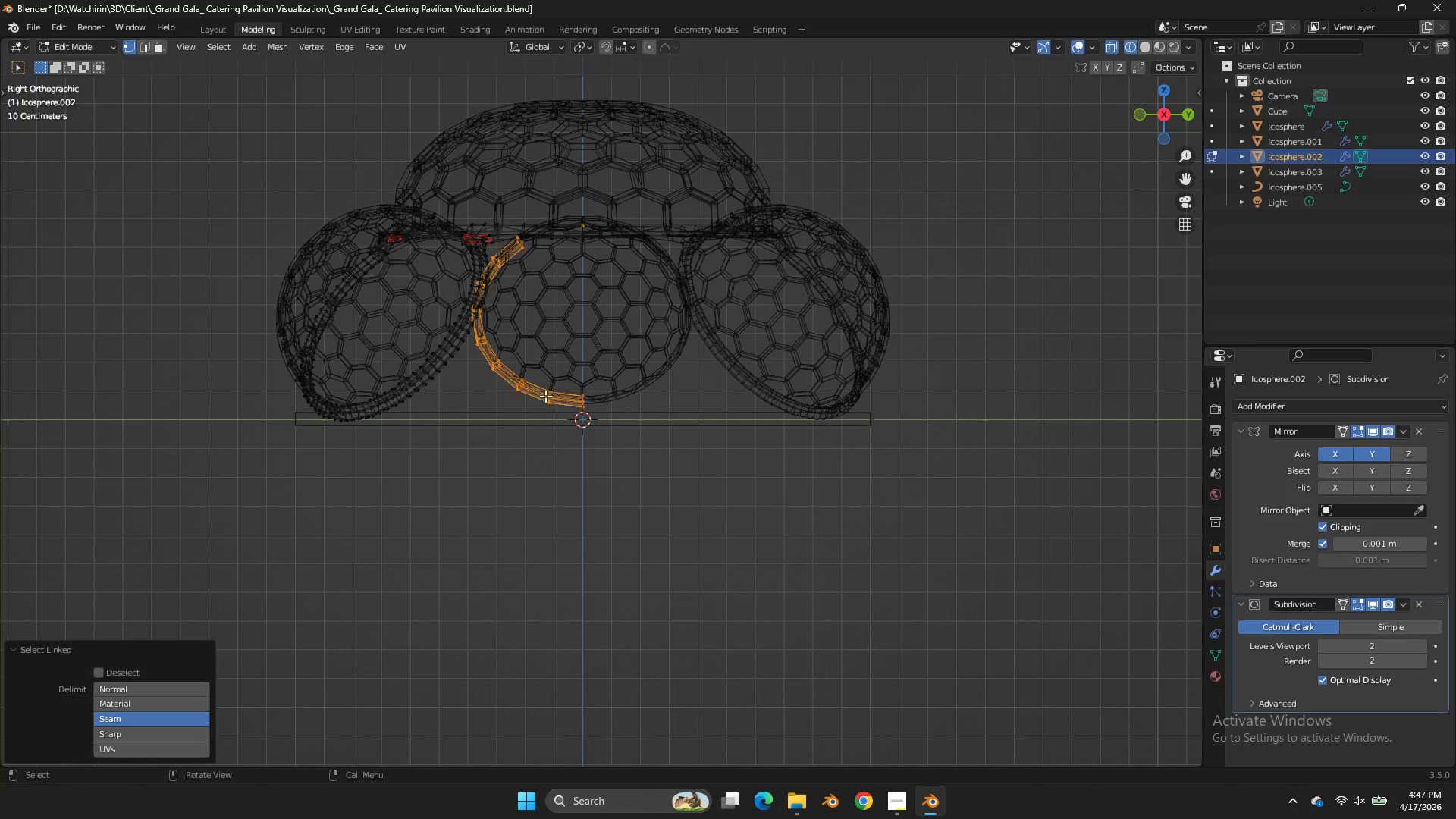 
key(L)
 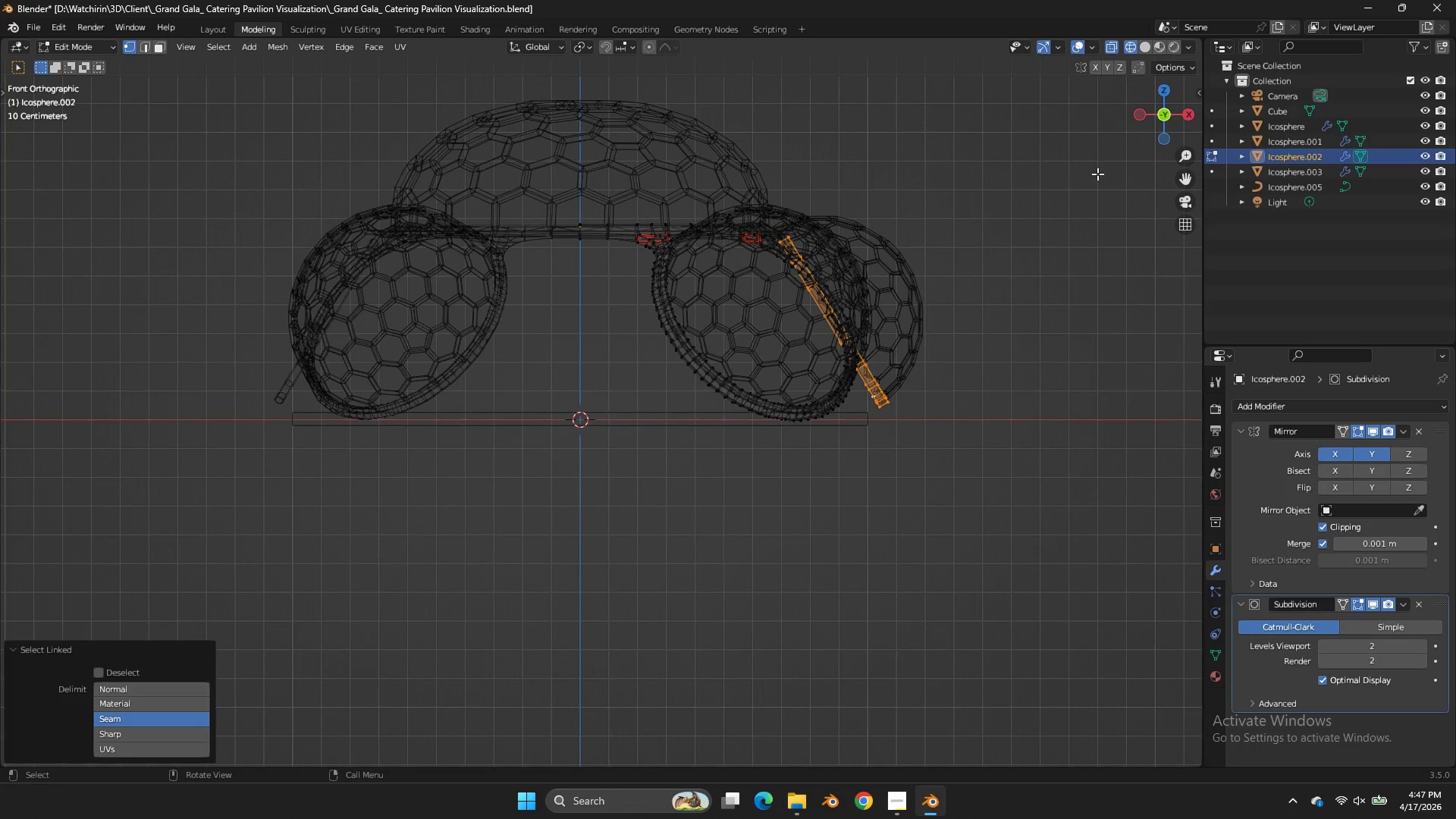 
scroll: coordinate [1068, 209], scroll_direction: up, amount: 2.0
 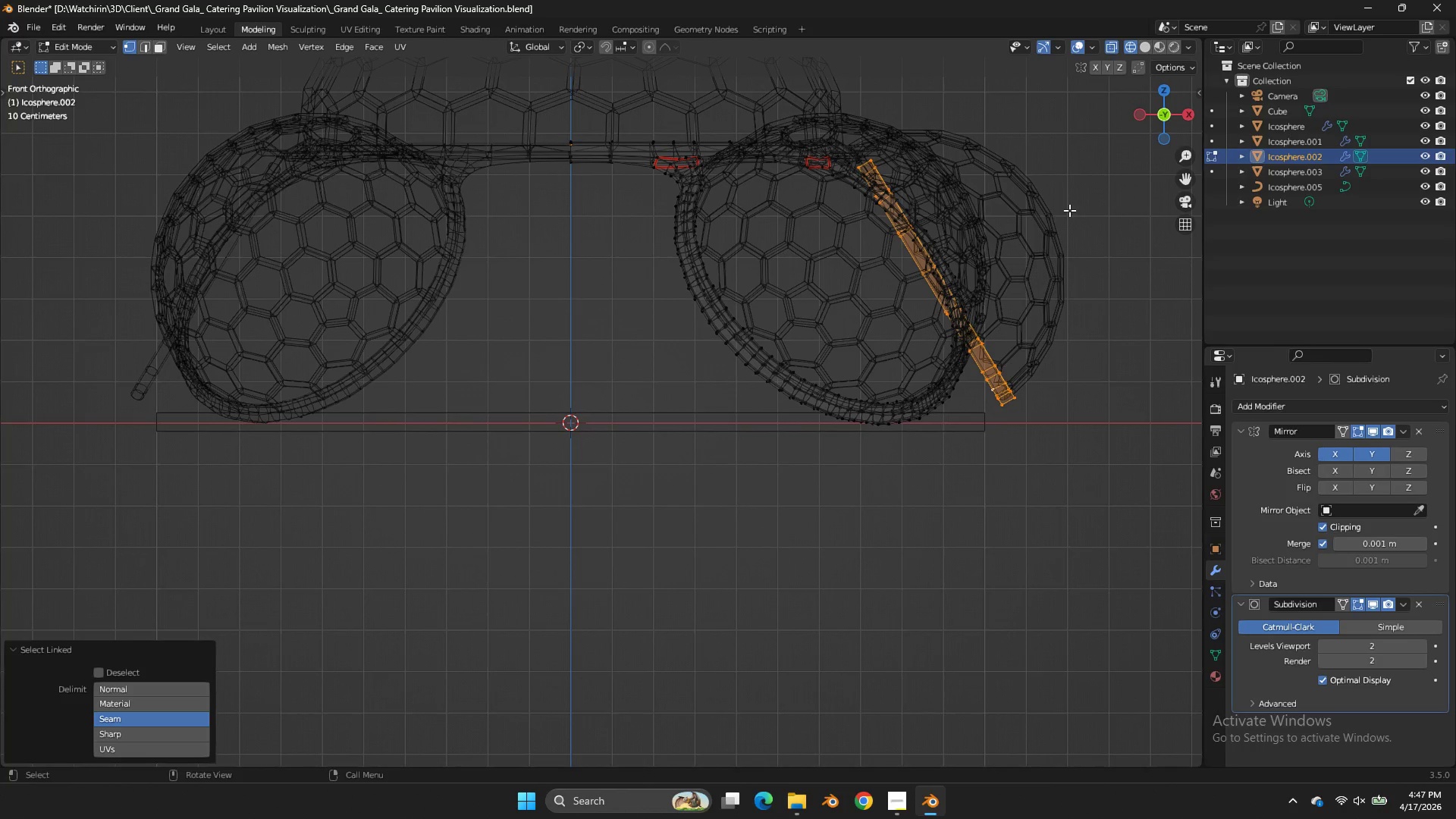 
key(G)
 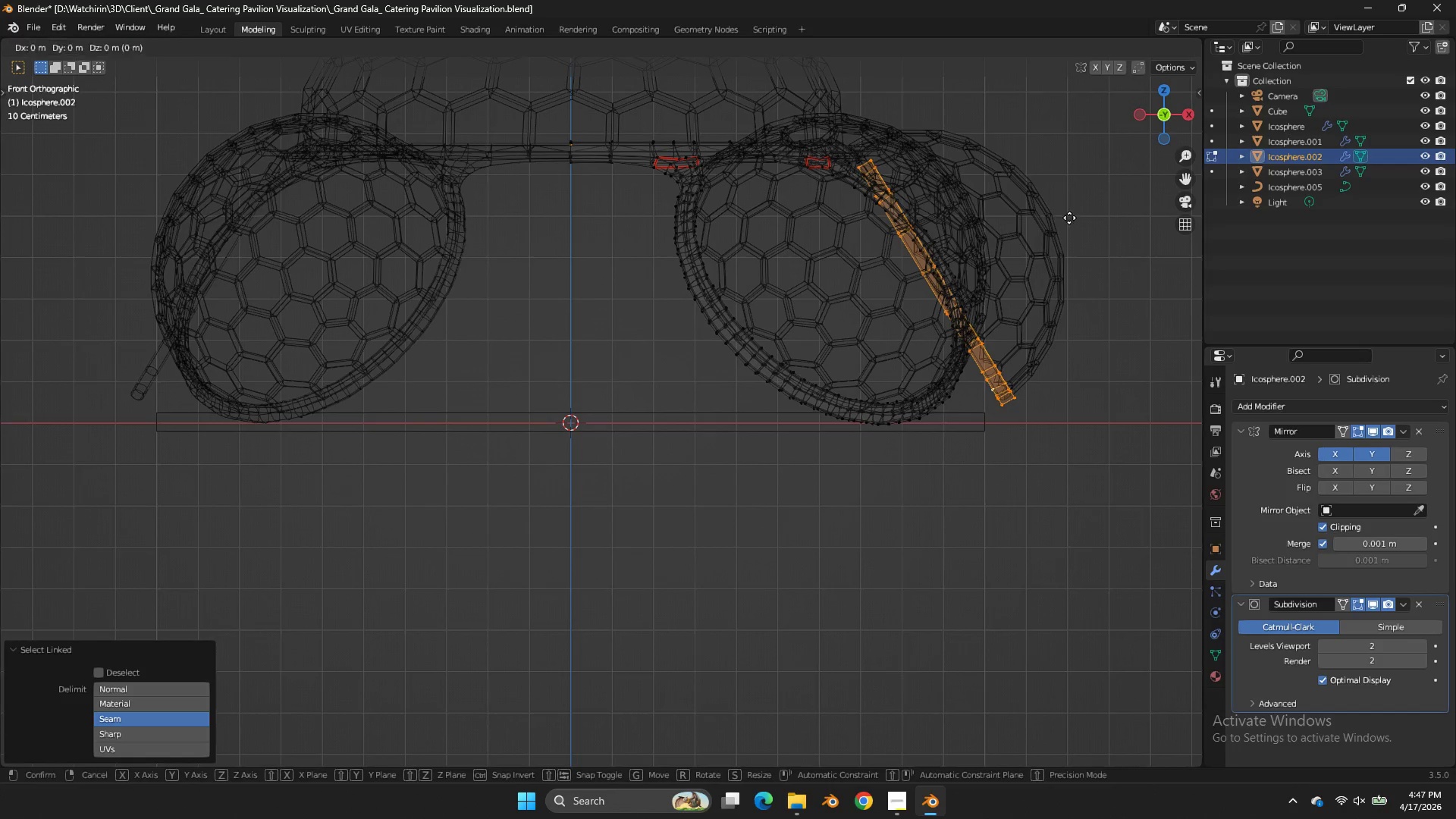 
hold_key(key=ShiftLeft, duration=1.42)
right_click([1090, 281])
 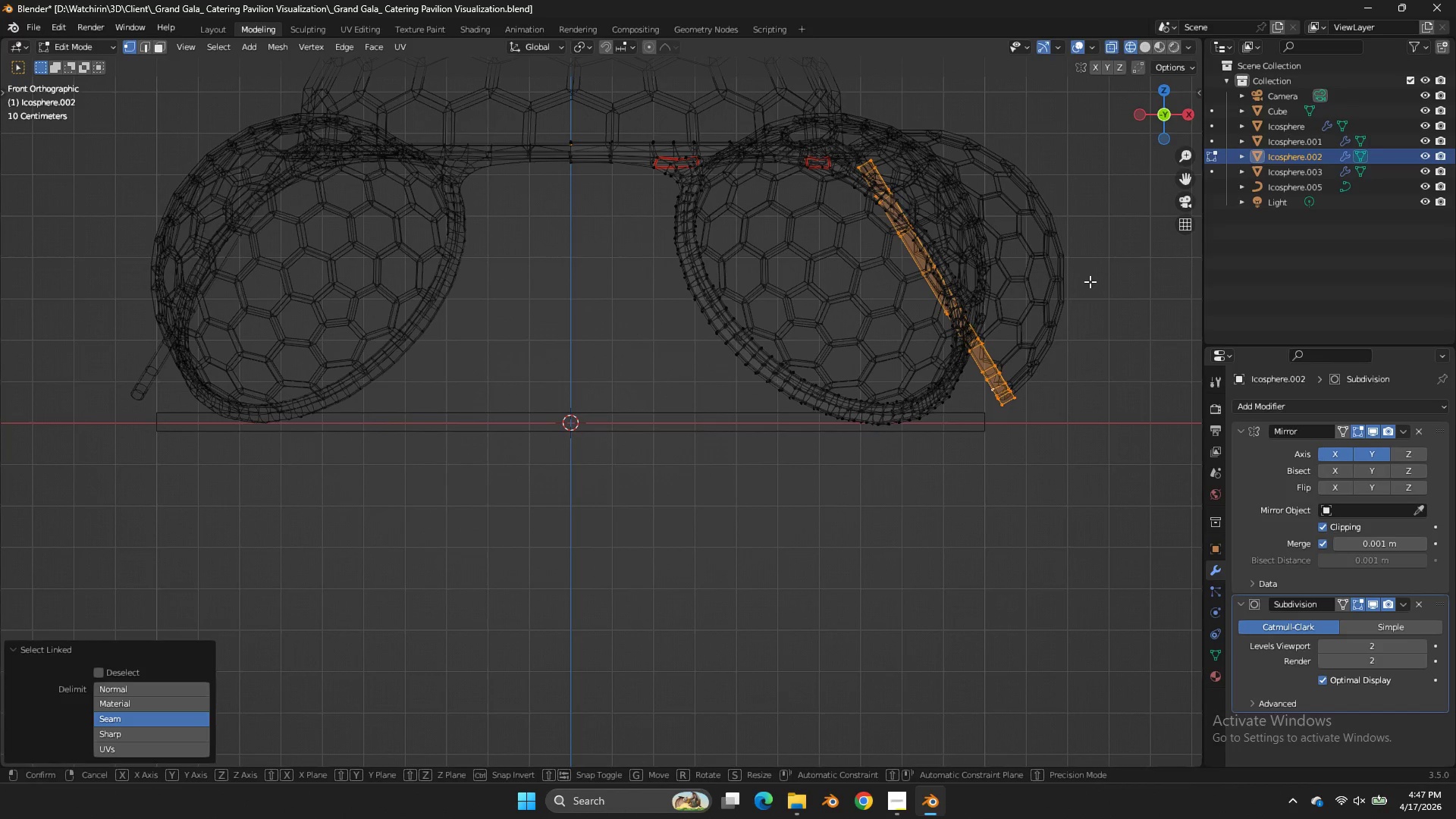 
key(G)
 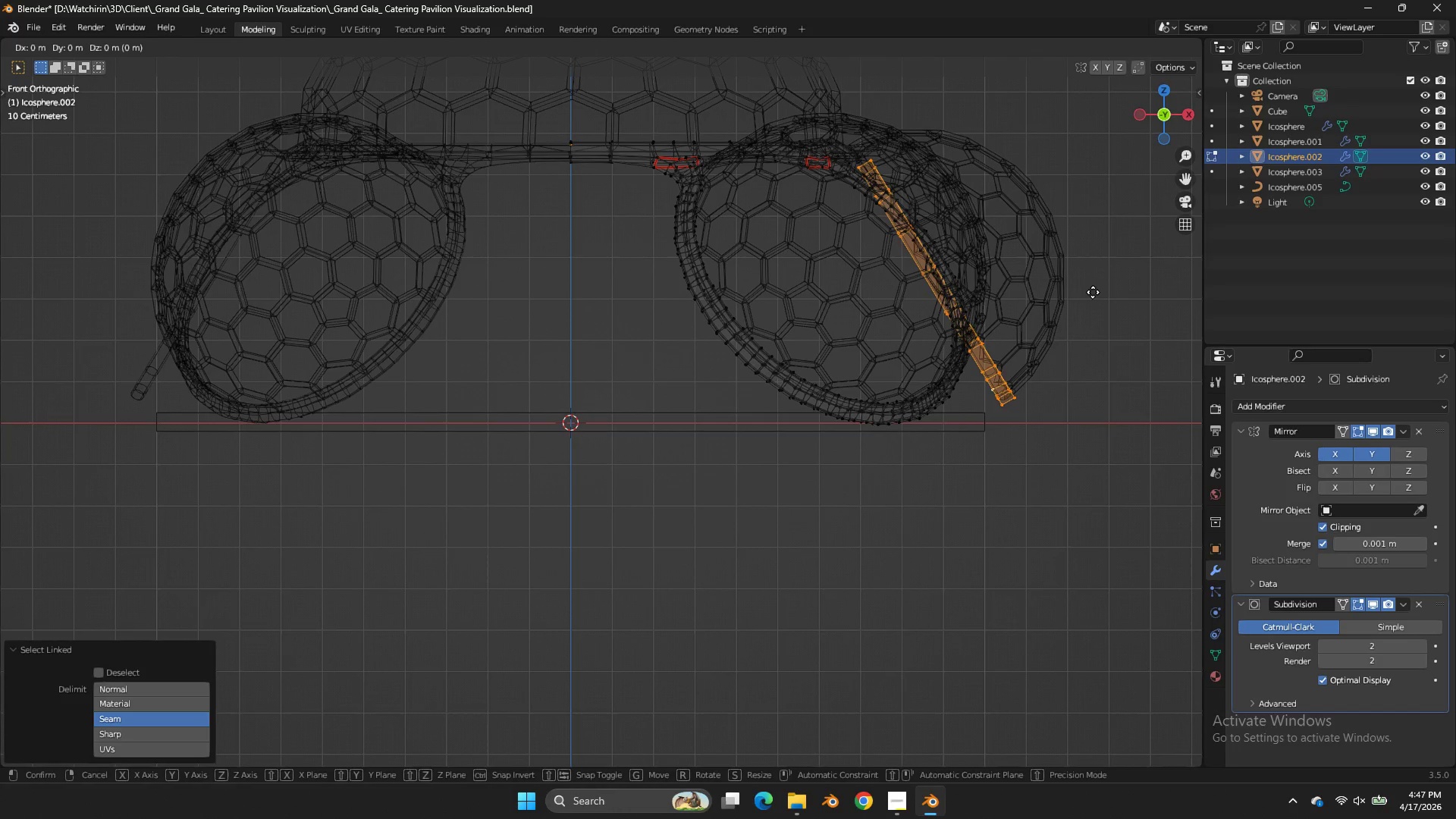 
hold_key(key=ShiftLeft, duration=1.66)
left_click([1141, 384])
 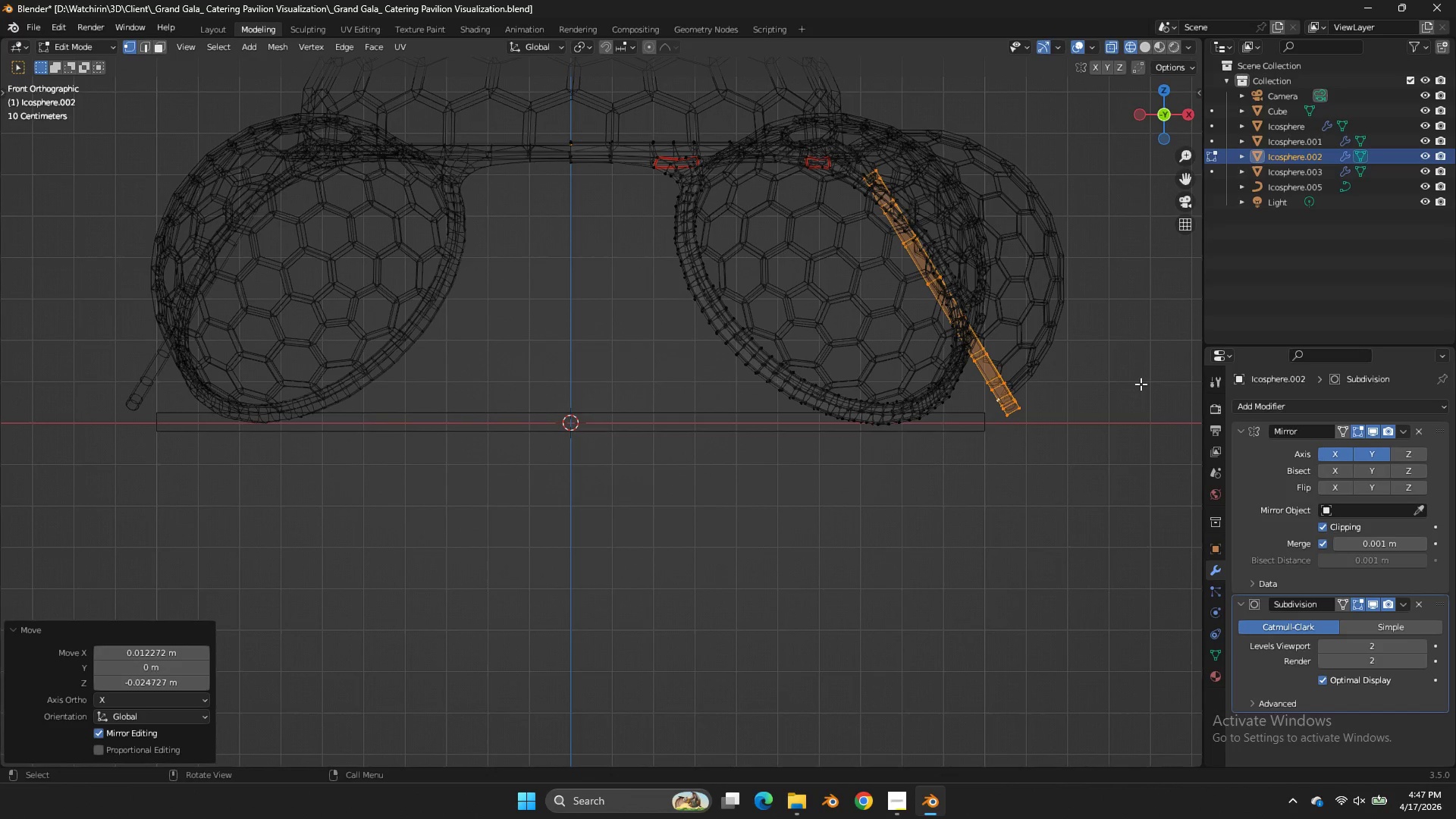 
key(G)
 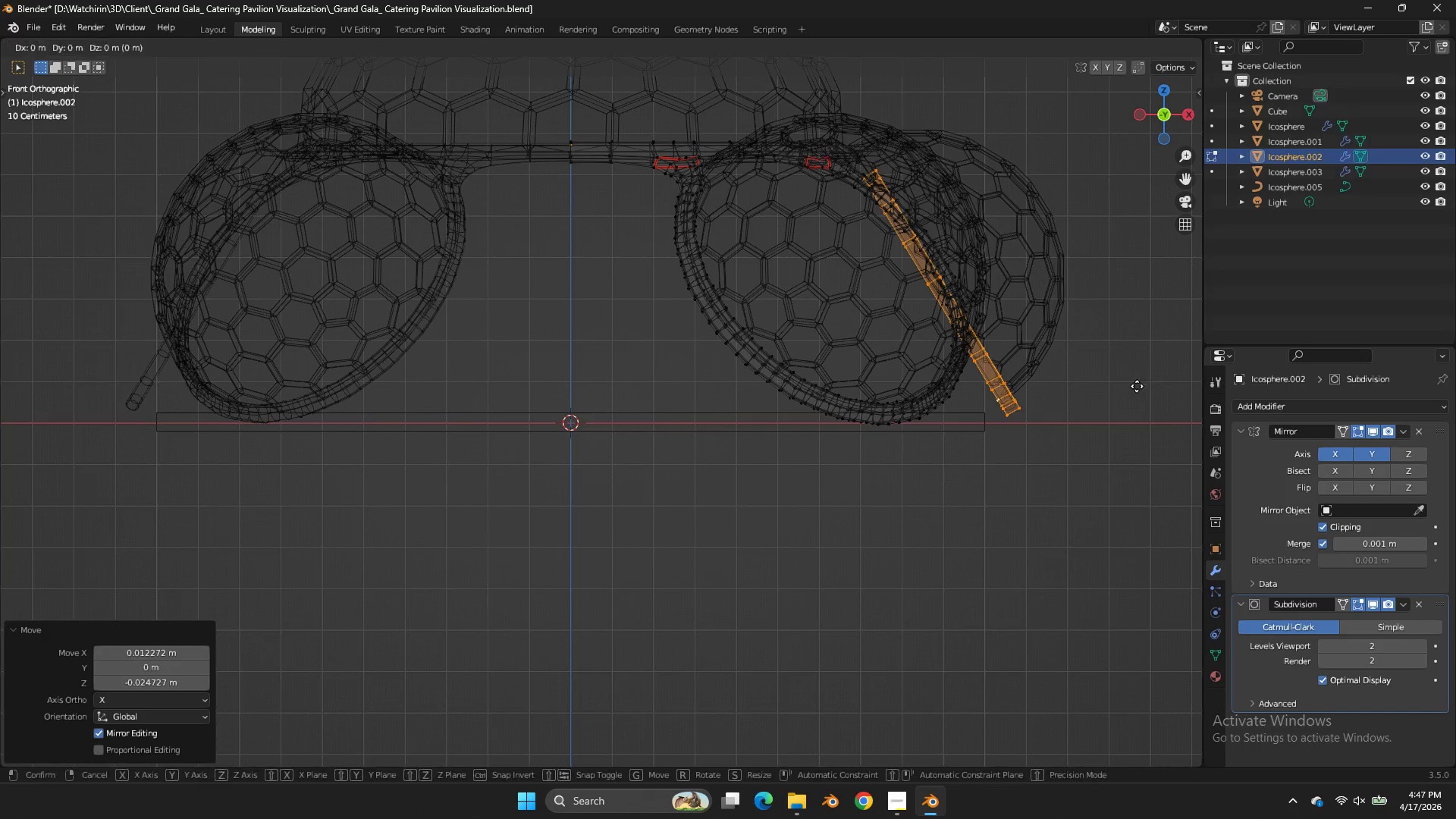 
hold_key(key=ShiftLeft, duration=0.58)
left_click([1122, 392])
 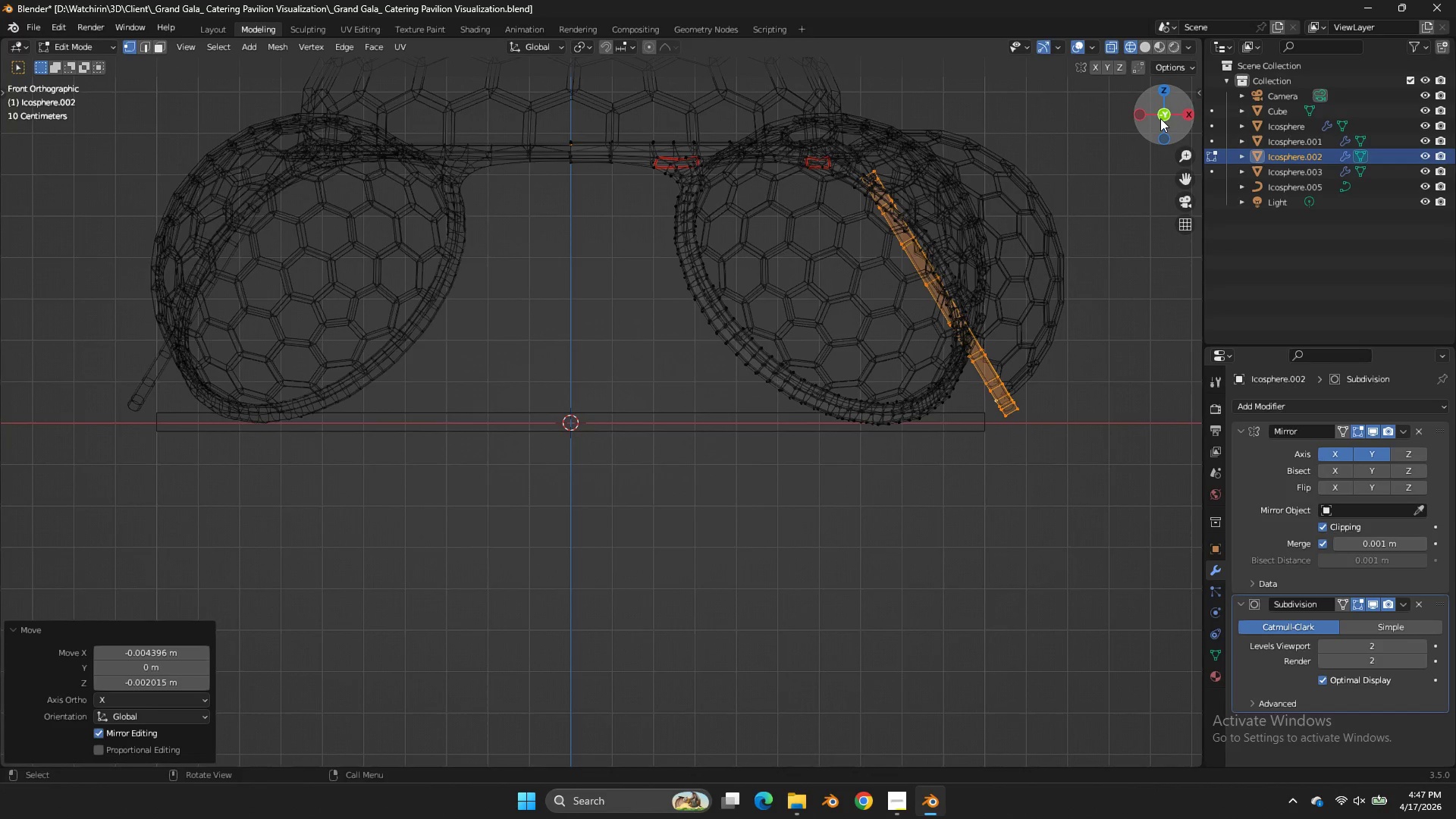 
left_click_drag(start_coordinate=[1160, 118], to_coordinate=[1006, 143])
 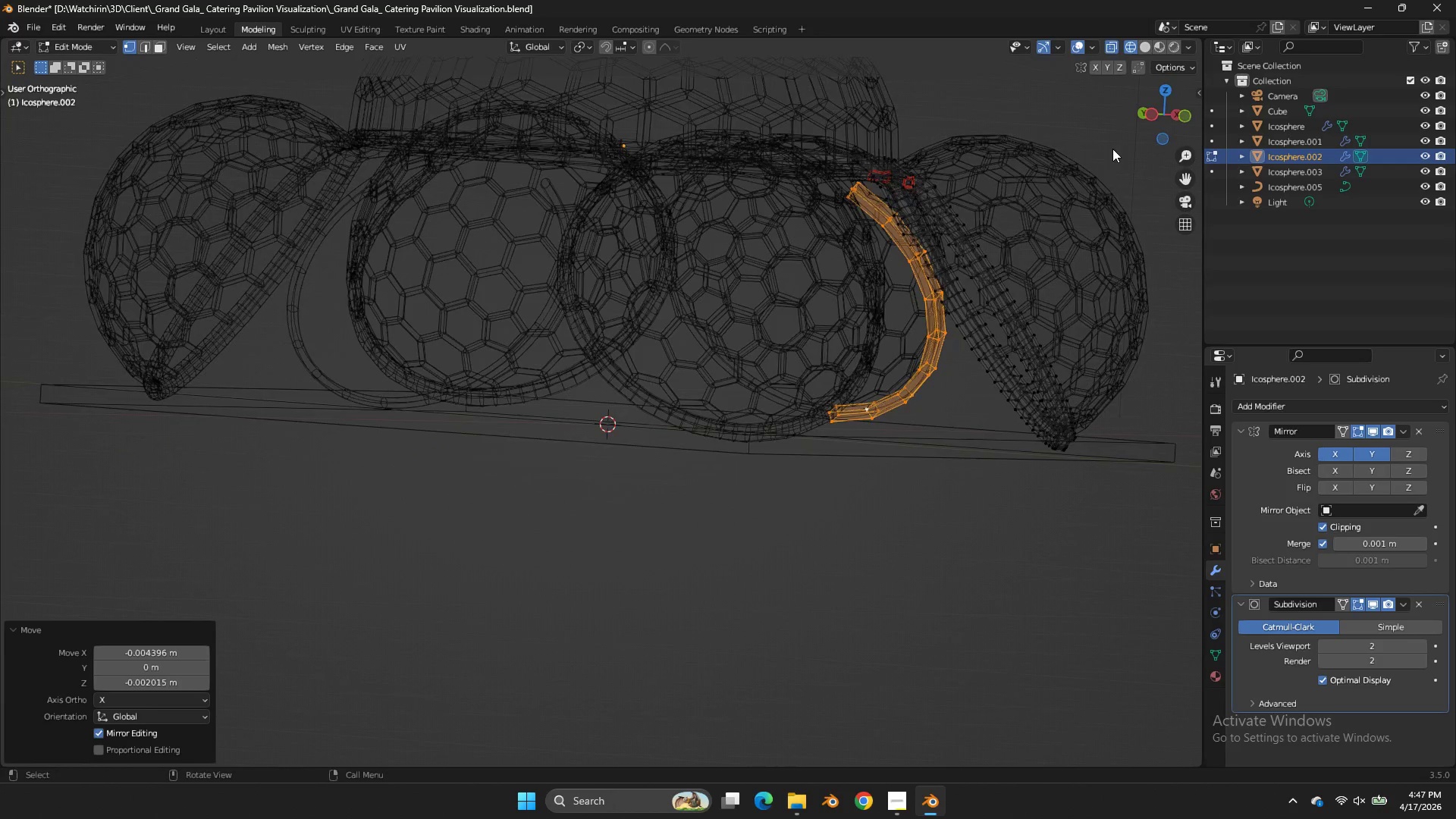 
key(Z)
 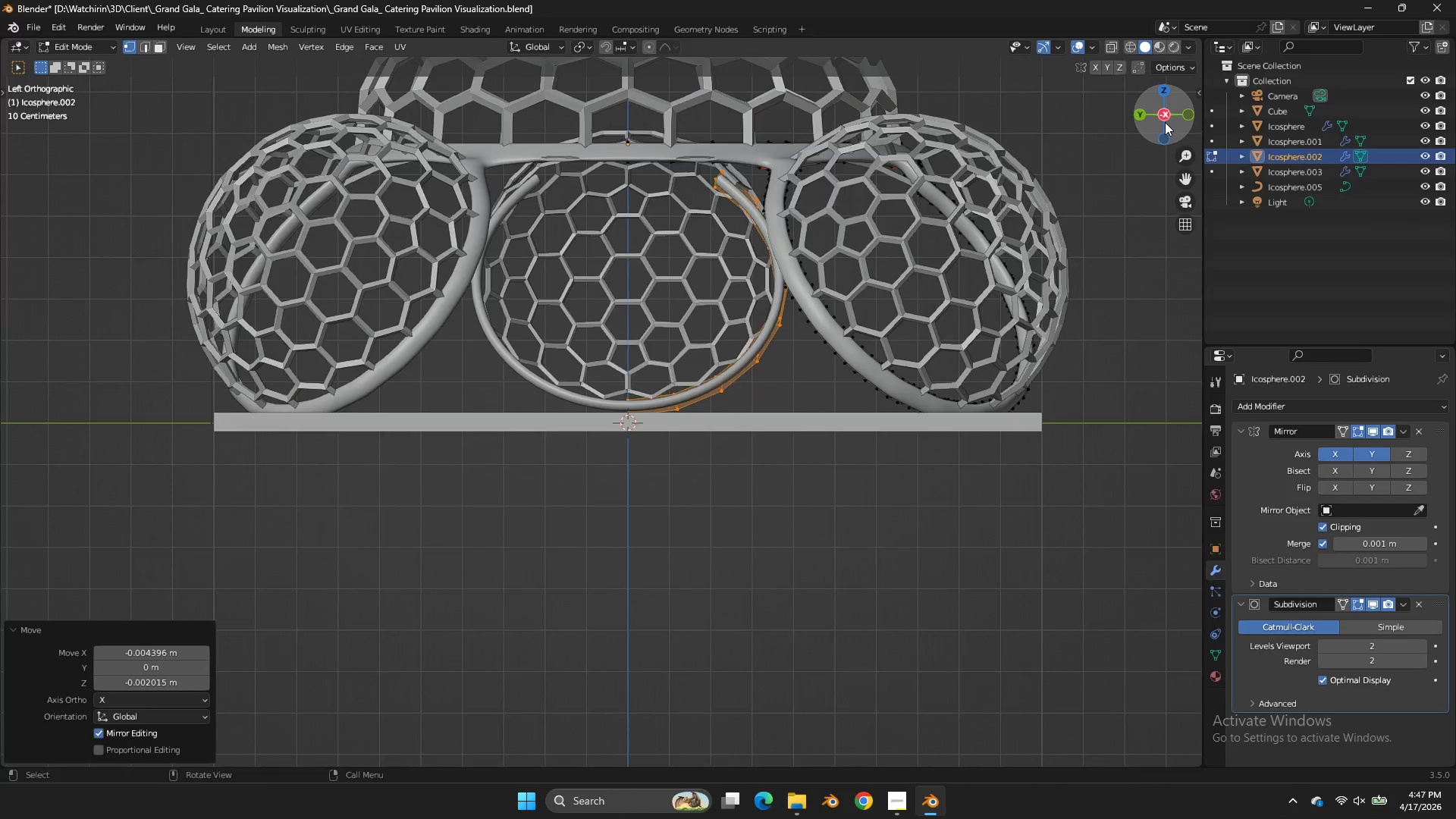 
left_click_drag(start_coordinate=[1165, 122], to_coordinate=[866, 166])
 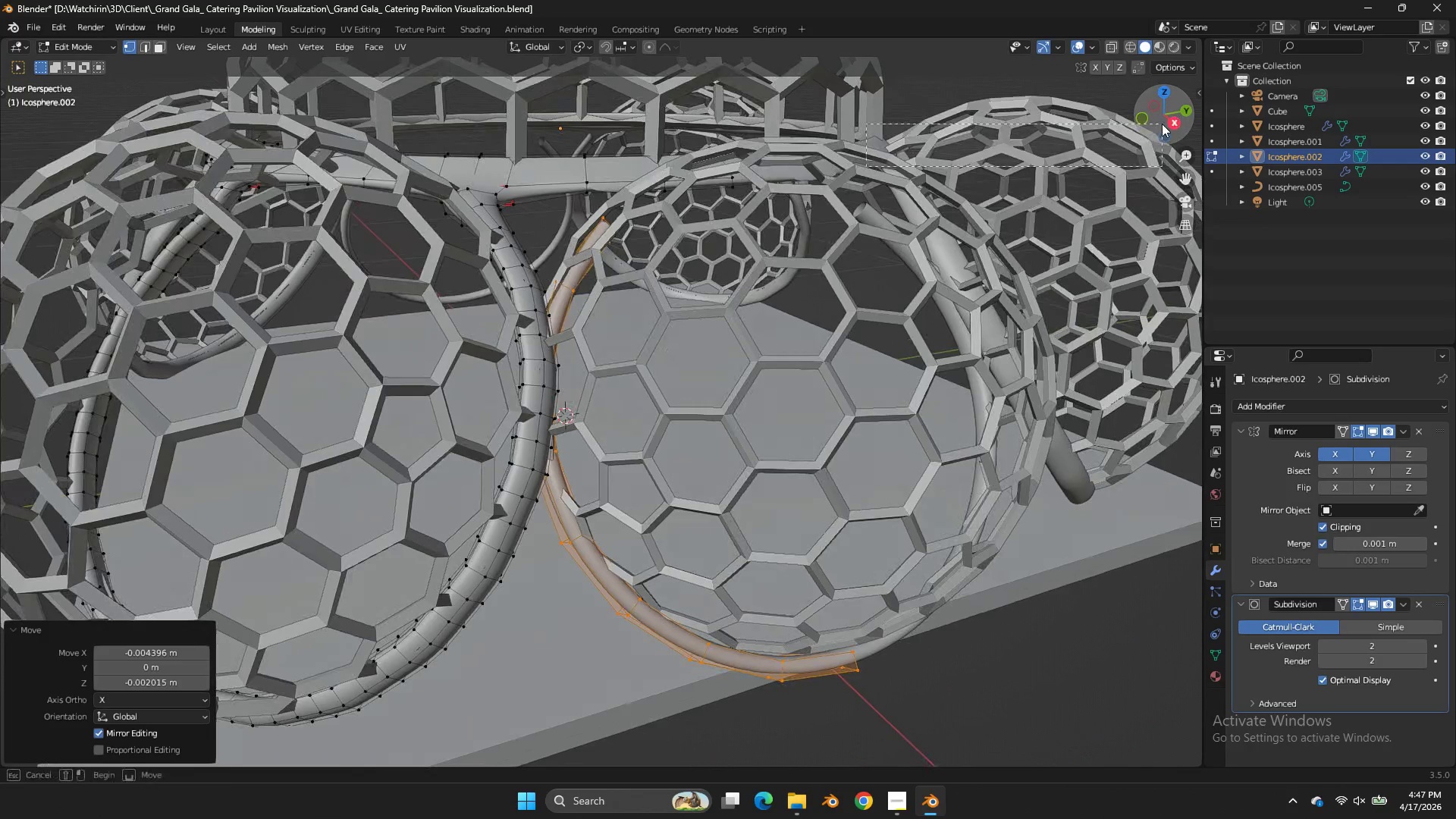 
left_click_drag(start_coordinate=[866, 166], to_coordinate=[1162, 124])
 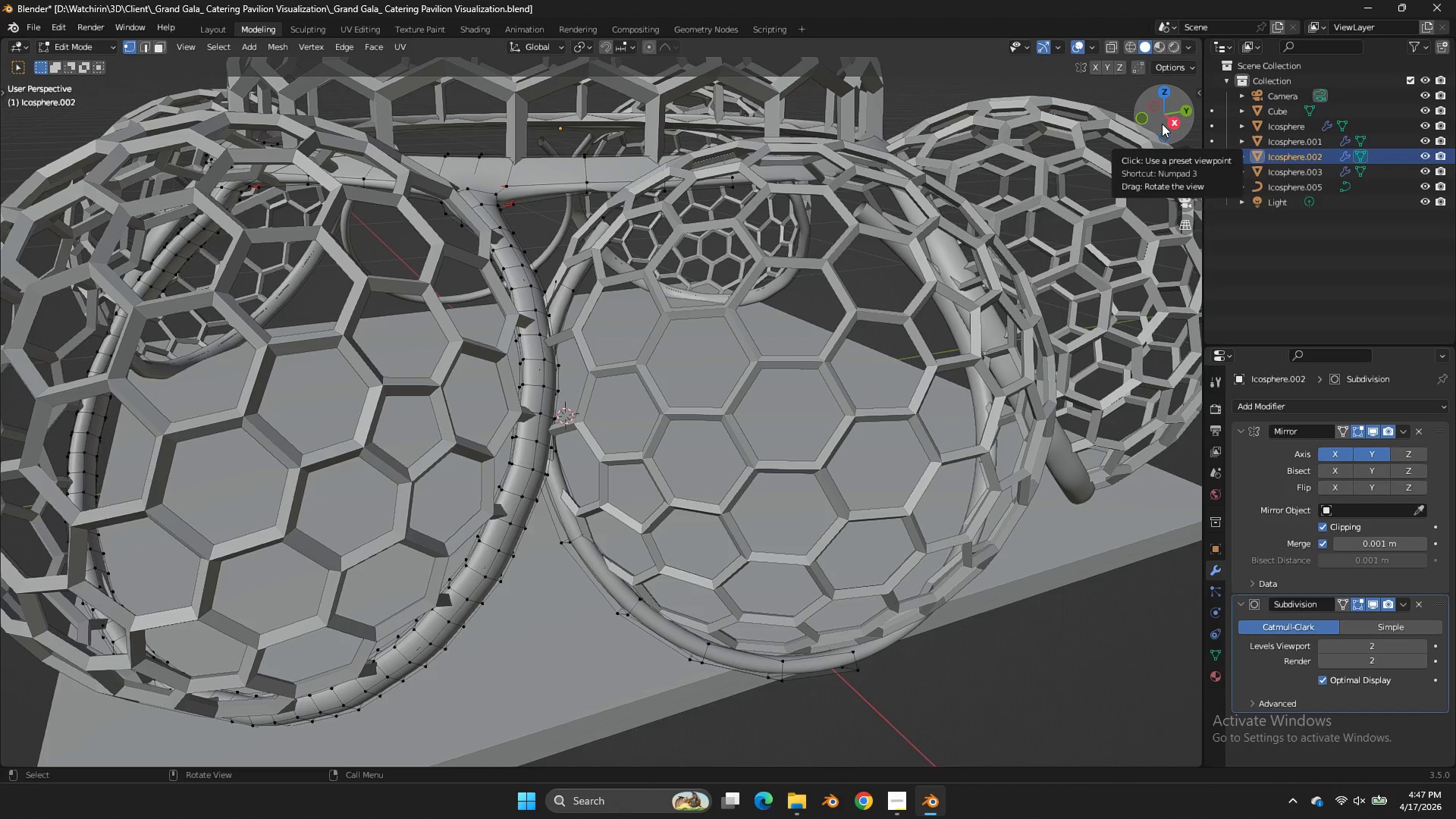 
wait(11.05)
 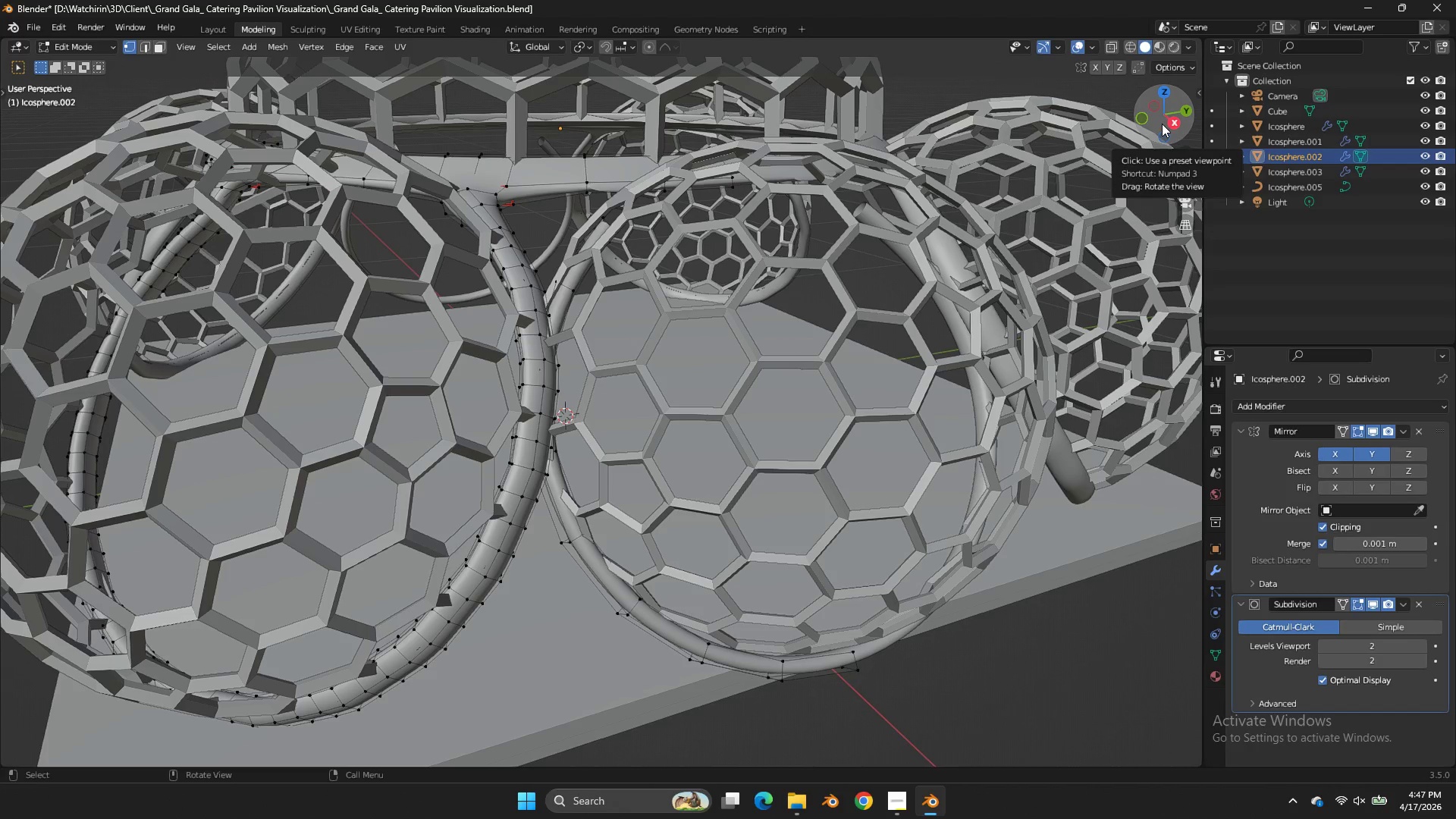 
scroll: coordinate [918, 176], scroll_direction: down, amount: 1.0
 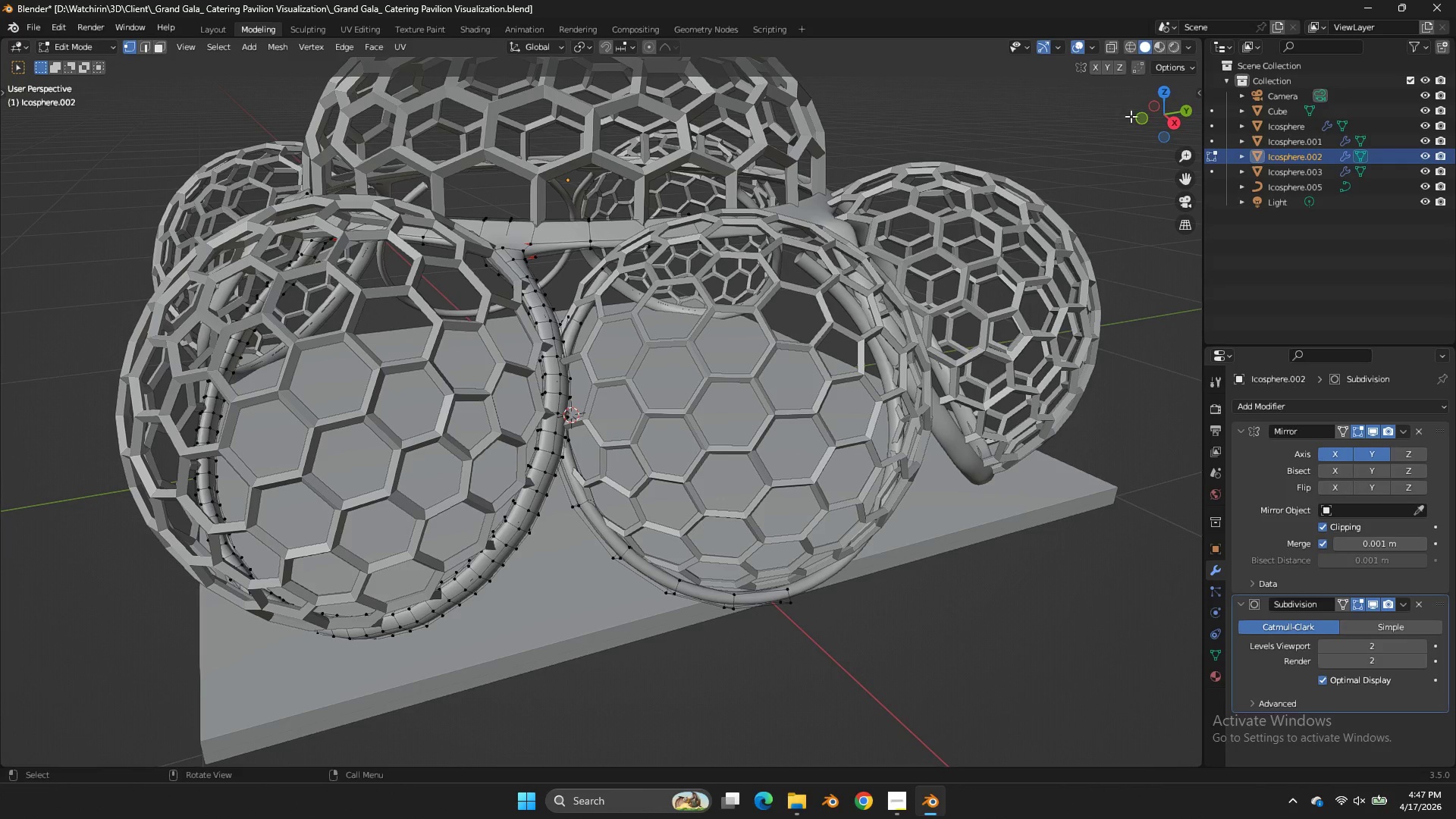 
left_click_drag(start_coordinate=[1135, 121], to_coordinate=[1152, 116])
 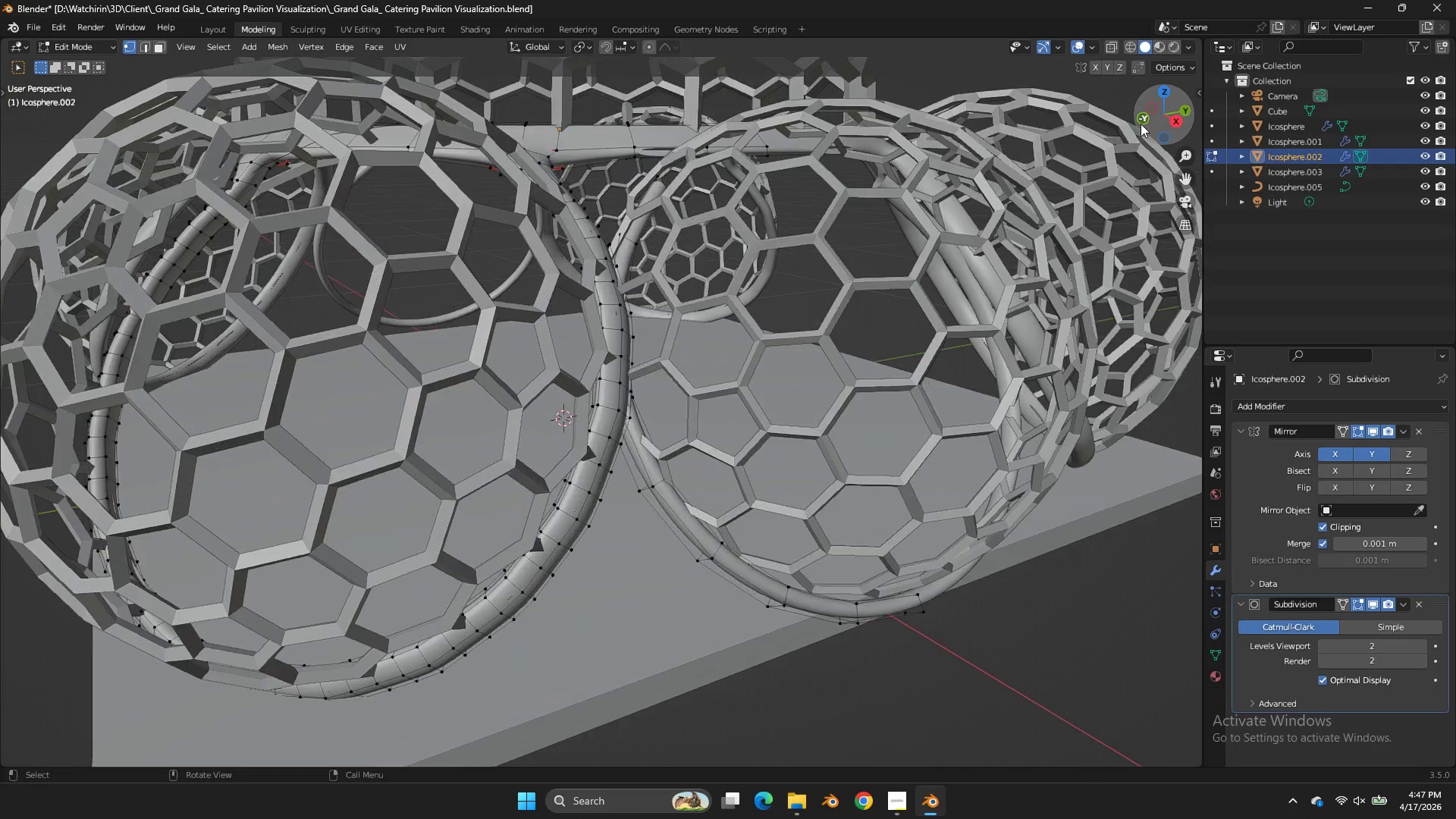 
left_click_drag(start_coordinate=[1141, 124], to_coordinate=[1134, 144])
 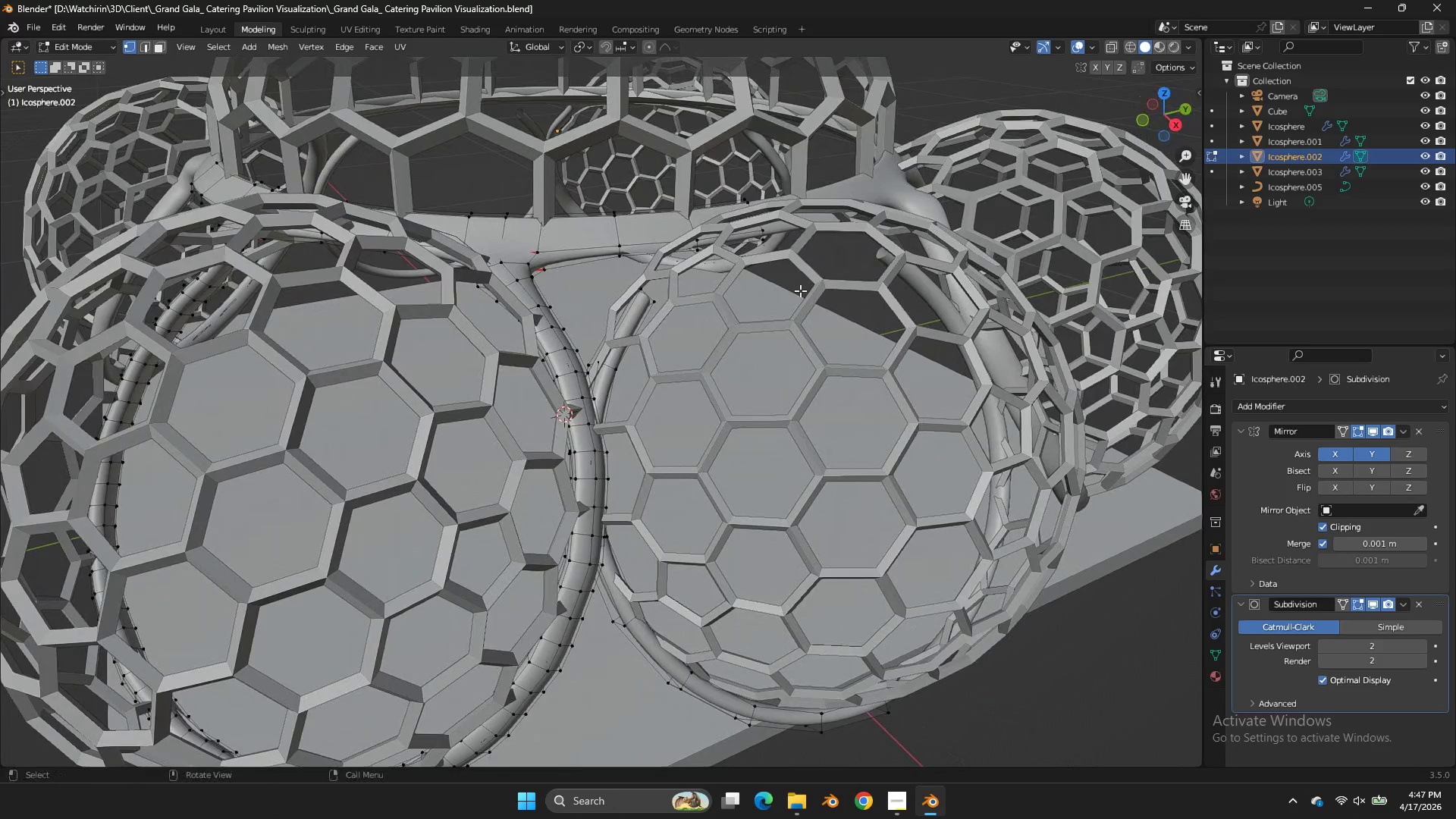 
scroll: coordinate [1141, 124], scroll_direction: up, amount: 1.0
 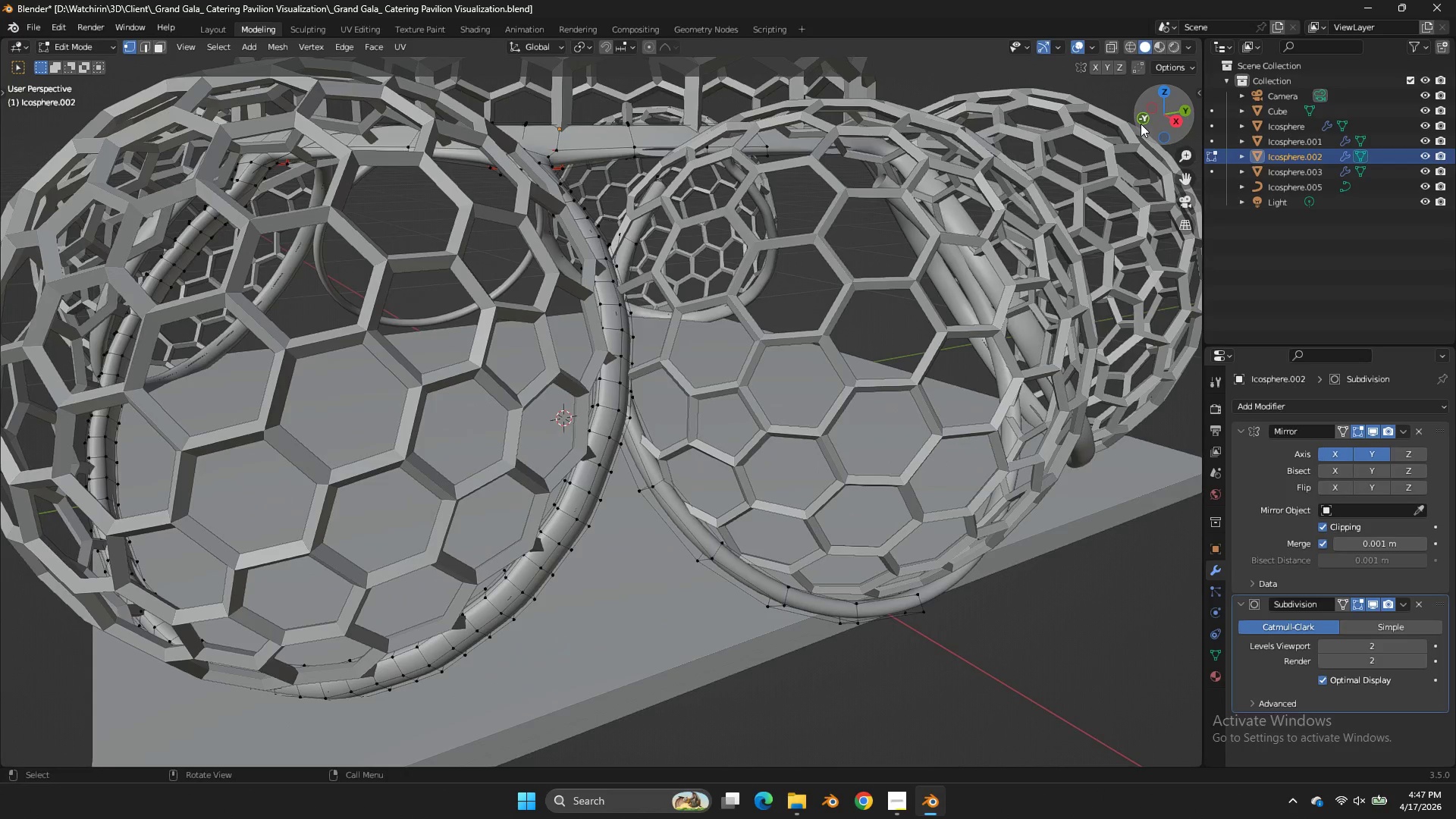 
key(Tab)
 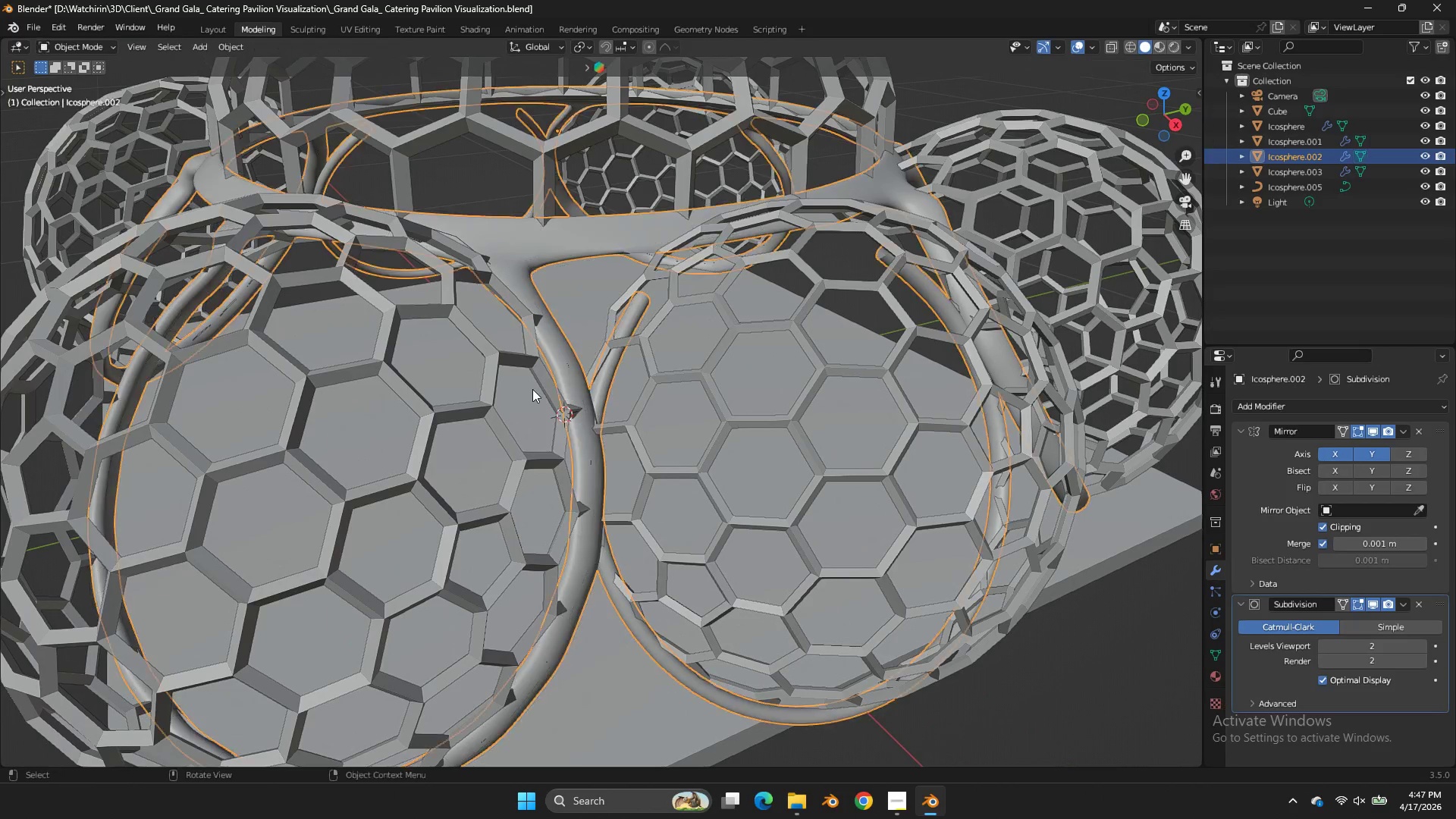 
left_click([532, 389])
 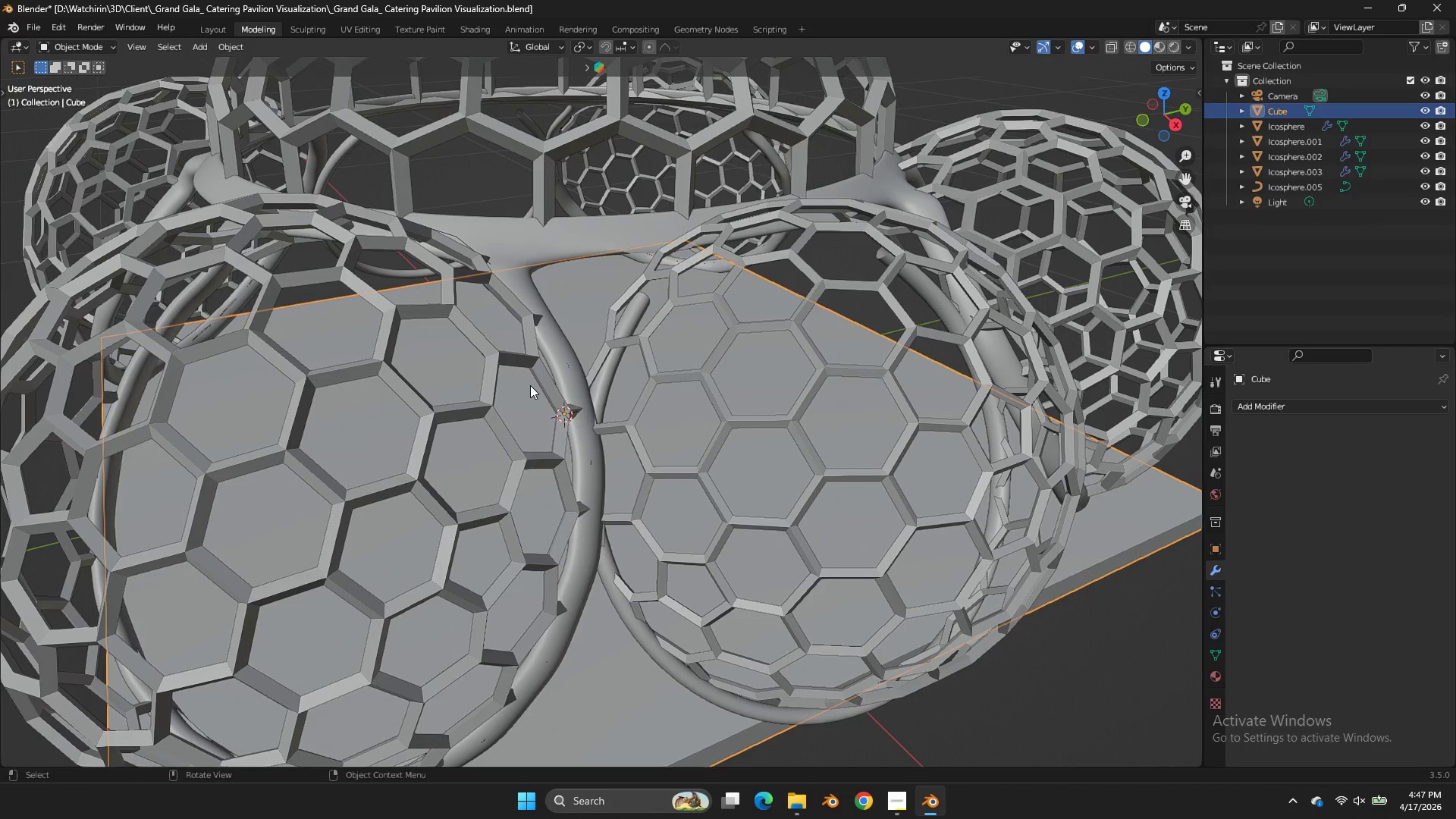 
key(Tab)
 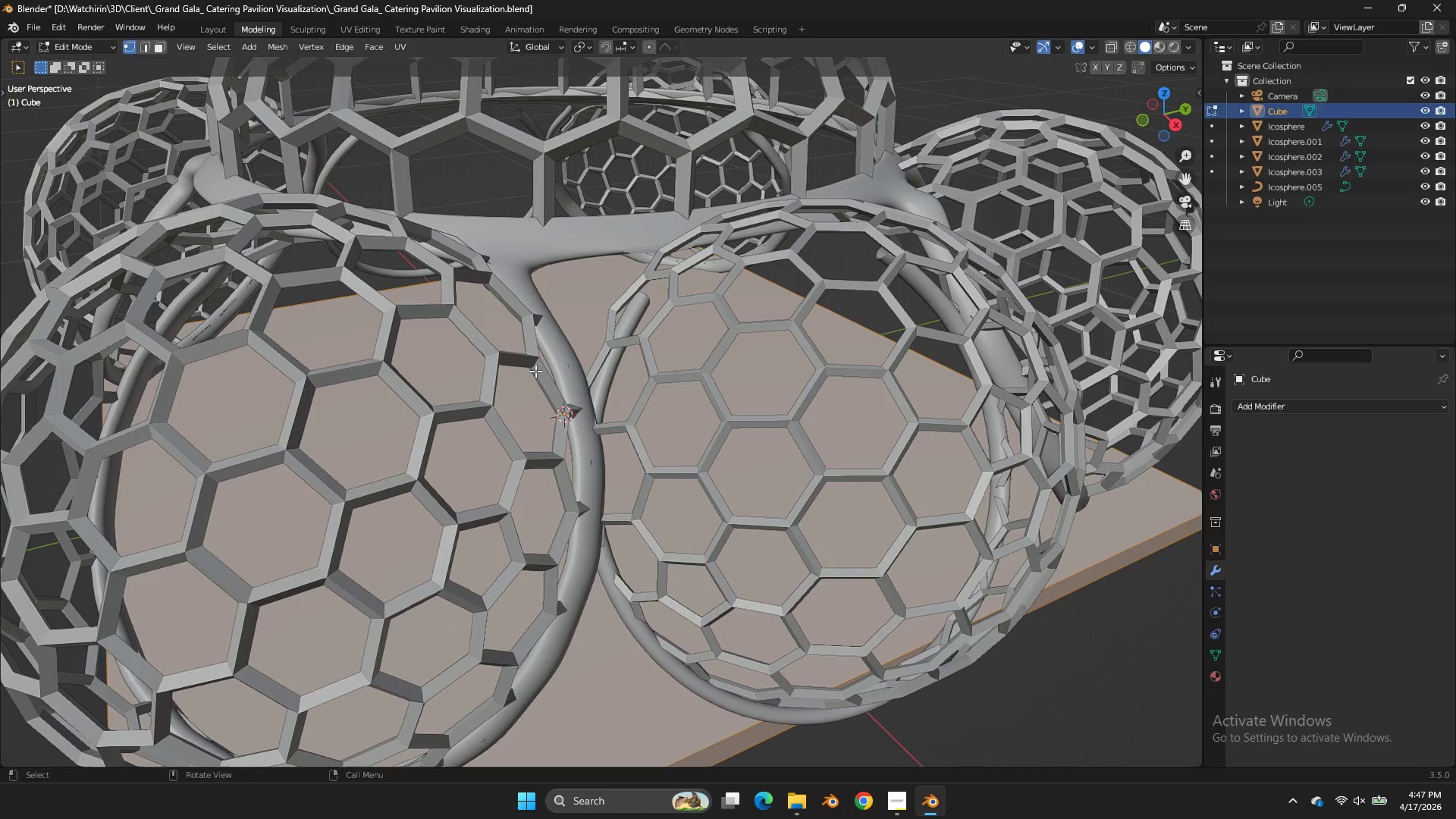 
key(Tab)
 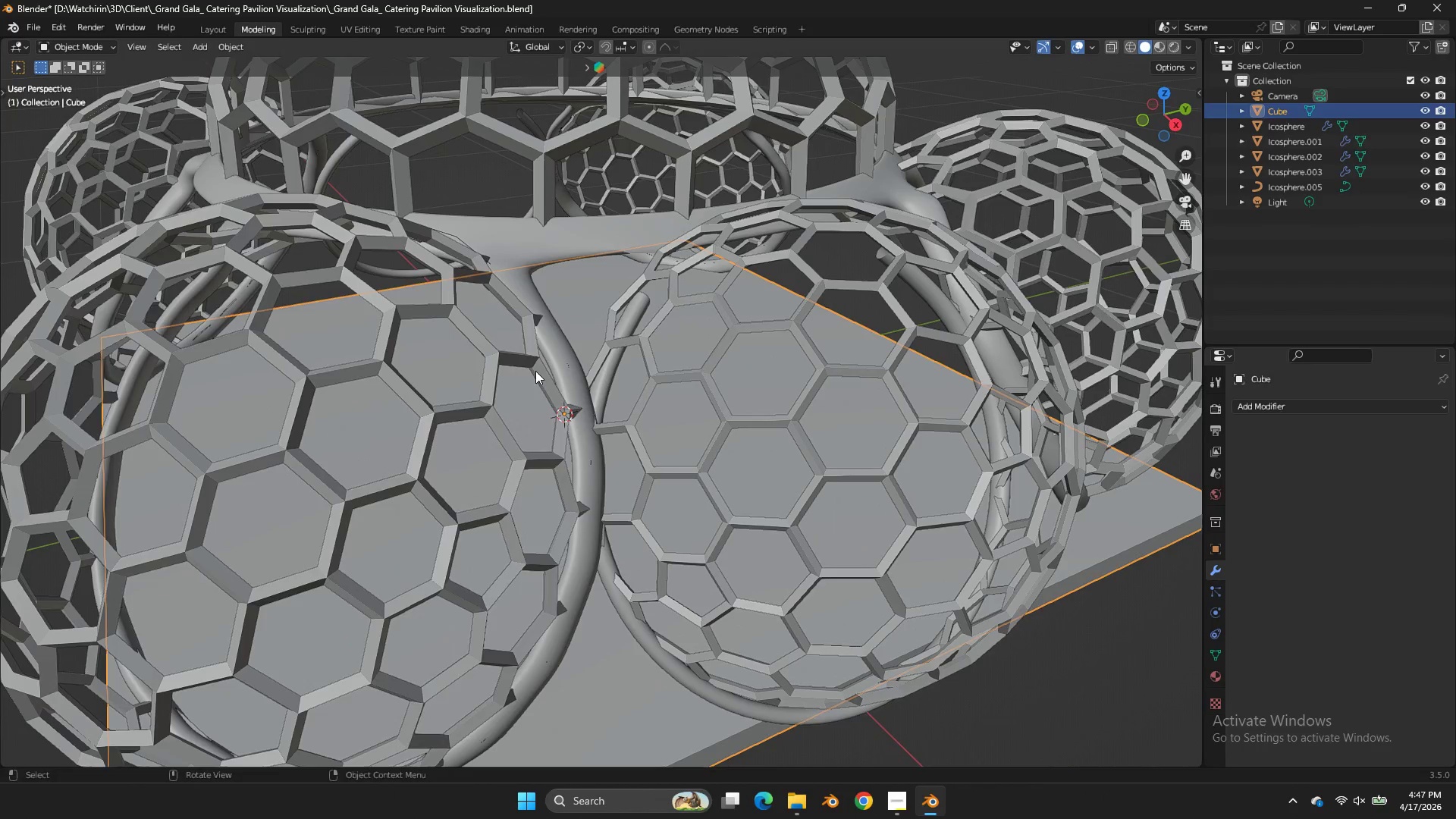 
left_click([535, 371])
 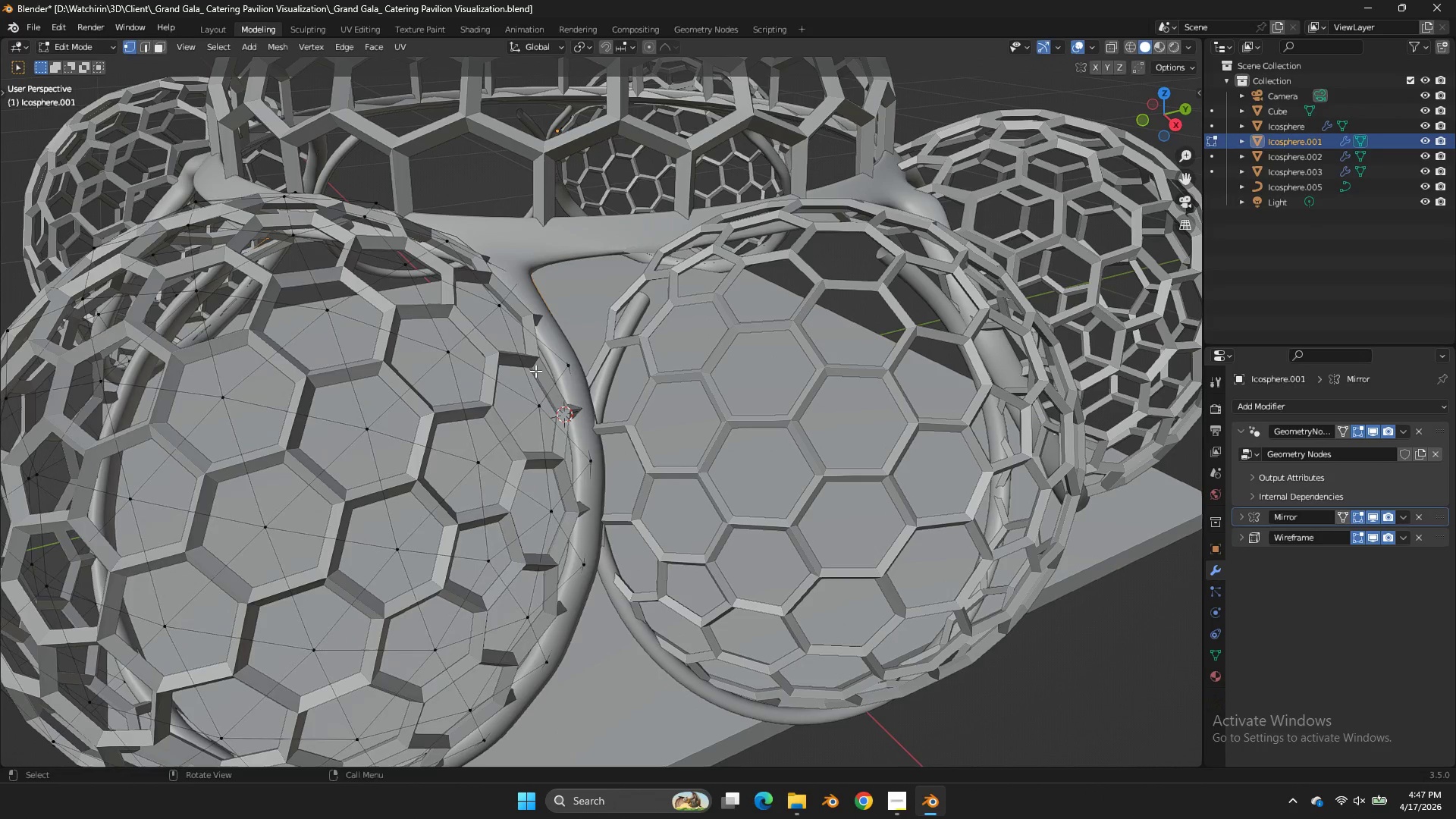 
key(Tab)
 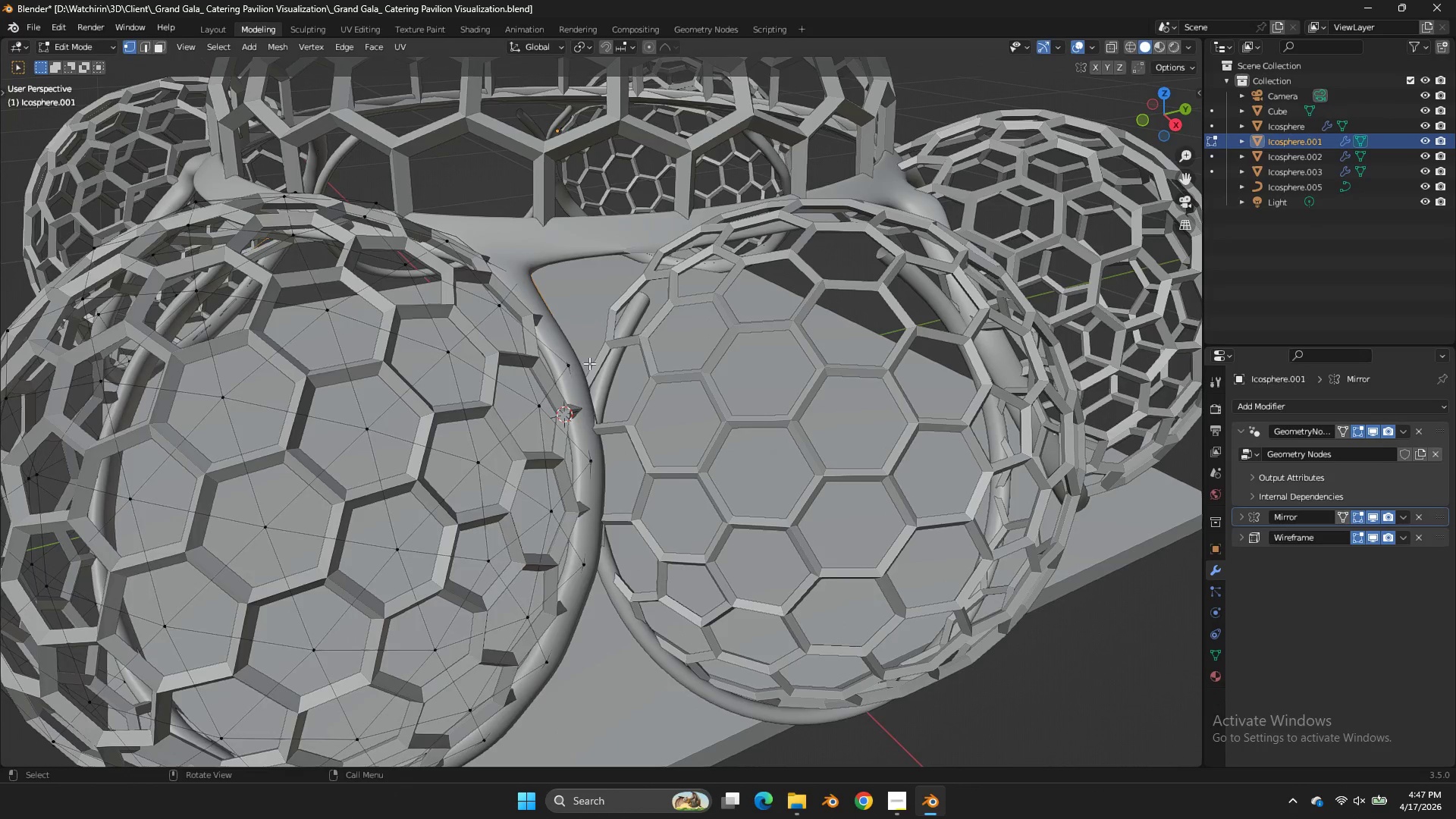 
key(Z)
 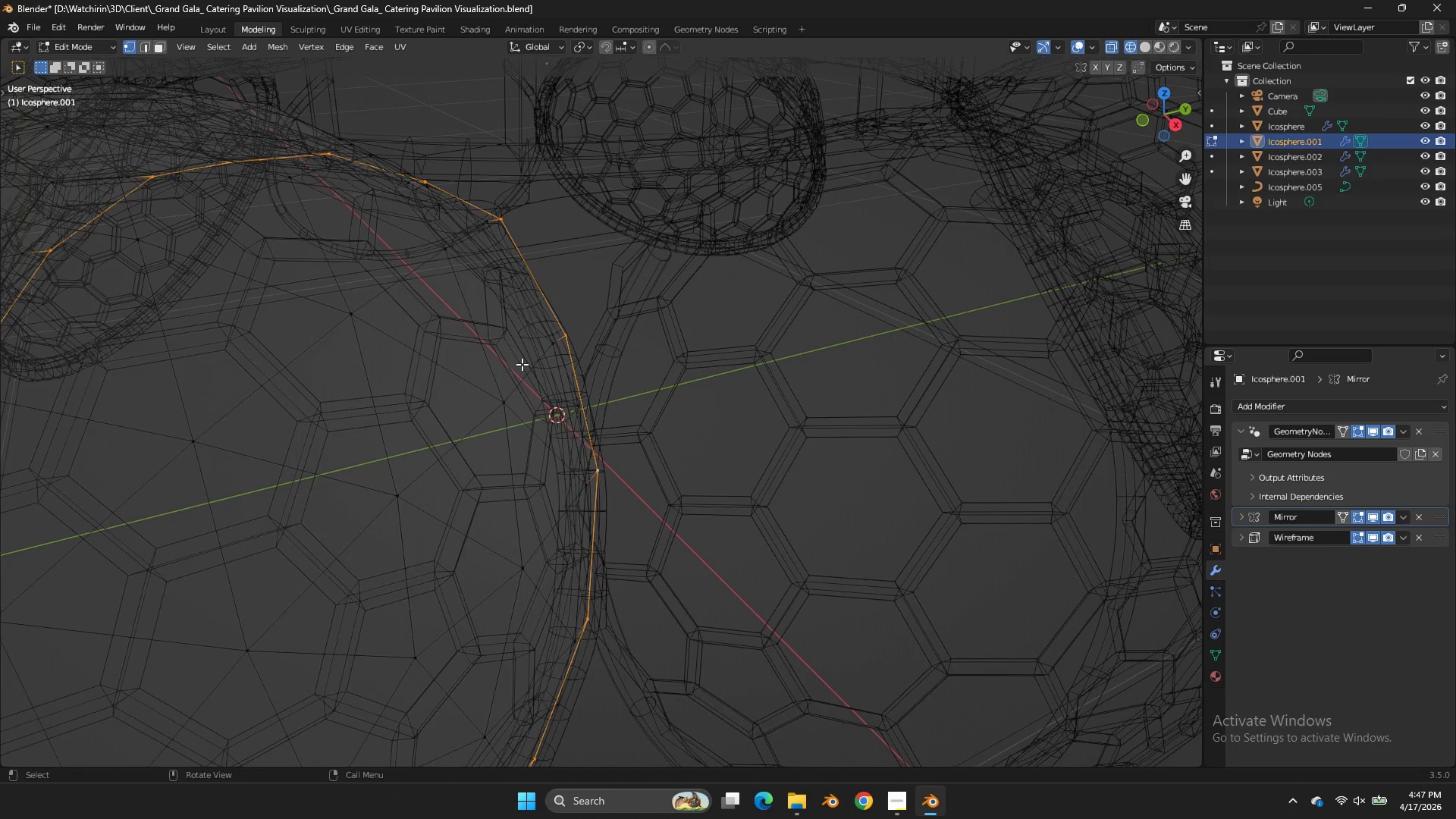 
scroll: coordinate [589, 363], scroll_direction: up, amount: 2.0
 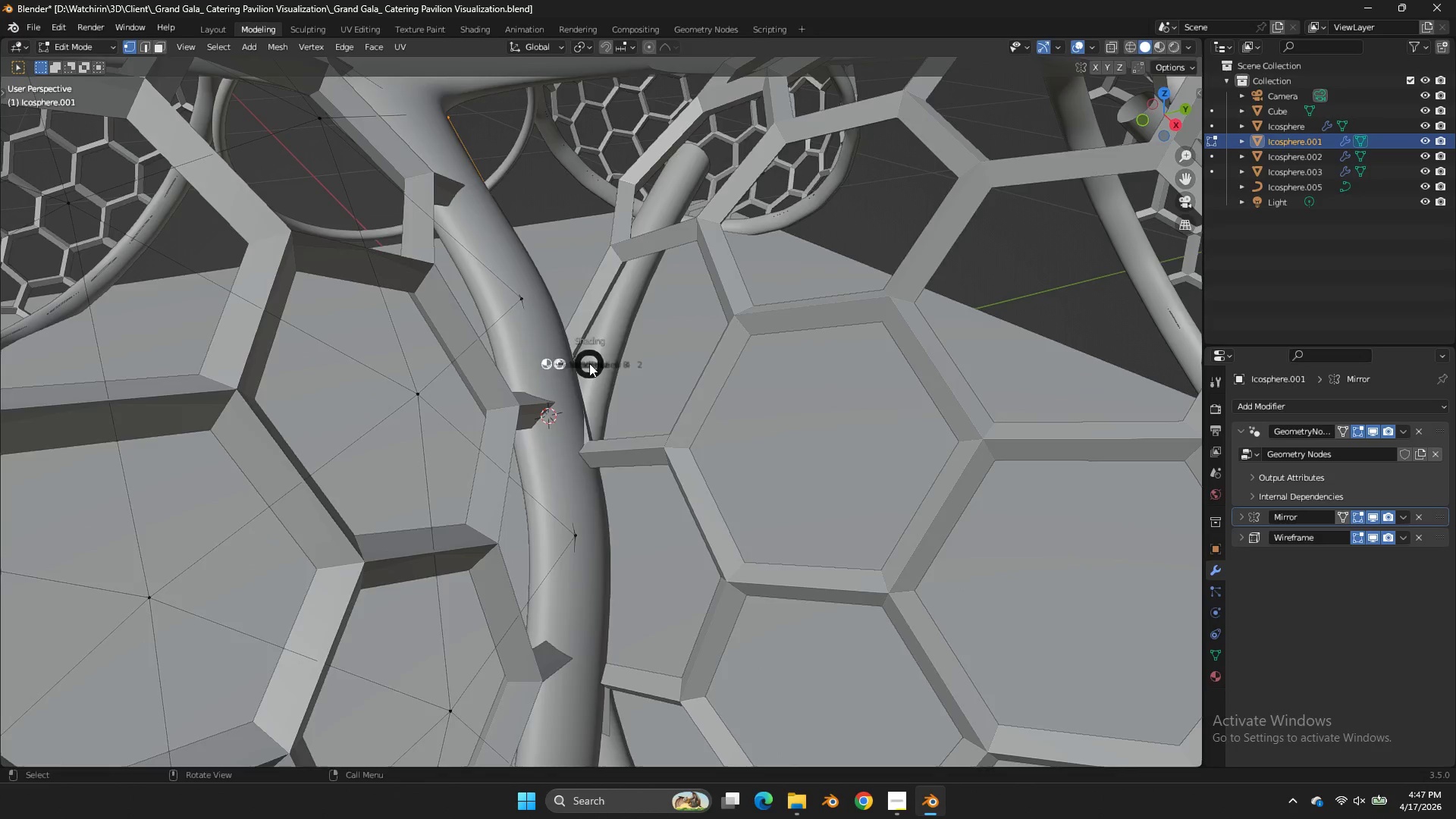 
scroll: coordinate [522, 364], scroll_direction: down, amount: 2.0
 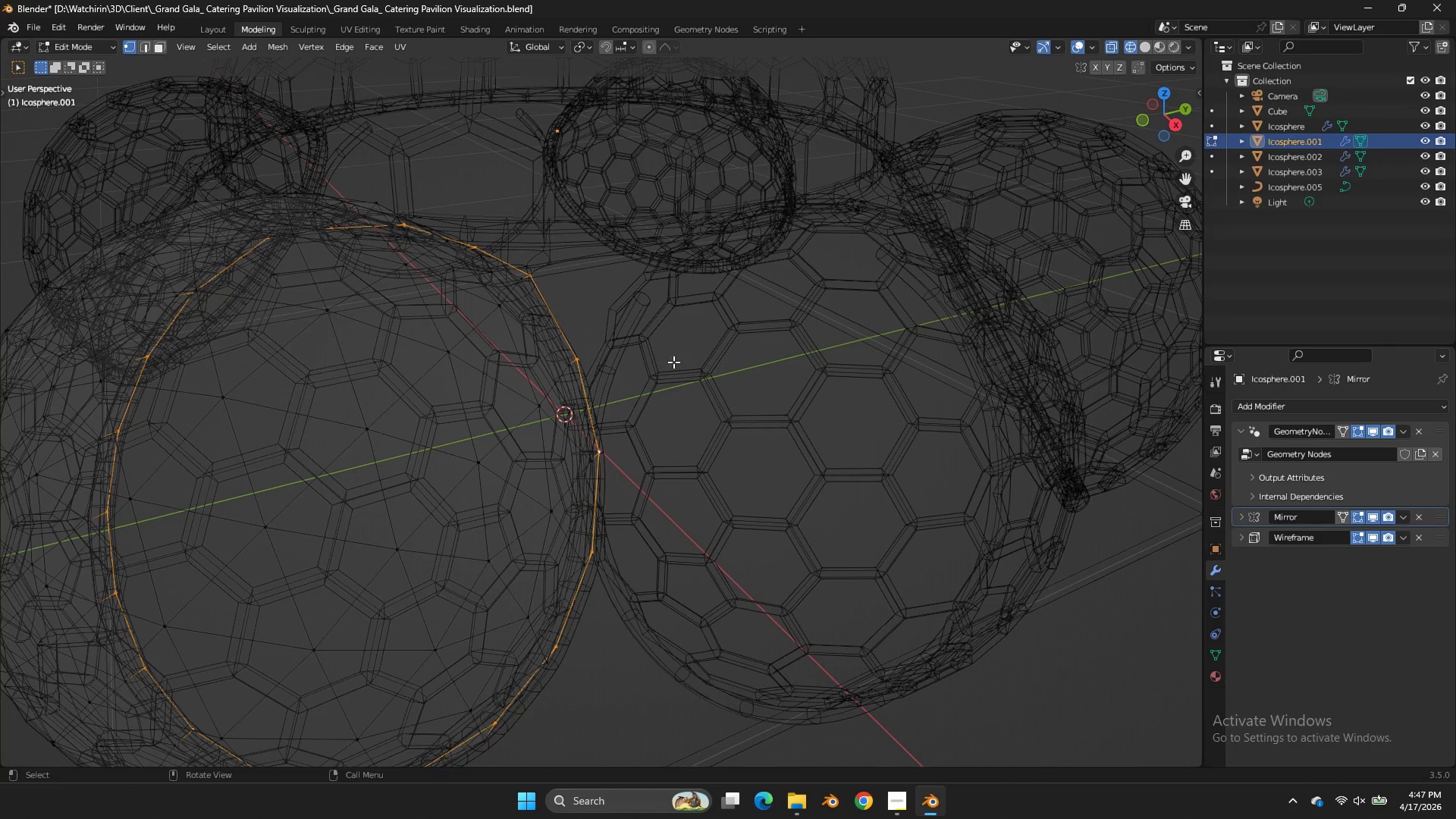 
key(X)
 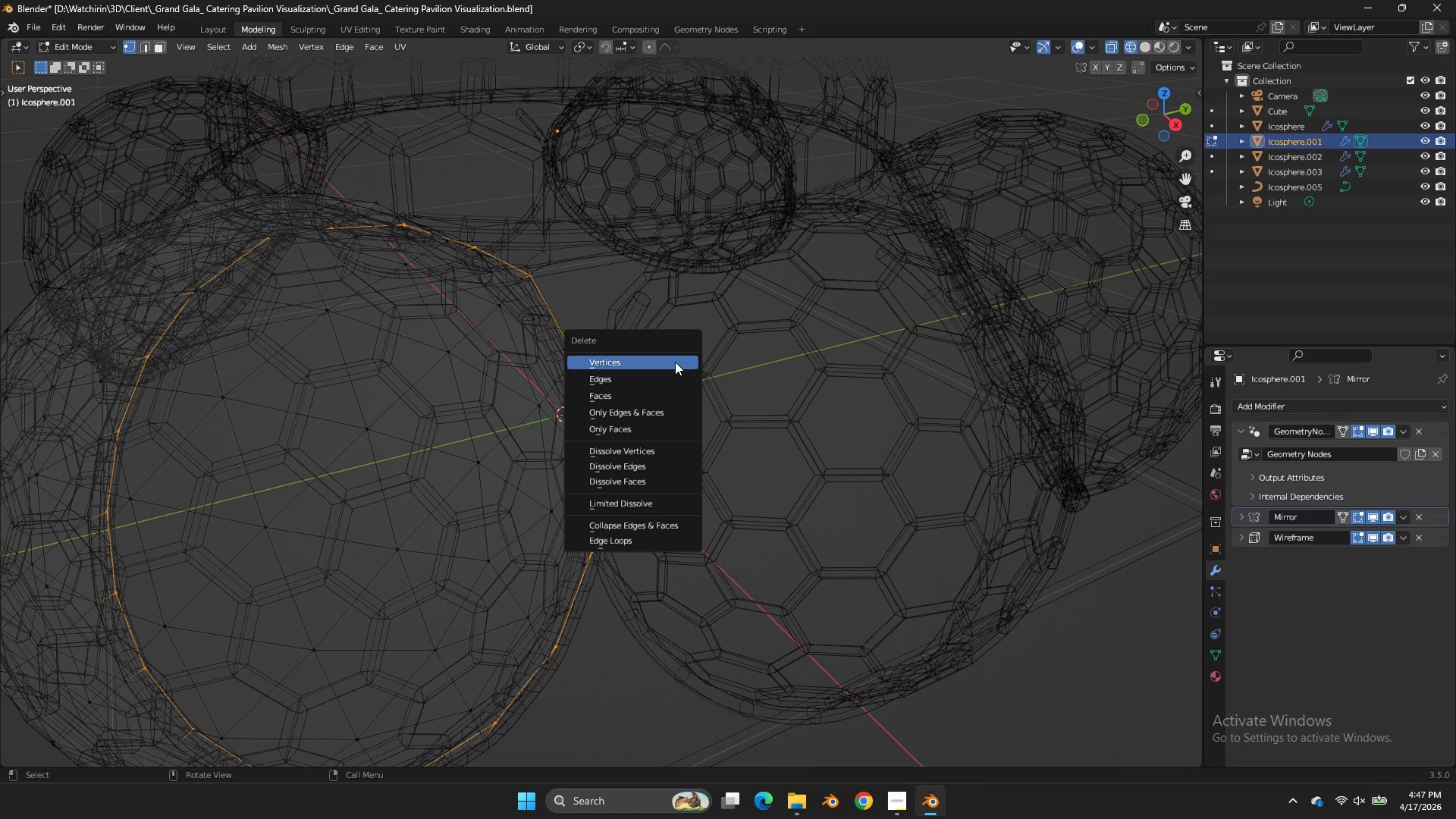 
double_click([675, 362])
 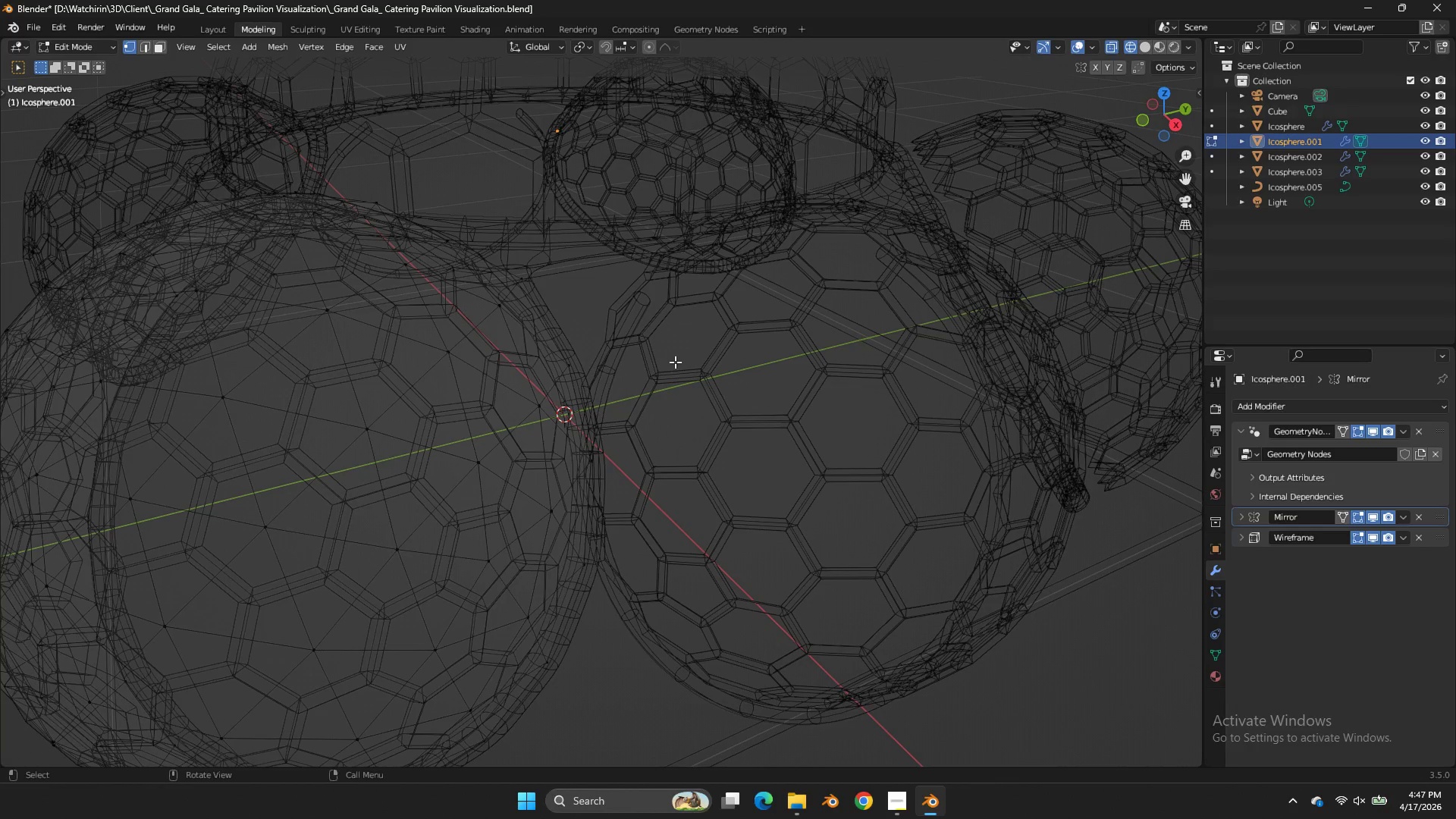 
key(Control+Z)
 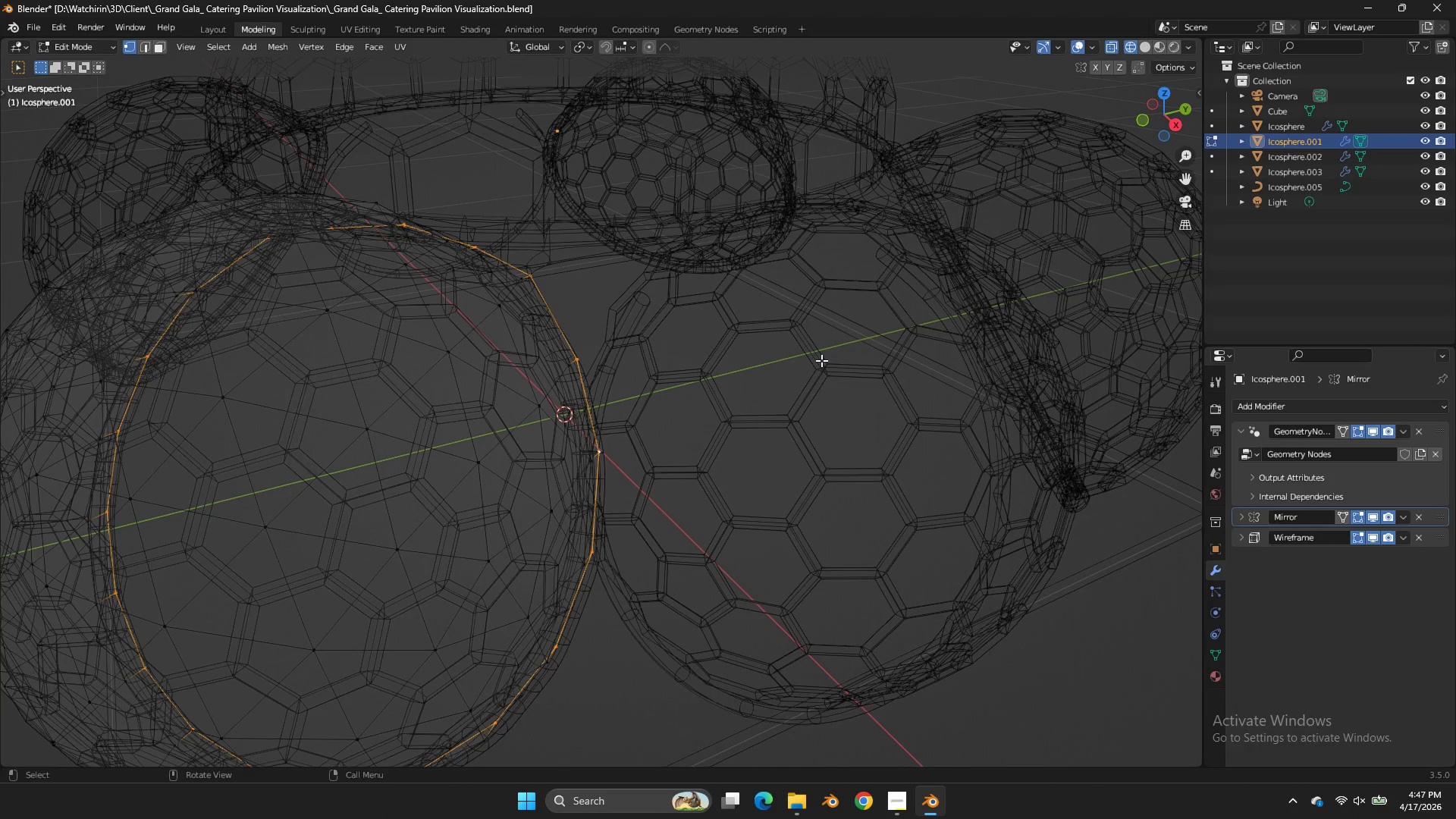 
key(X)
 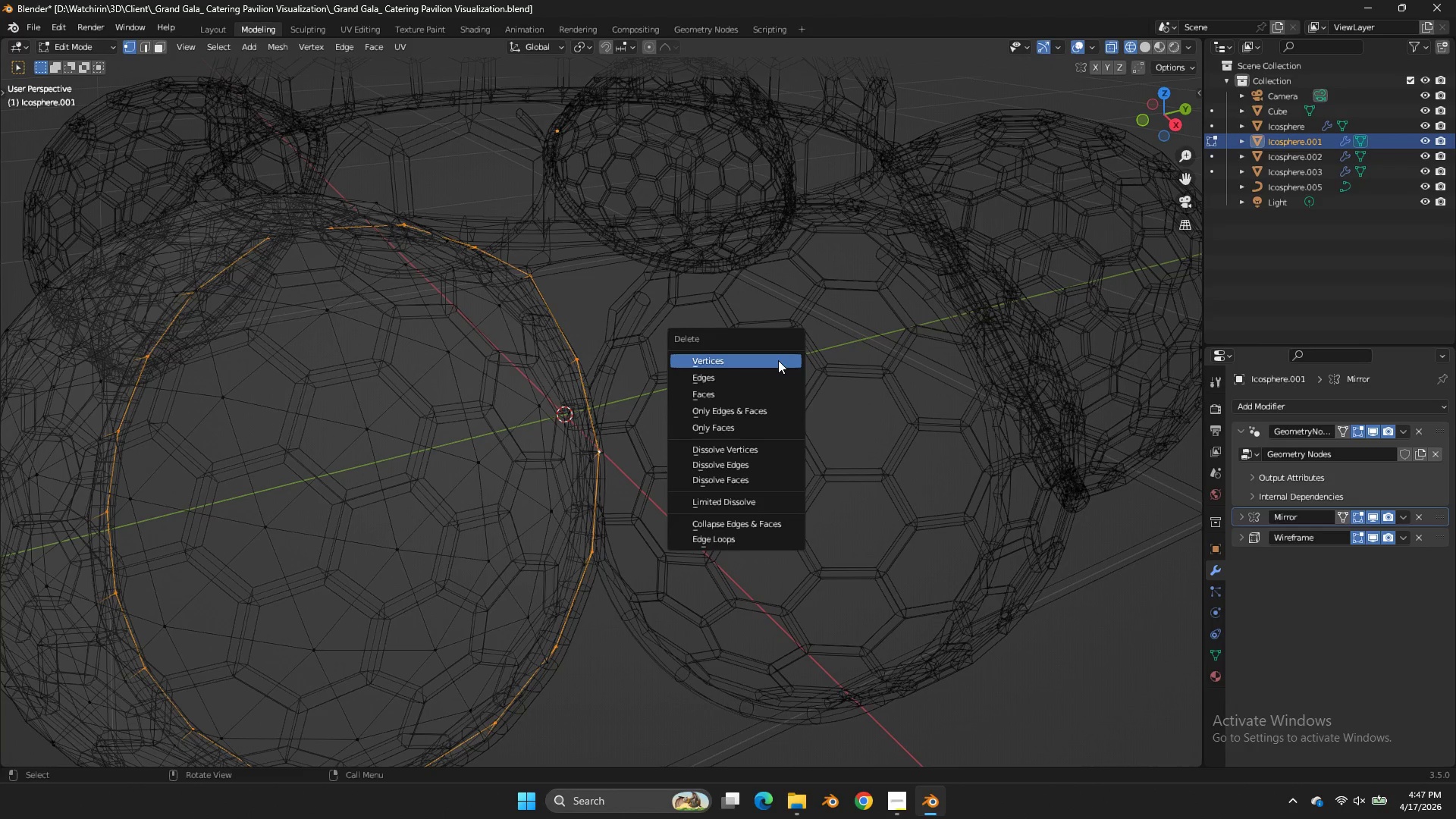 
double_click([778, 360])
 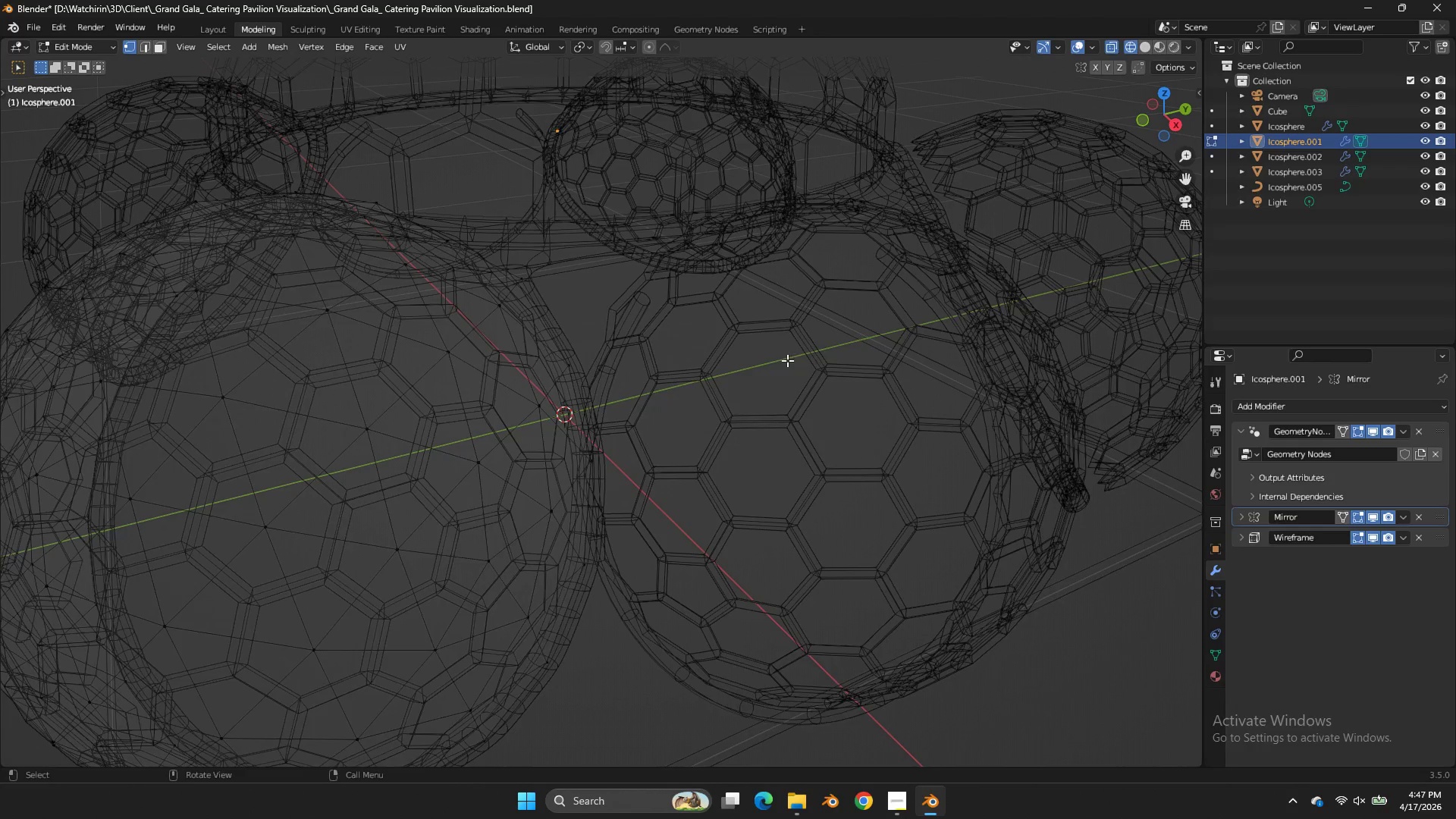 
left_click([778, 360])
 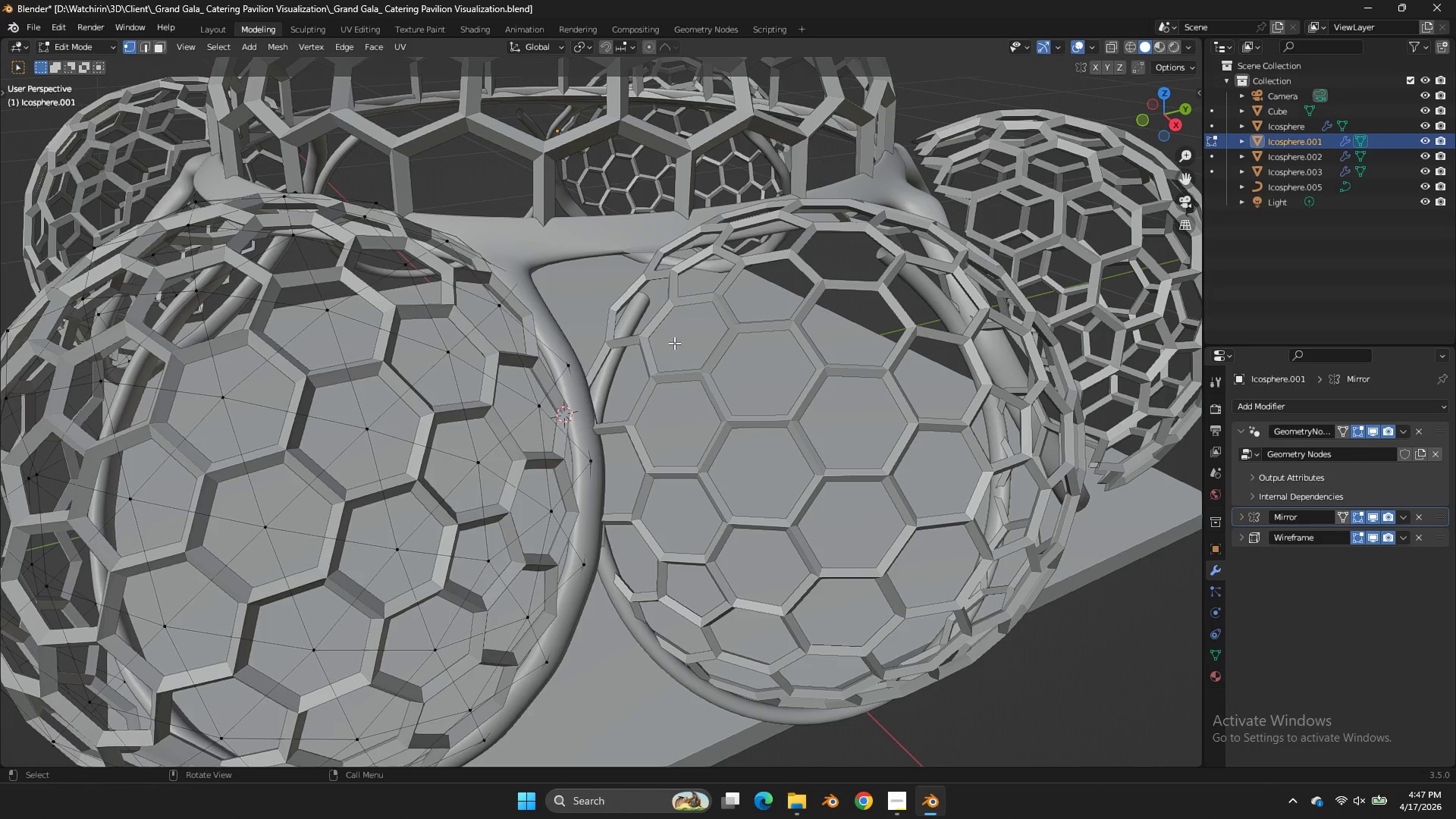 
key(Z)
 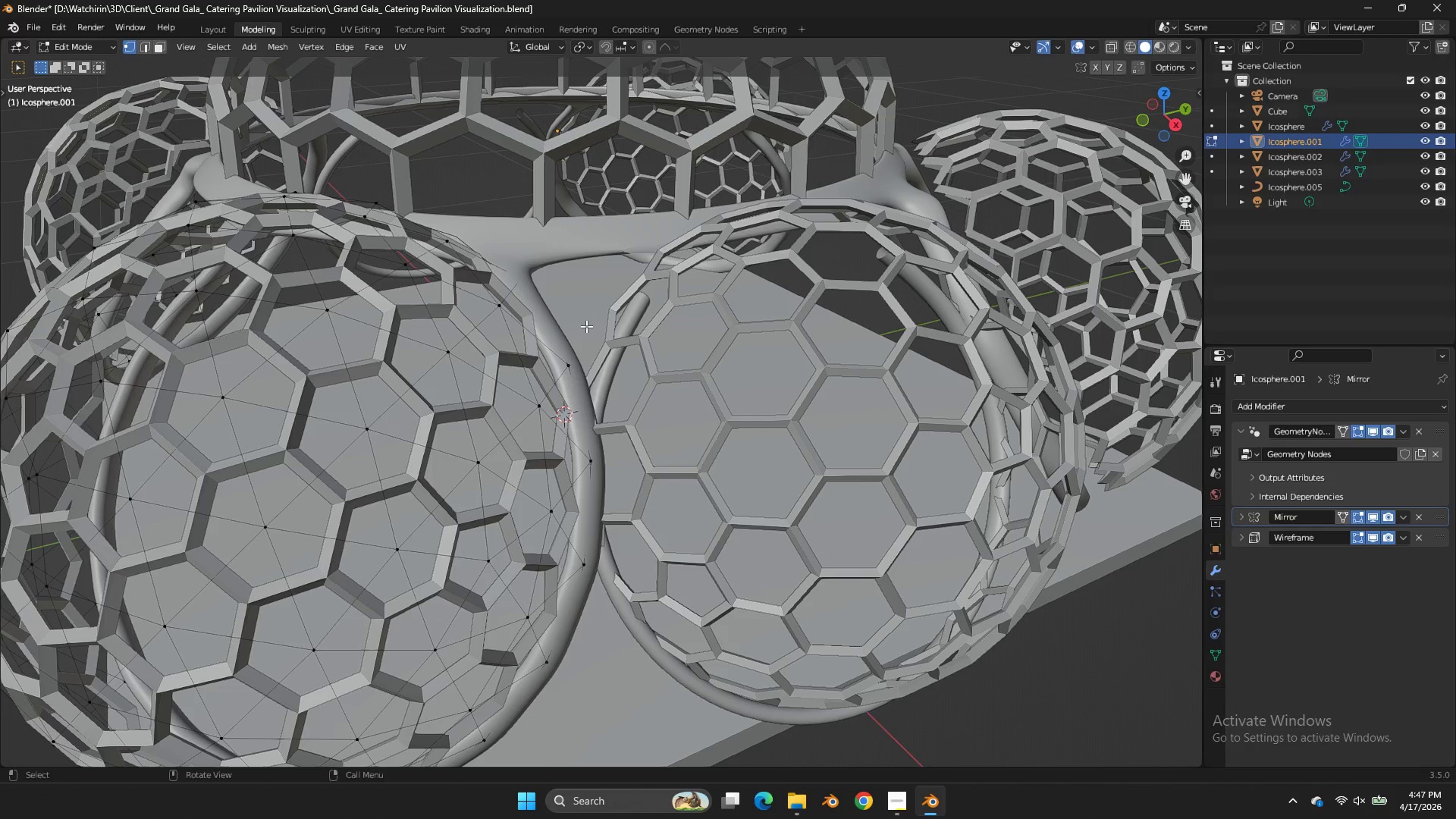 
left_click([568, 326])
 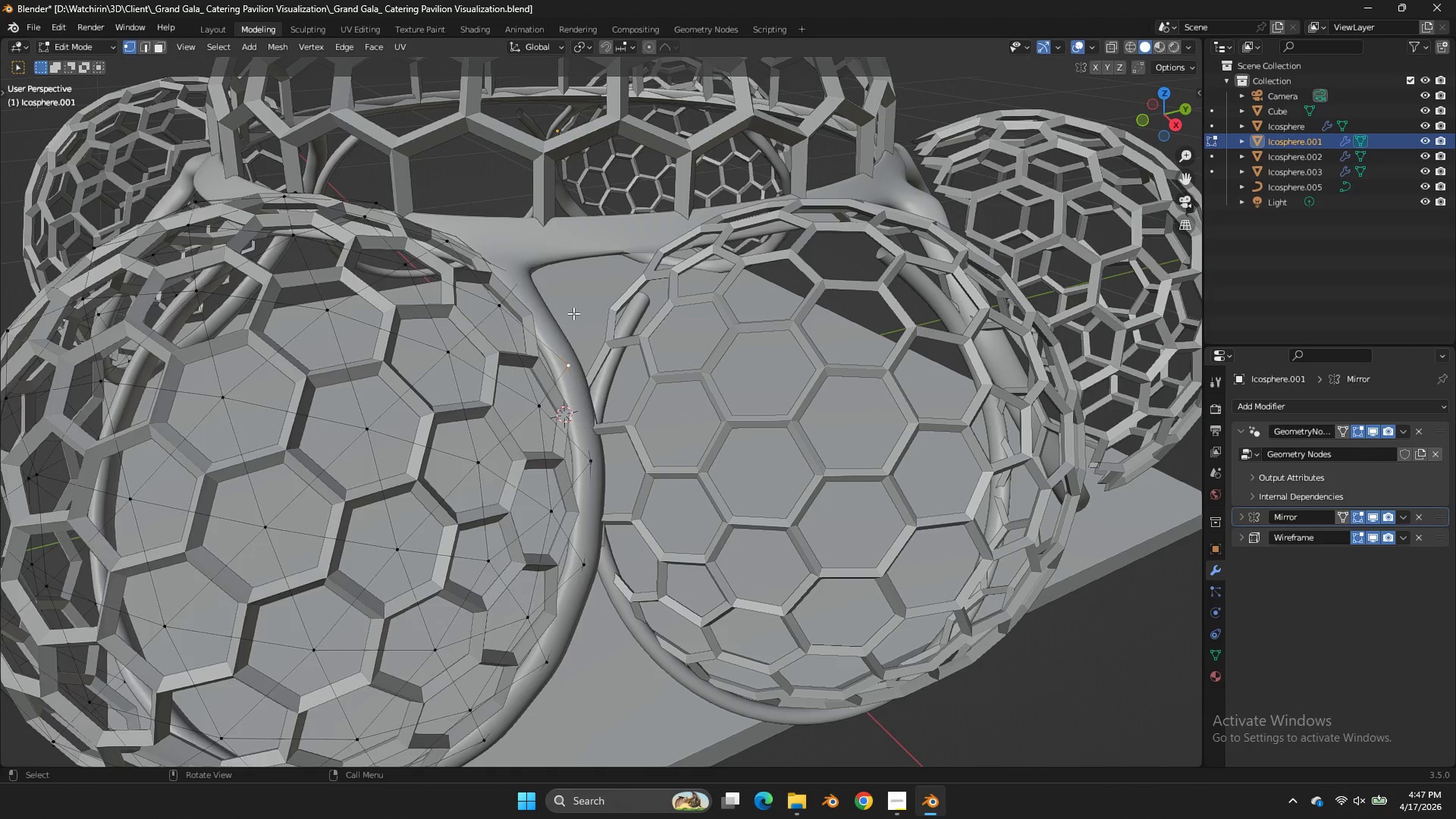 
key(Tab)
 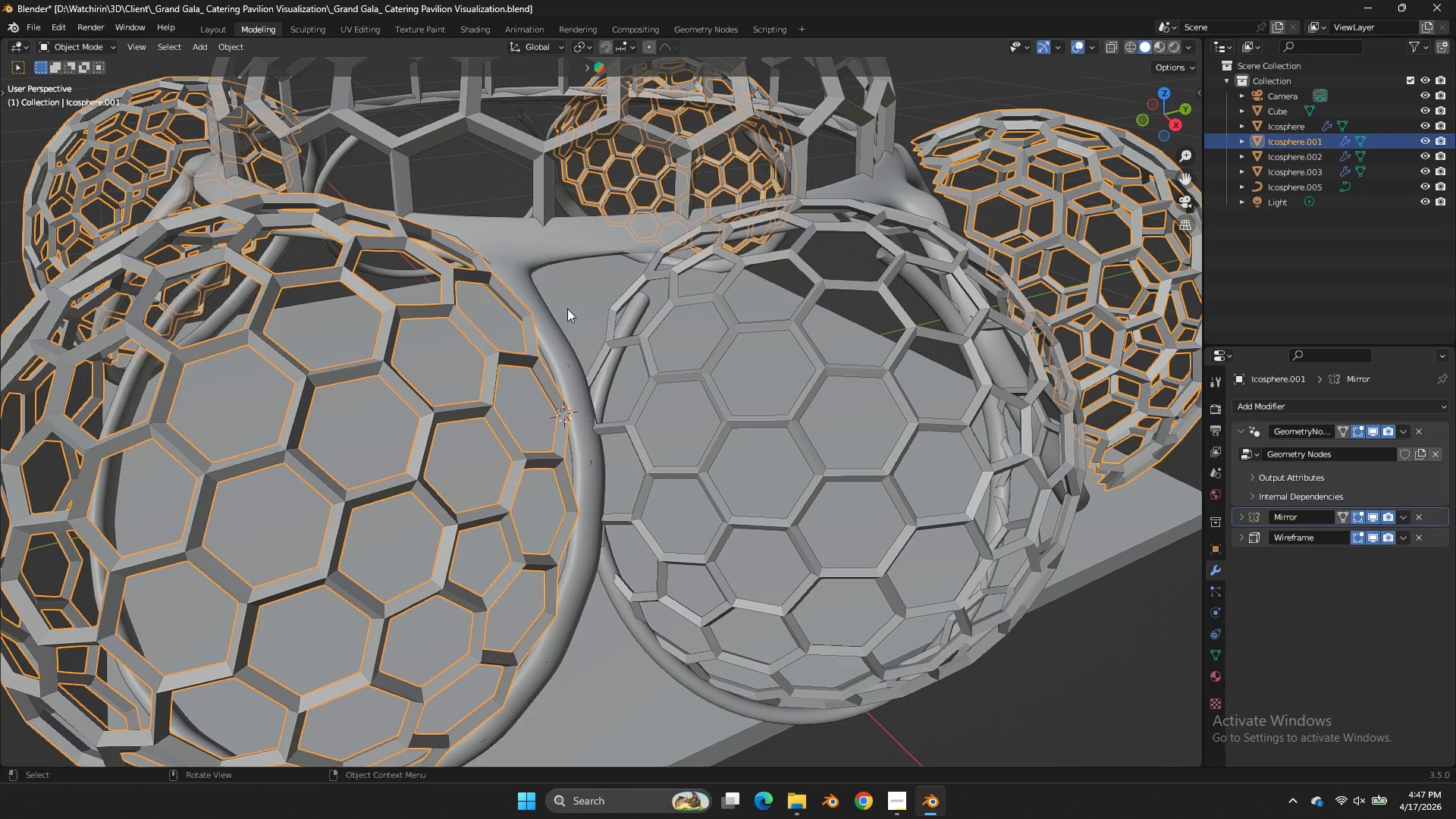 
left_click([567, 309])
 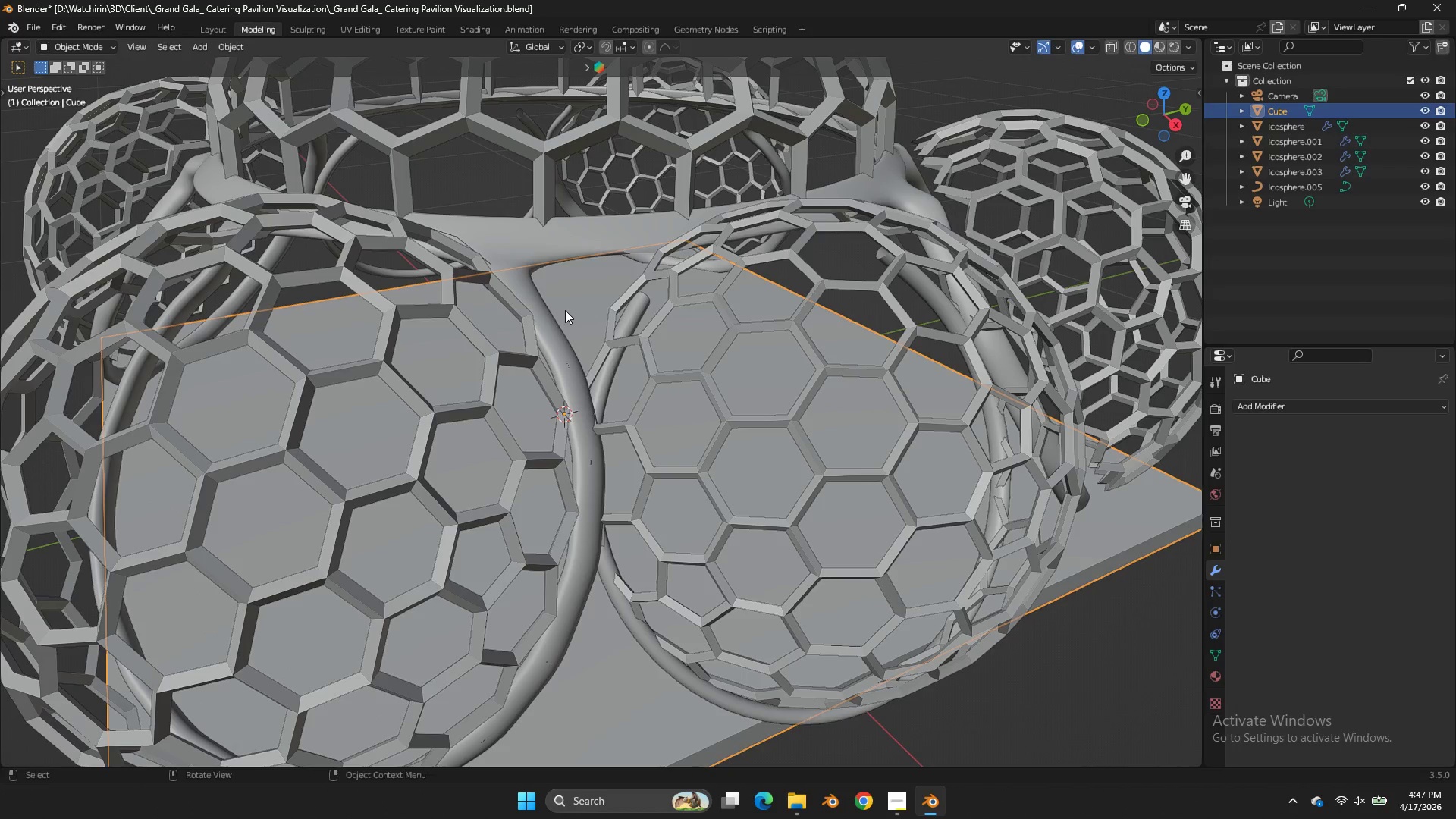 
key(Tab)
 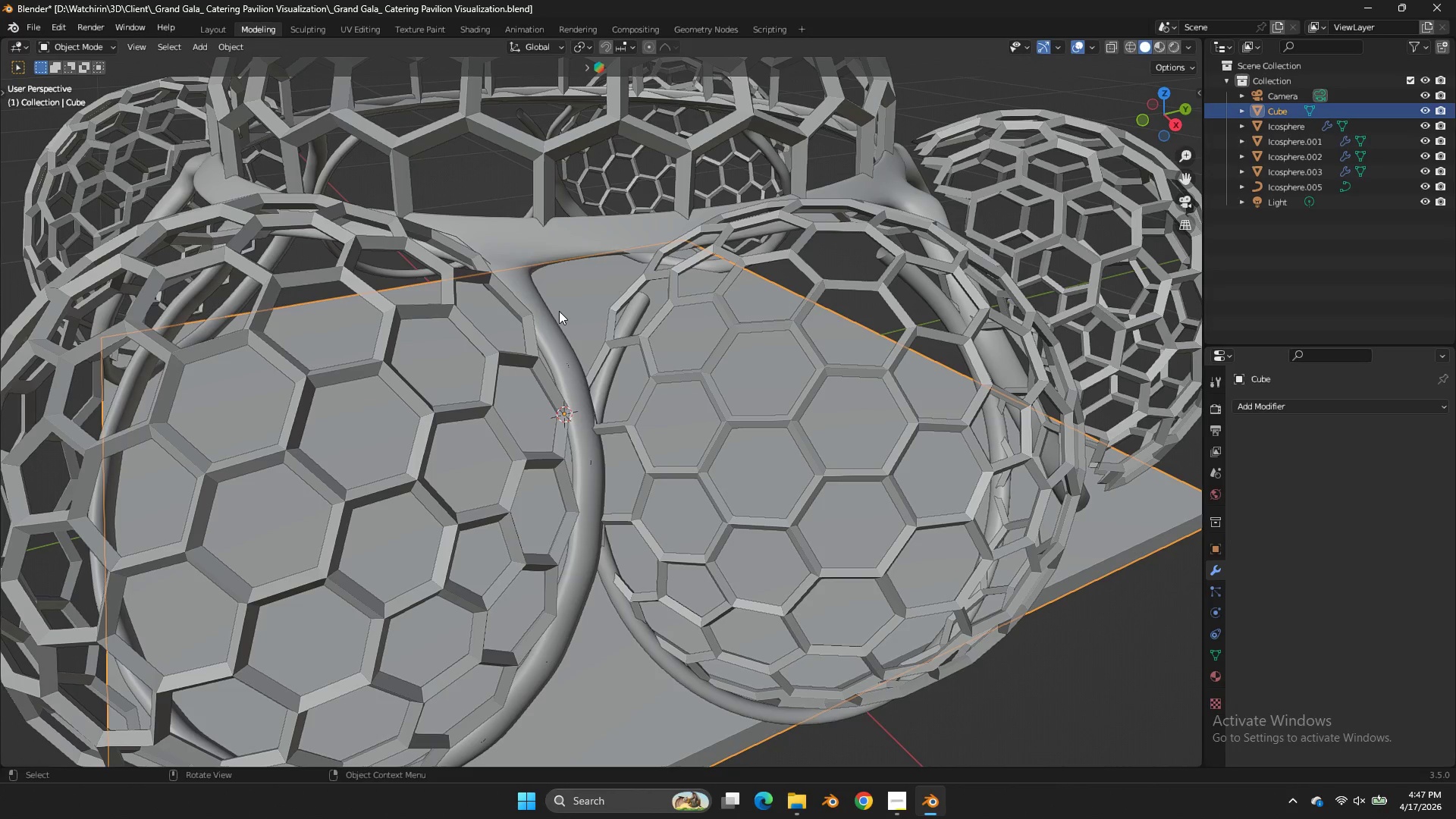 
key(Tab)
 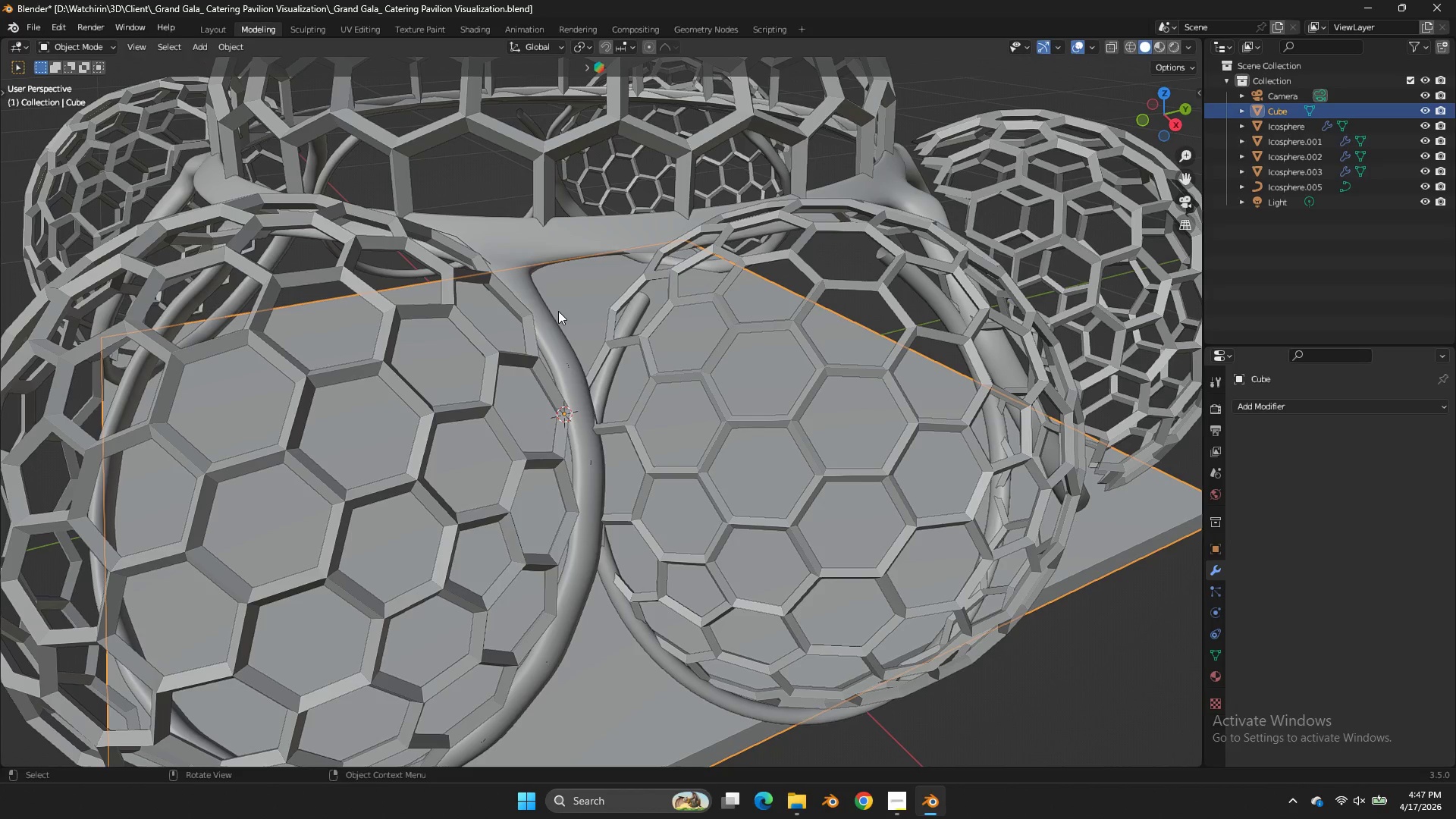 
left_click([558, 311])
 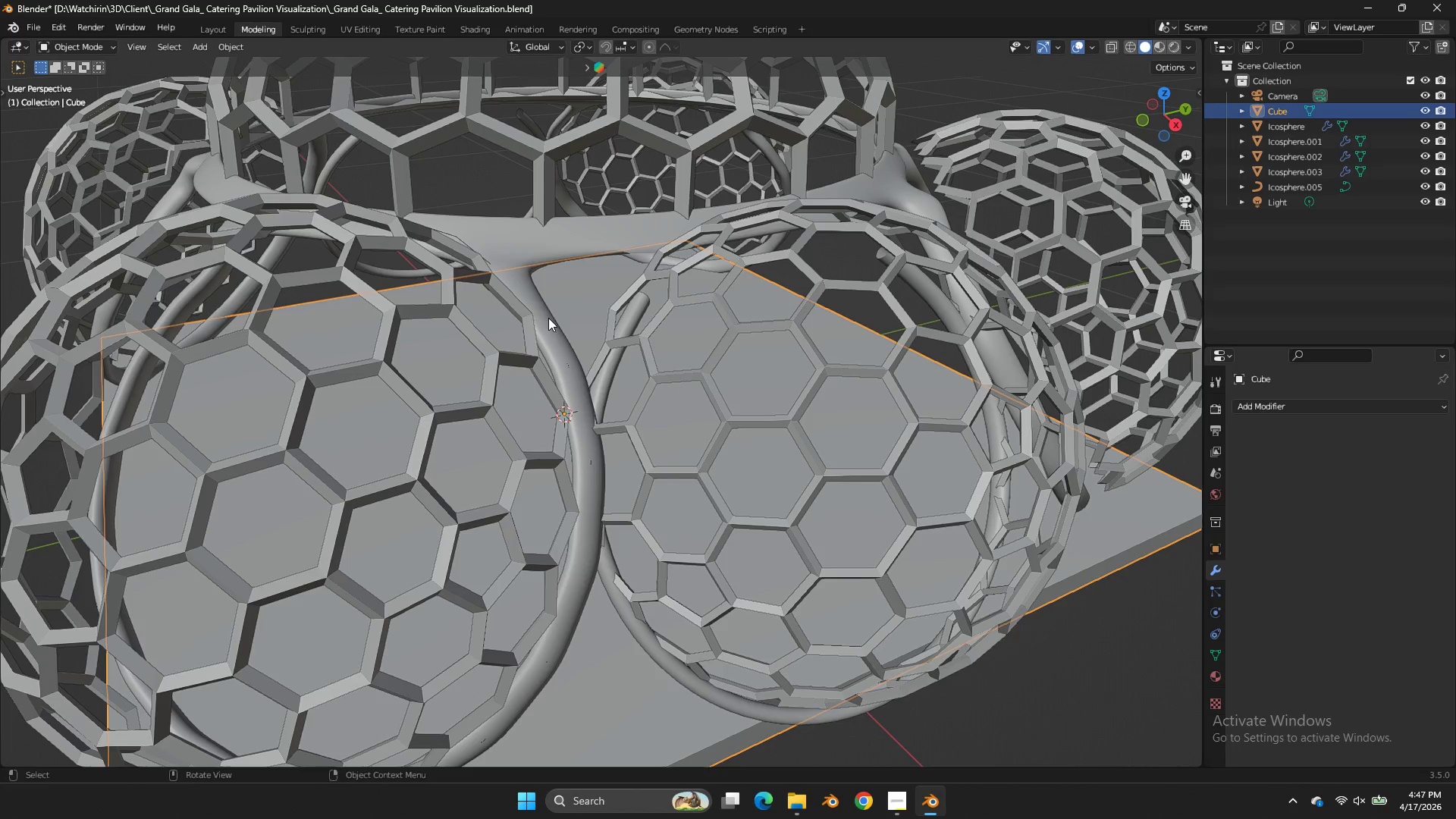 
left_click([548, 318])
 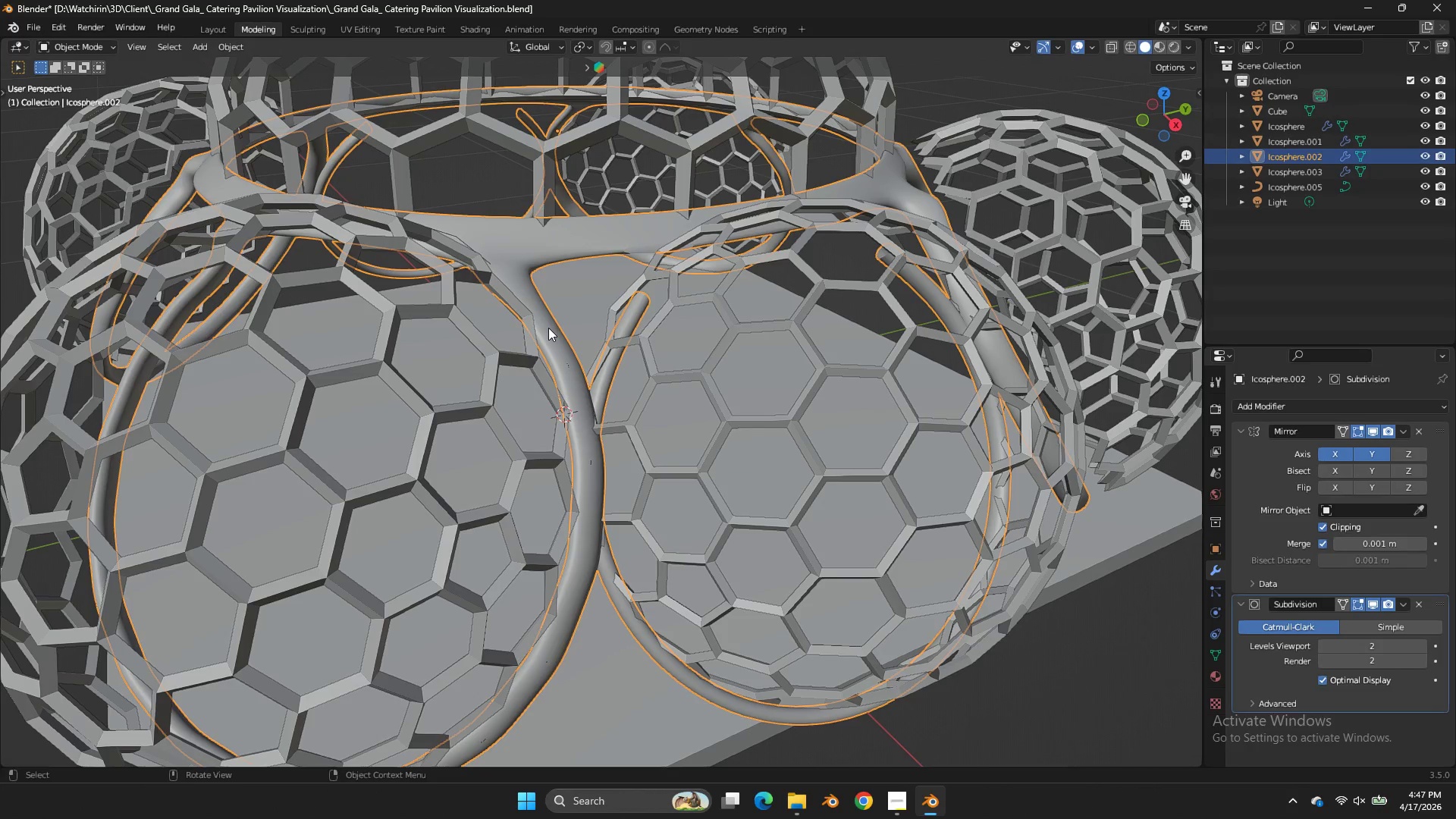 
key(Tab)
 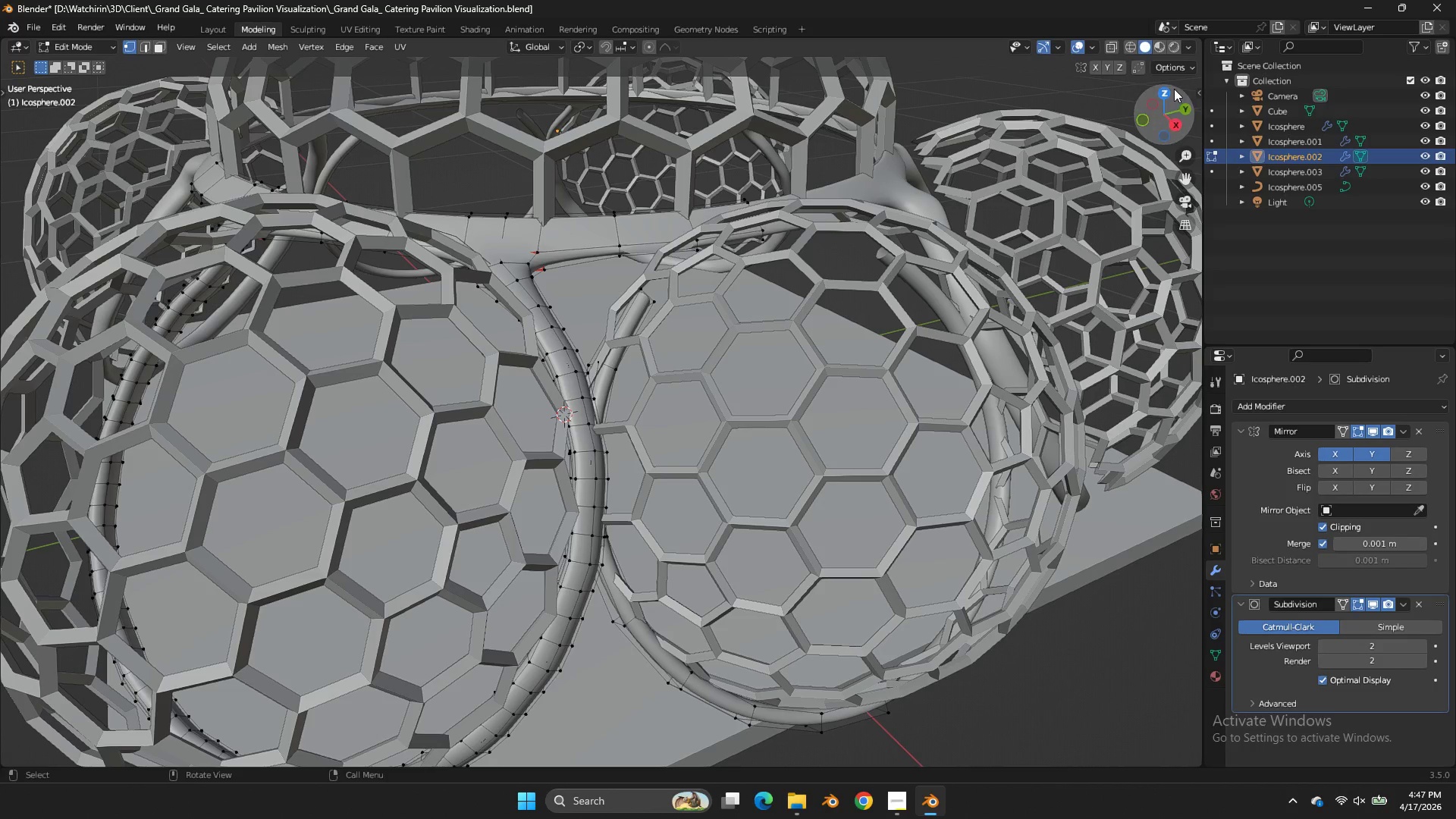 
double_click([1172, 92])
 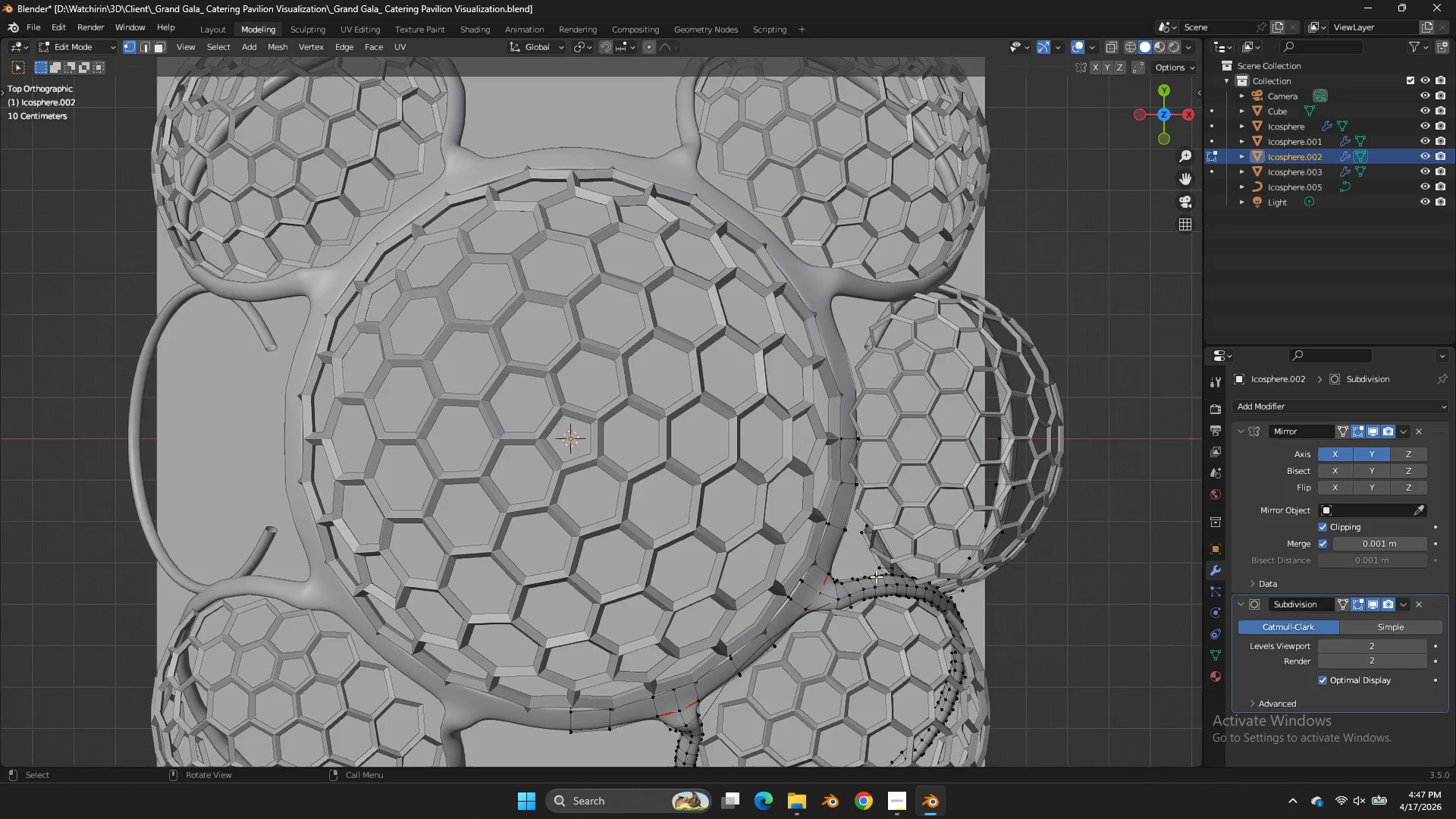 
left_click([835, 556])
 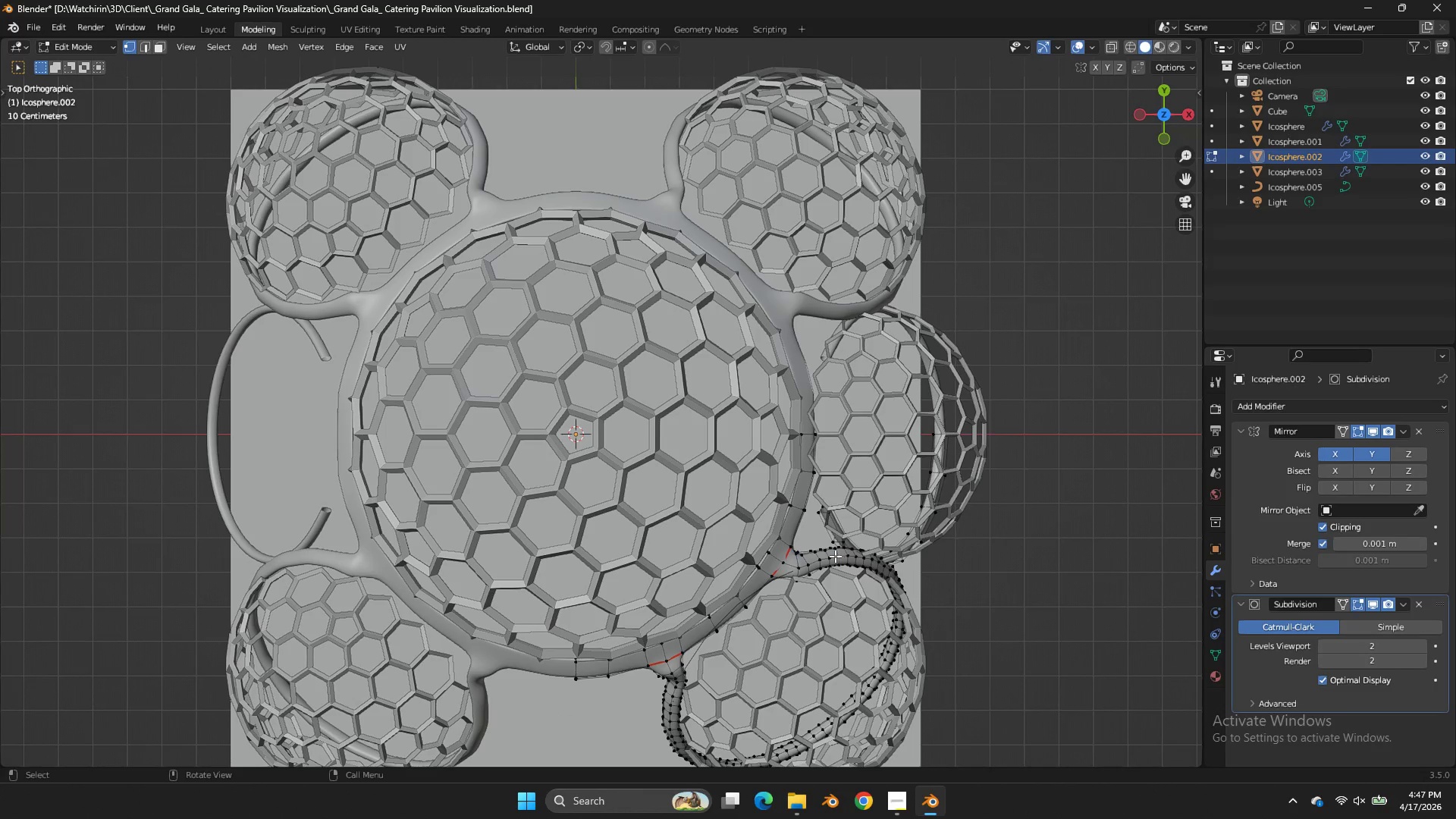 
scroll: coordinate [893, 582], scroll_direction: down, amount: 1.0
 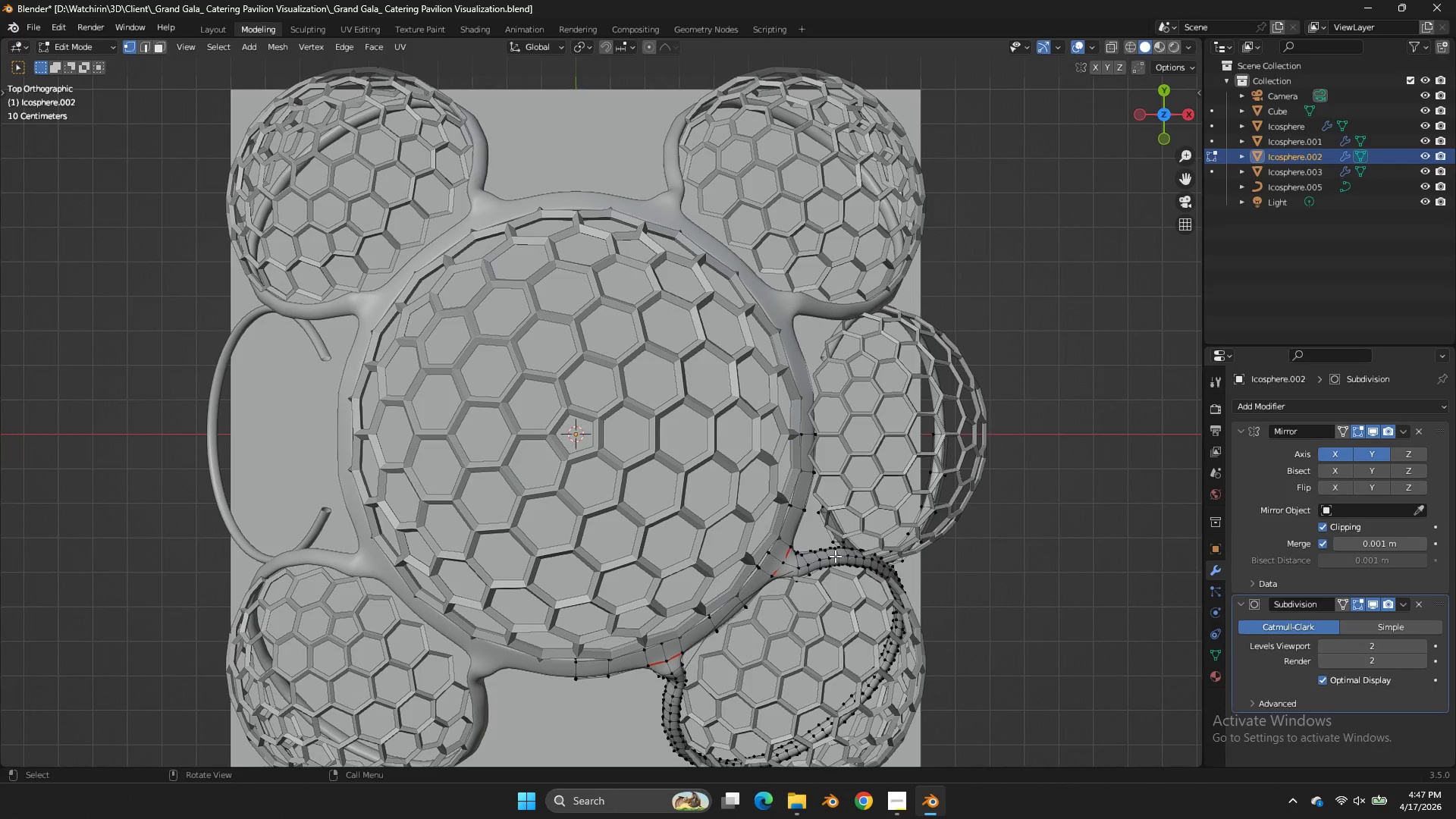 
key(L)
 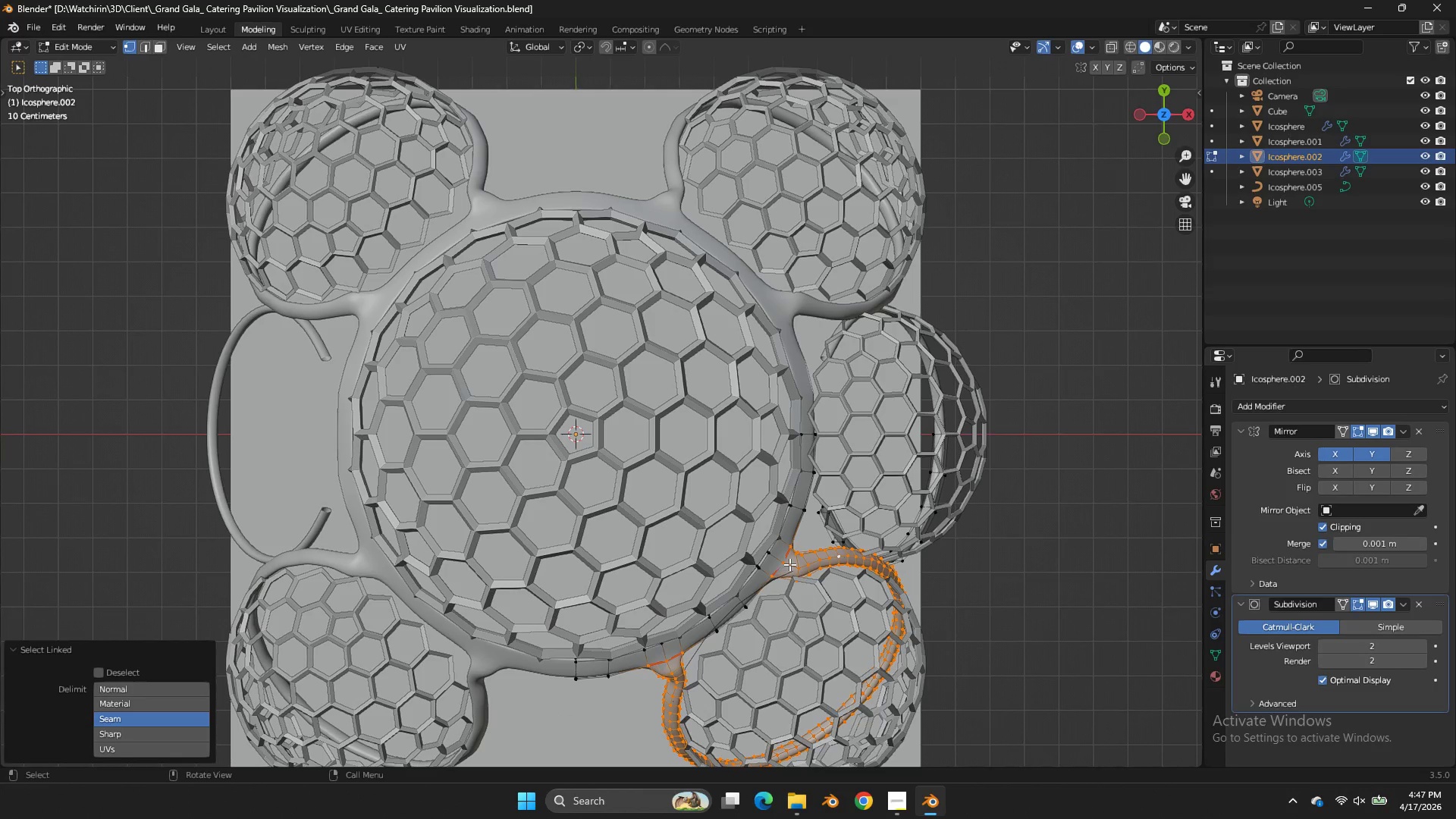 
type(zw)
 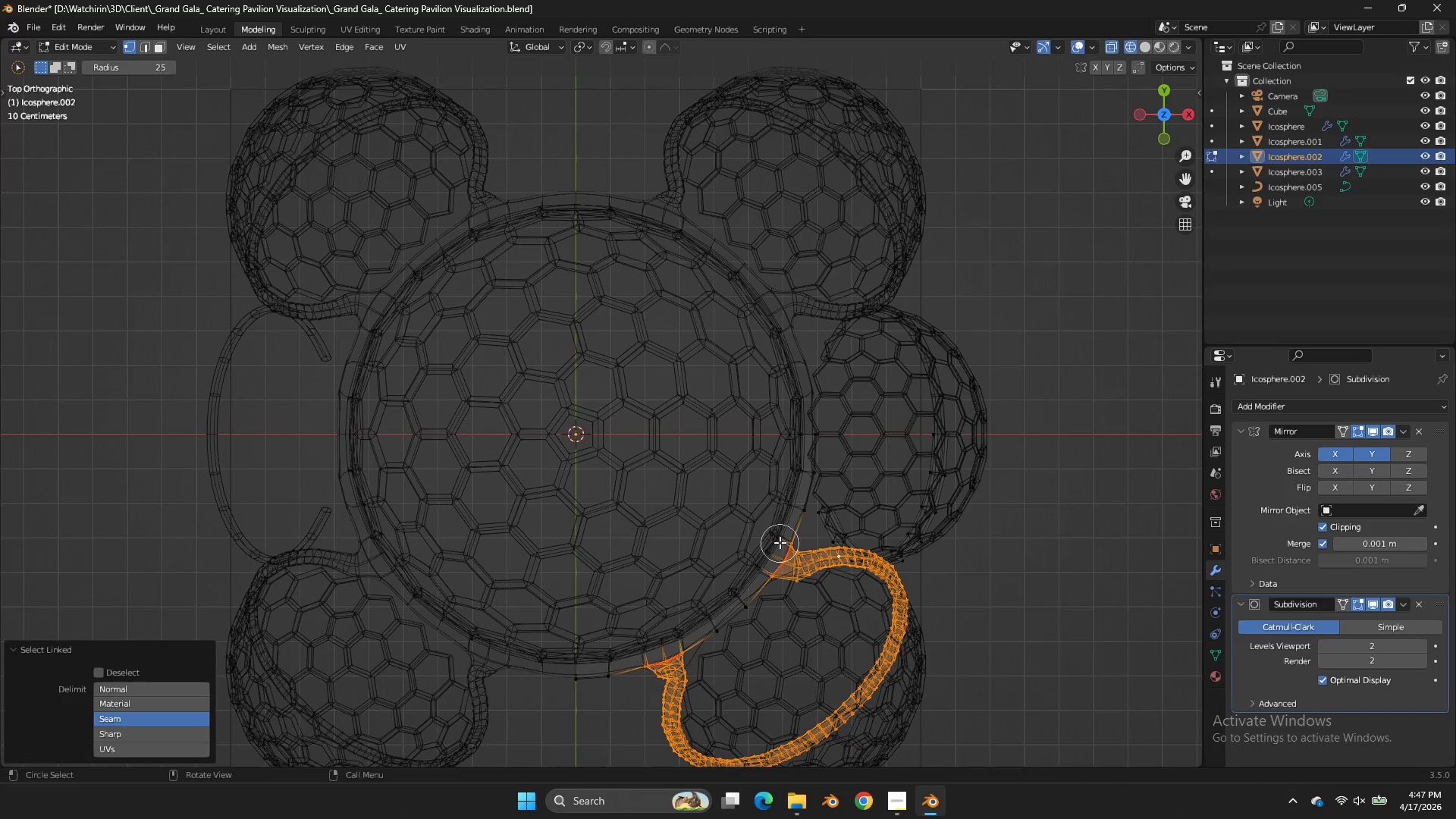 
hold_key(key=ShiftLeft, duration=0.33)
 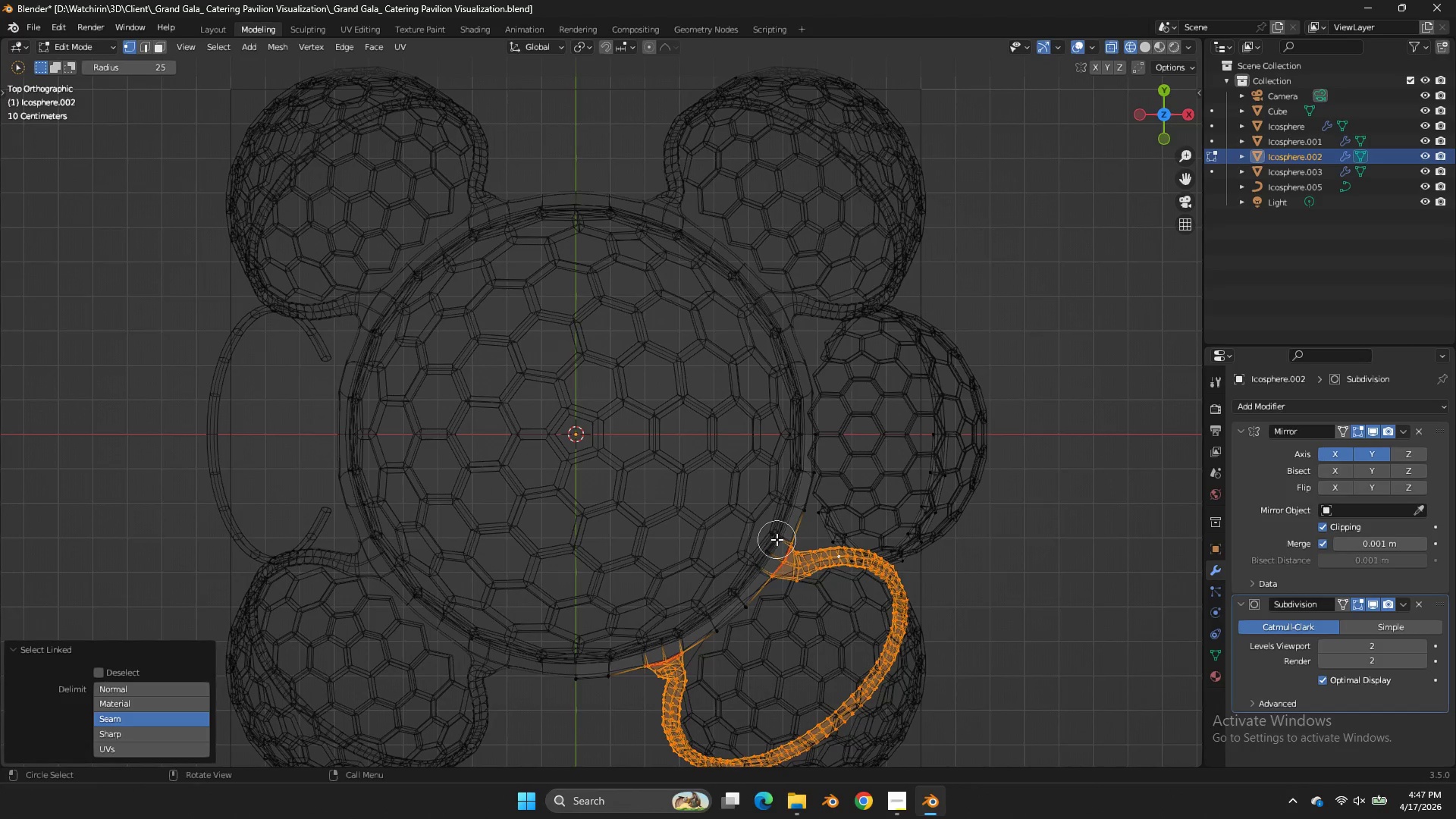 
hold_key(key=ControlLeft, duration=1.08)
hold_key(key=ShiftLeft, duration=1.01)
left_click_drag(start_coordinate=[776, 539], to_coordinate=[769, 559])
 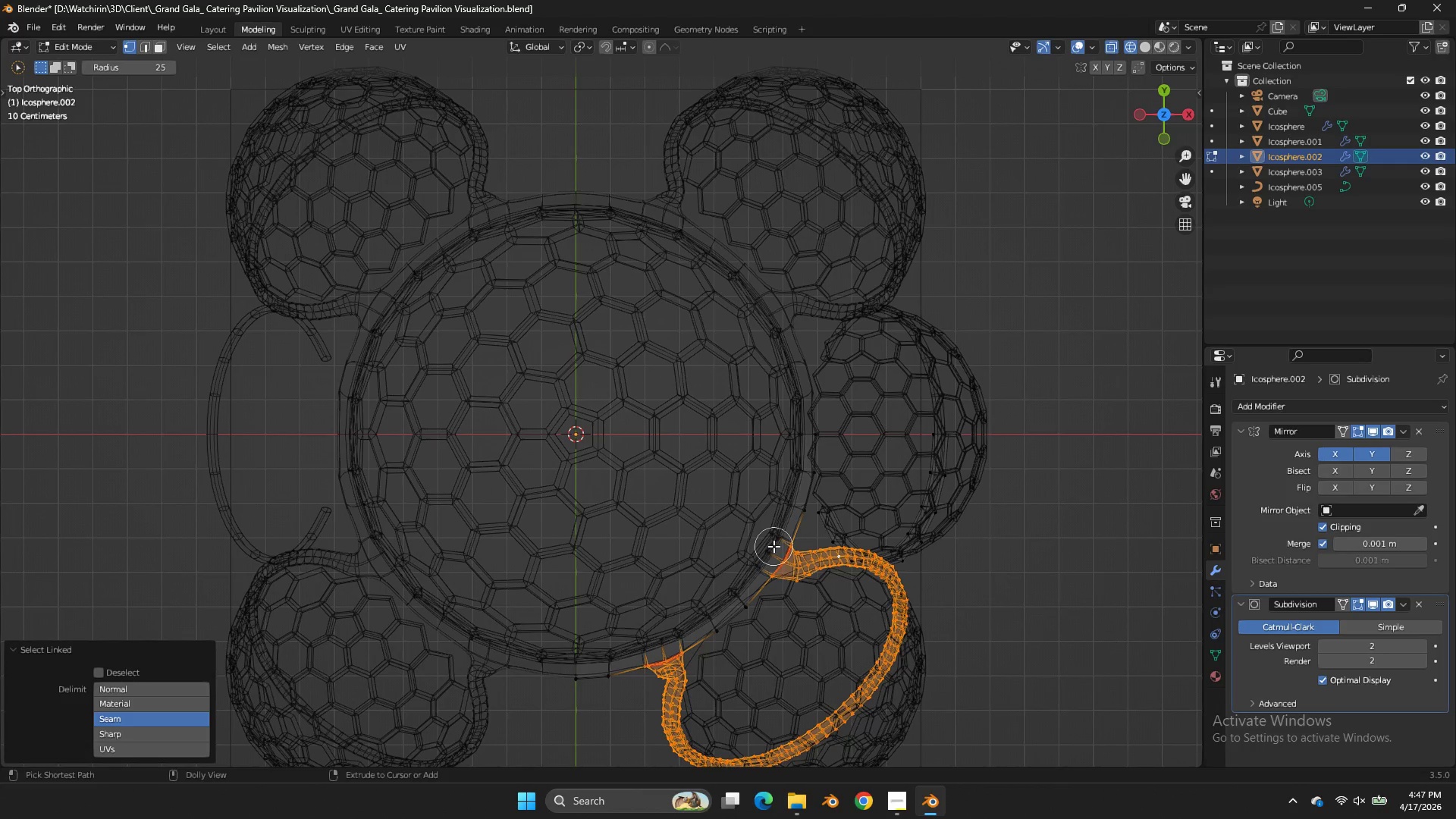 
hold_key(key=ControlLeft, duration=3.97)
left_click_drag(start_coordinate=[777, 541], to_coordinate=[681, 625])
 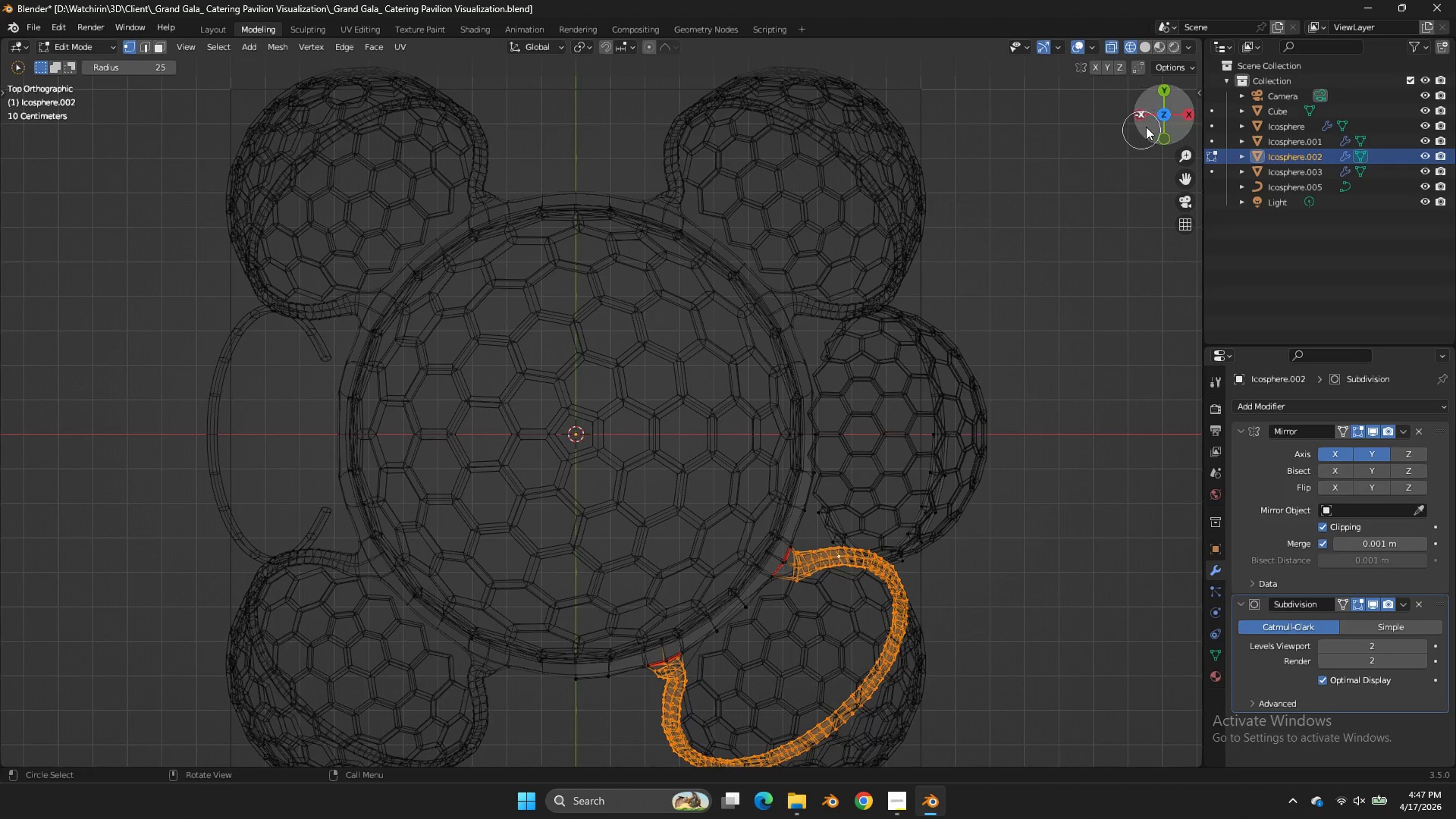 
left_click_drag(start_coordinate=[1148, 126], to_coordinate=[1141, 722])
 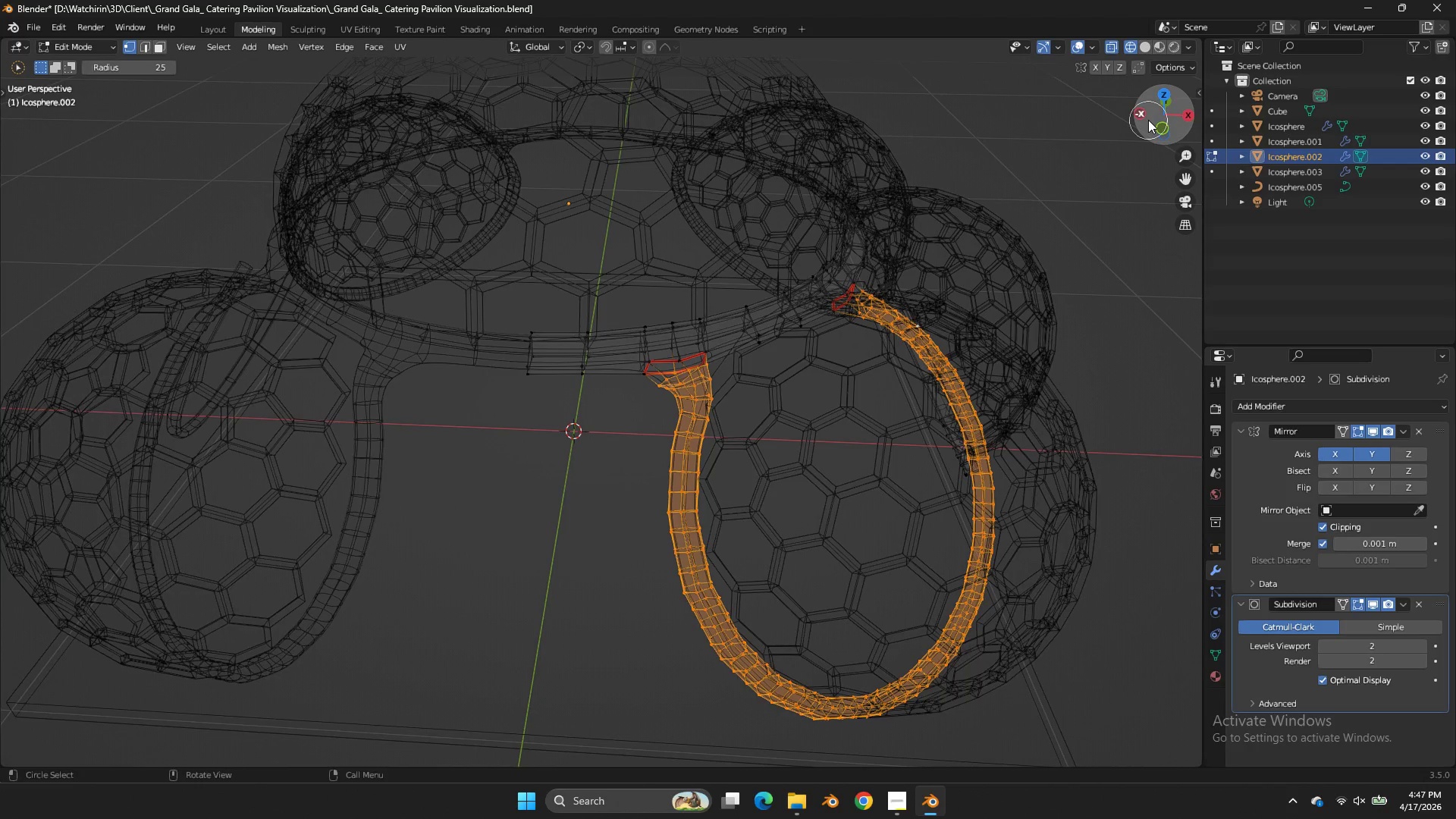 
key(X)
 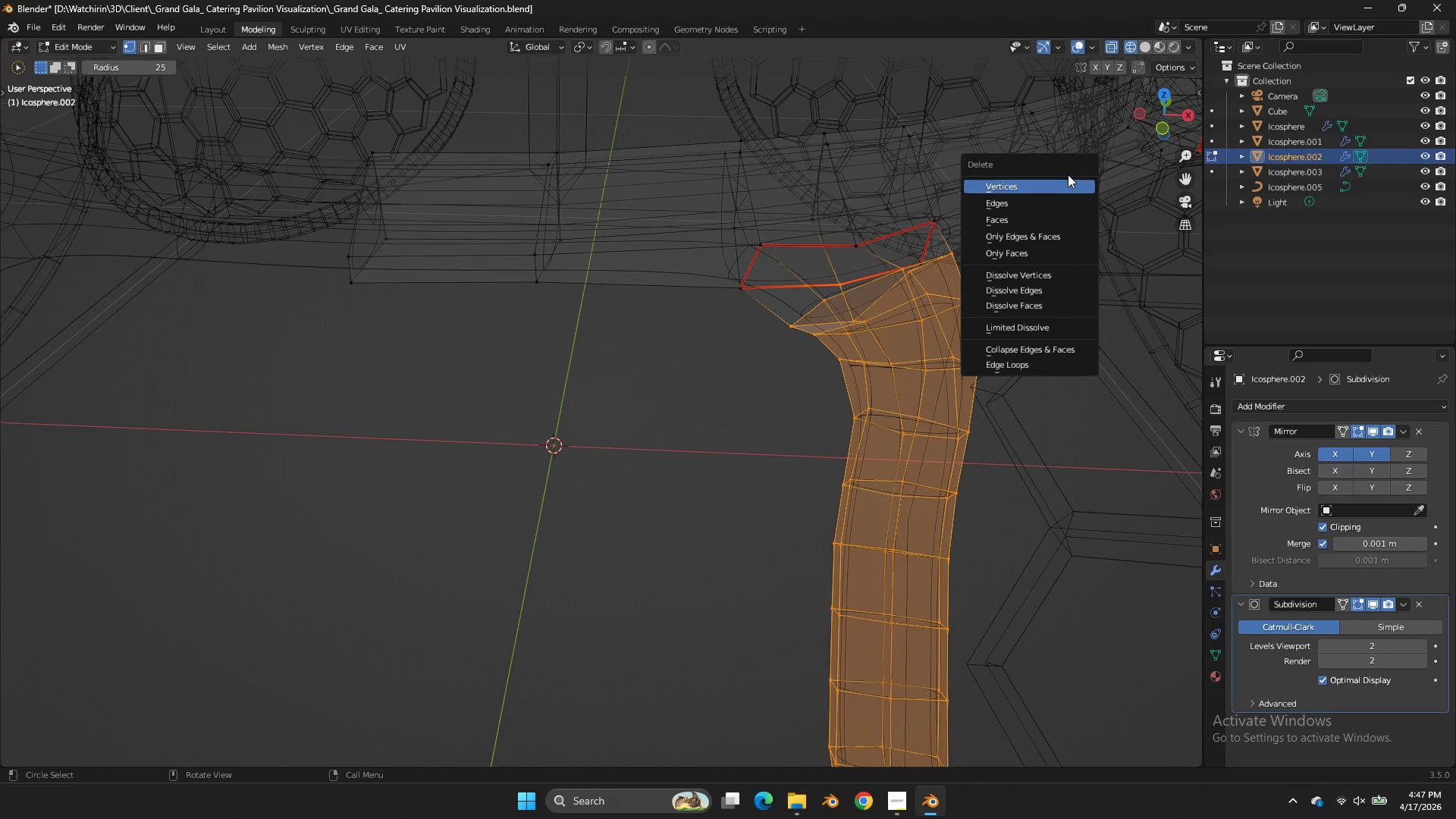 
scroll: coordinate [1148, 120], scroll_direction: up, amount: 3.0
 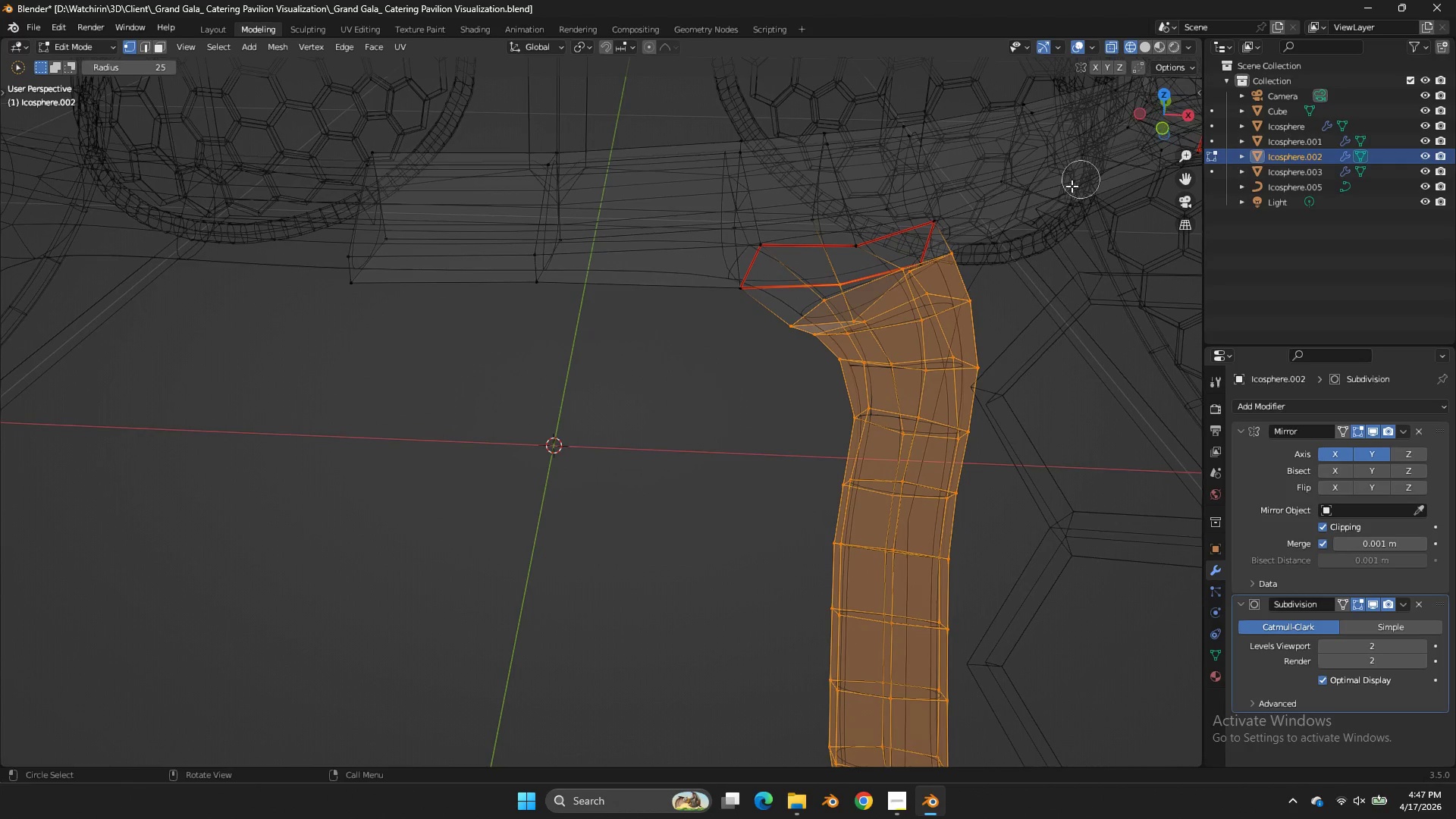 
left_click([1068, 177])
 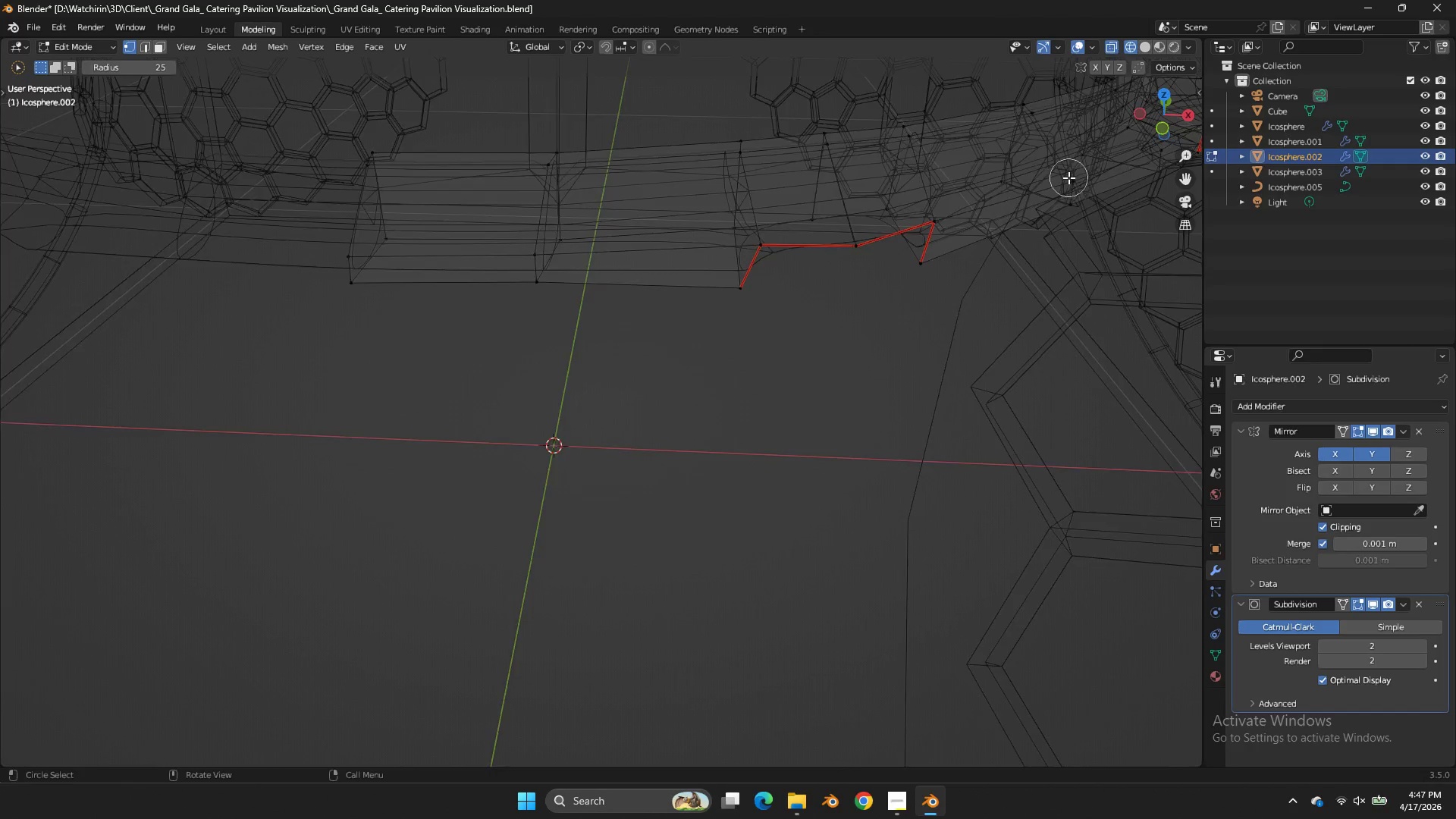 
key(Control+Z)
 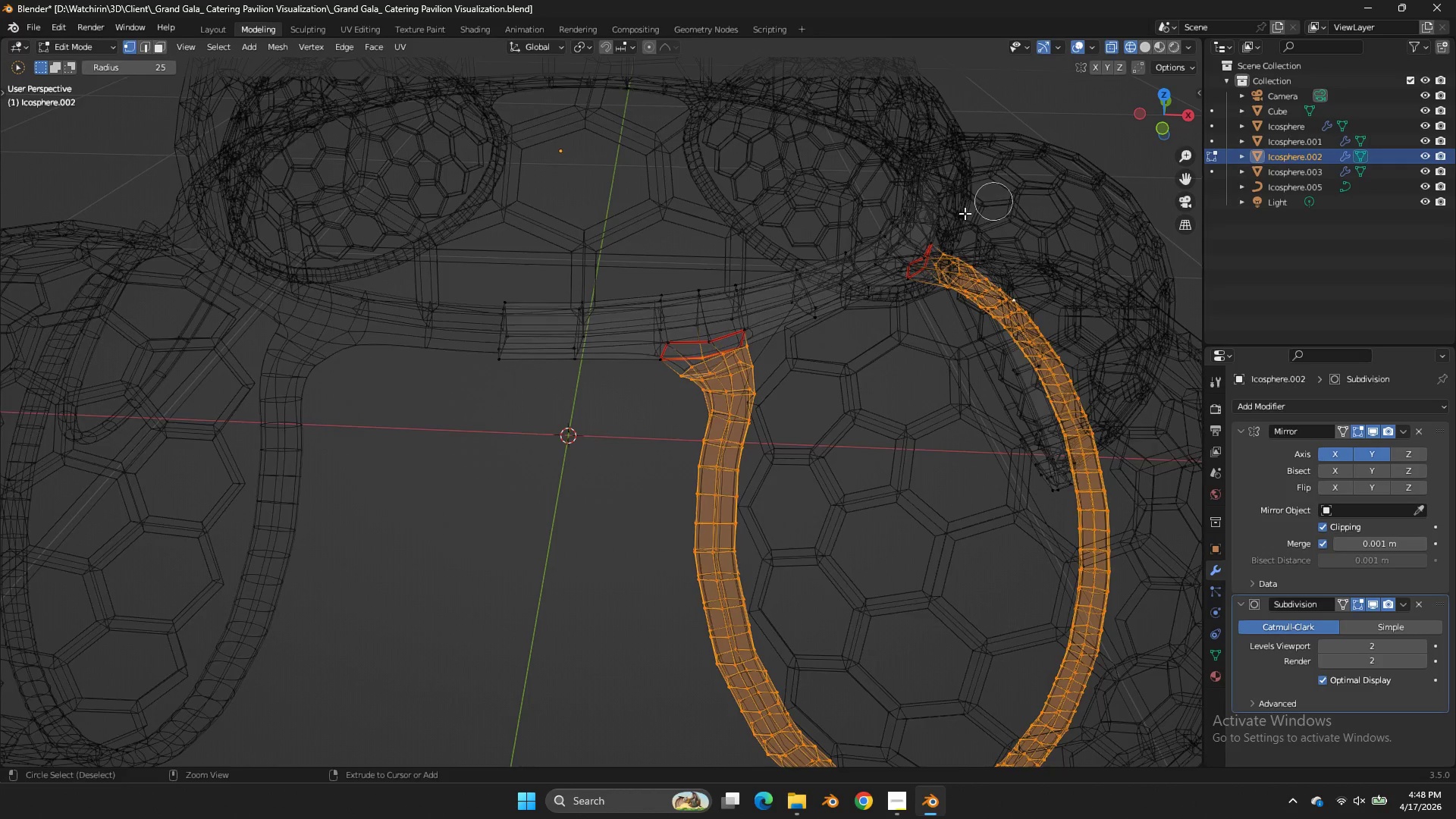 
scroll: coordinate [1068, 177], scroll_direction: down, amount: 2.0
 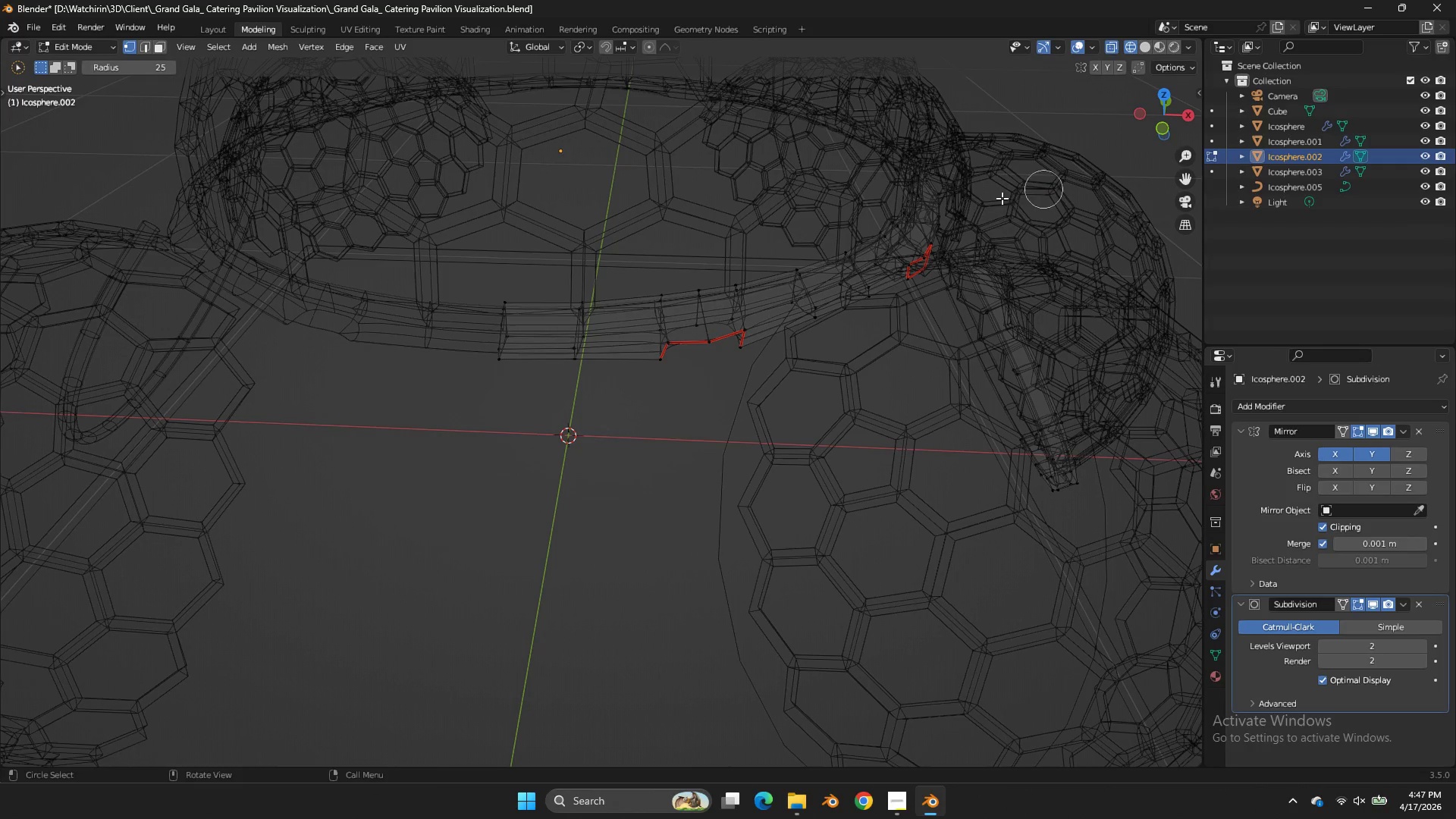 
scroll: coordinate [965, 213], scroll_direction: up, amount: 2.0
 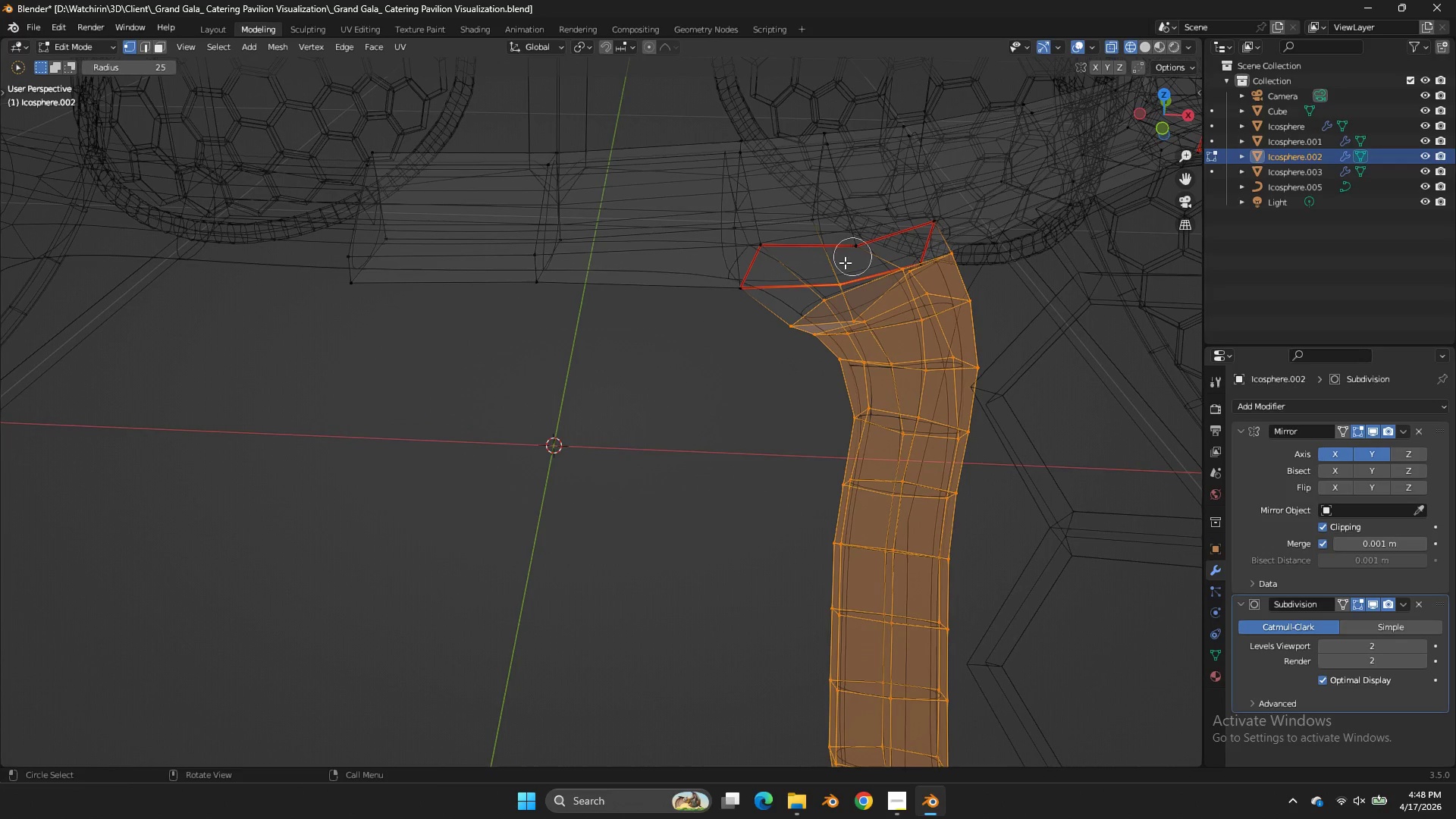 
hold_key(key=ControlLeft, duration=0.89)
left_click_drag(start_coordinate=[833, 265], to_coordinate=[838, 271])
 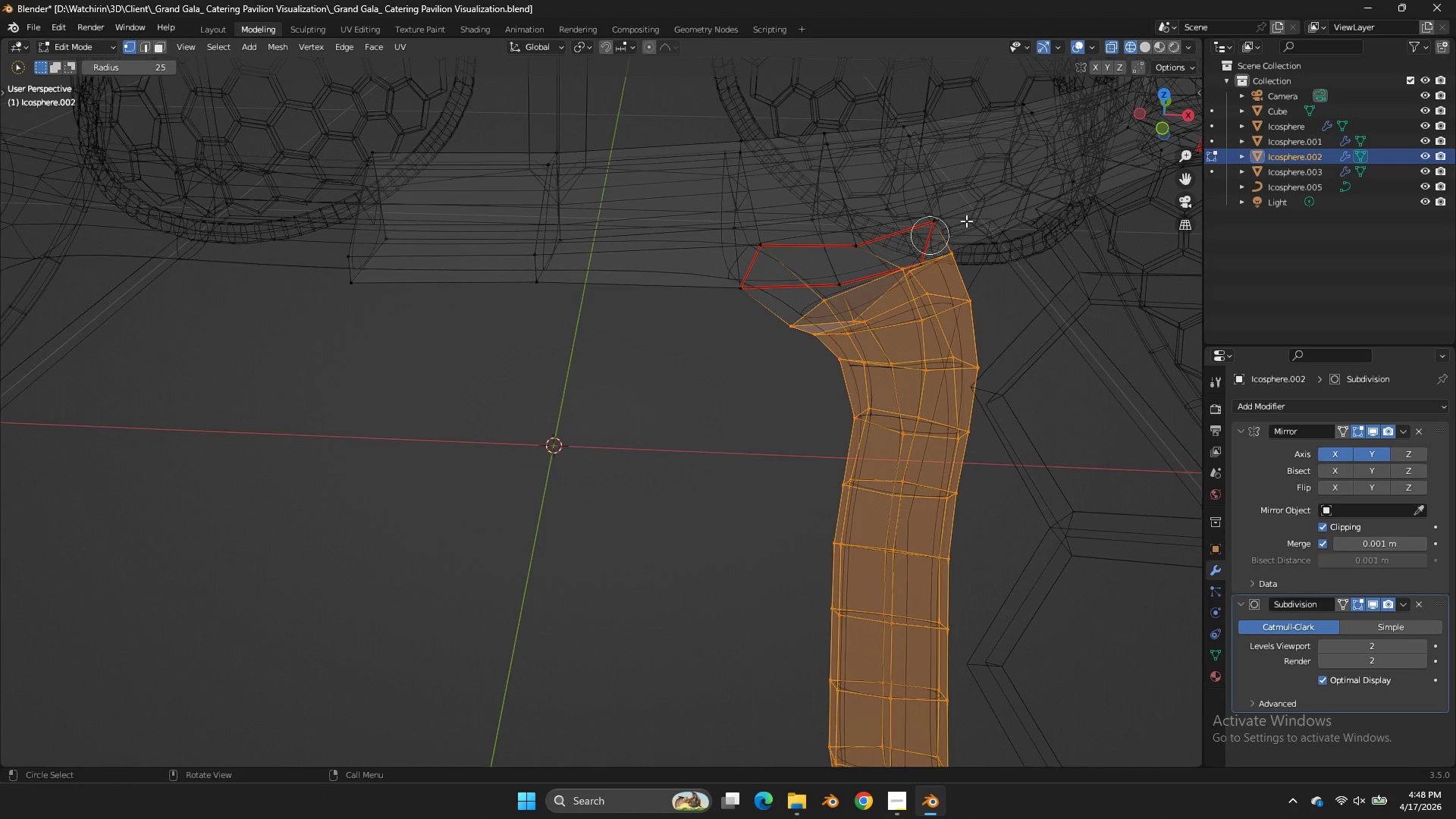 
scroll: coordinate [968, 220], scroll_direction: down, amount: 4.0
 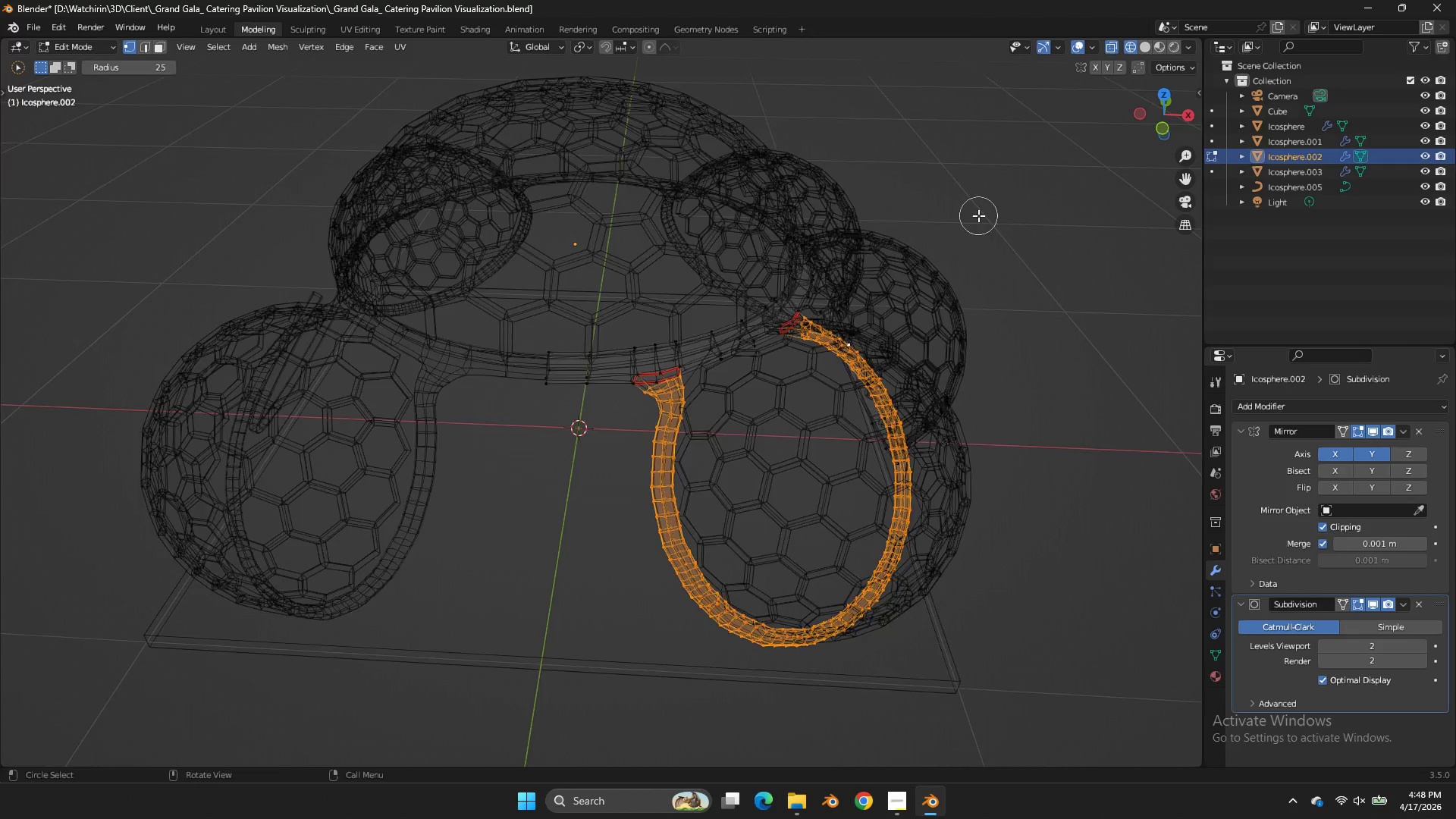 
key(X)
 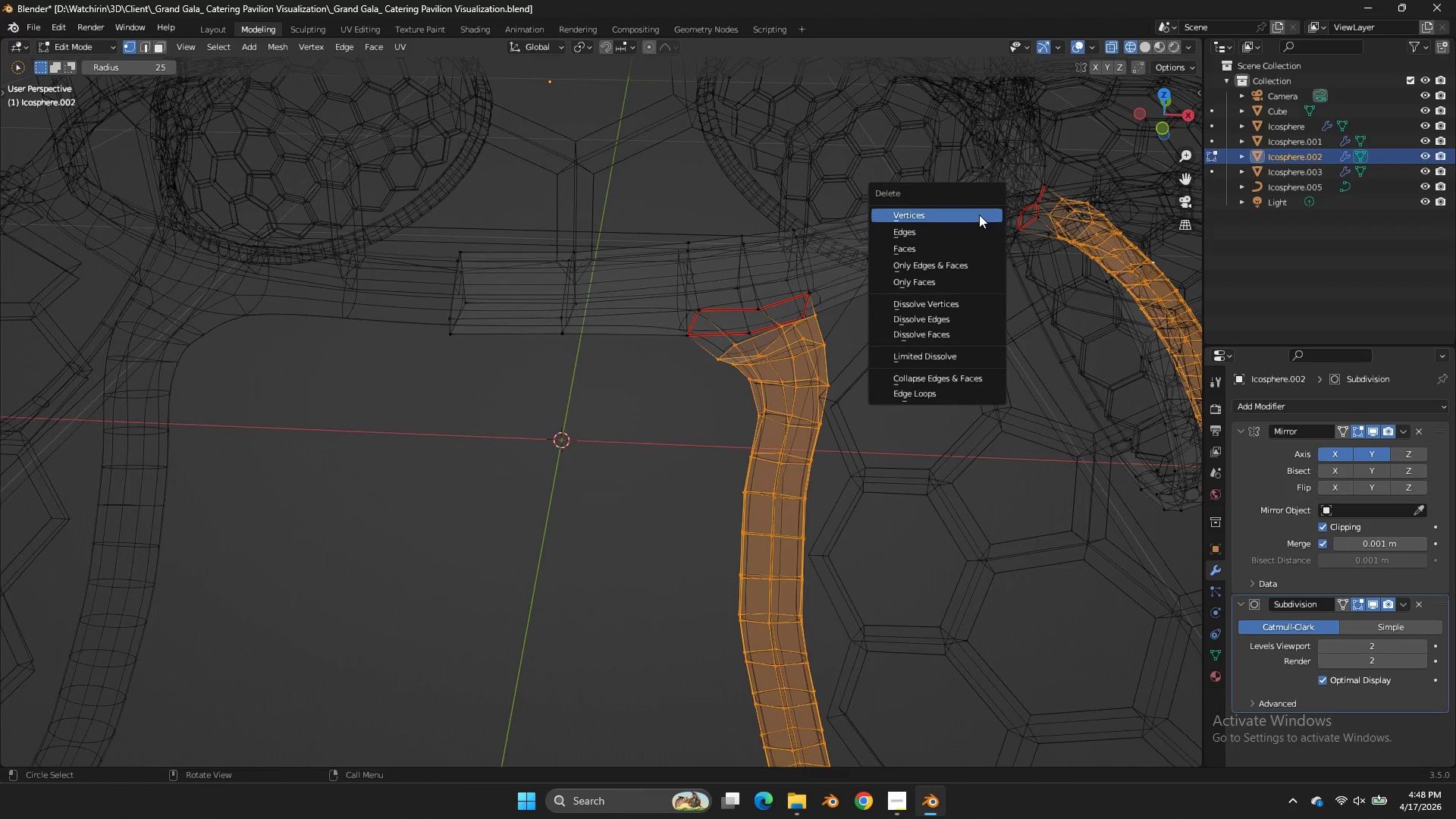 
left_click([979, 215])
 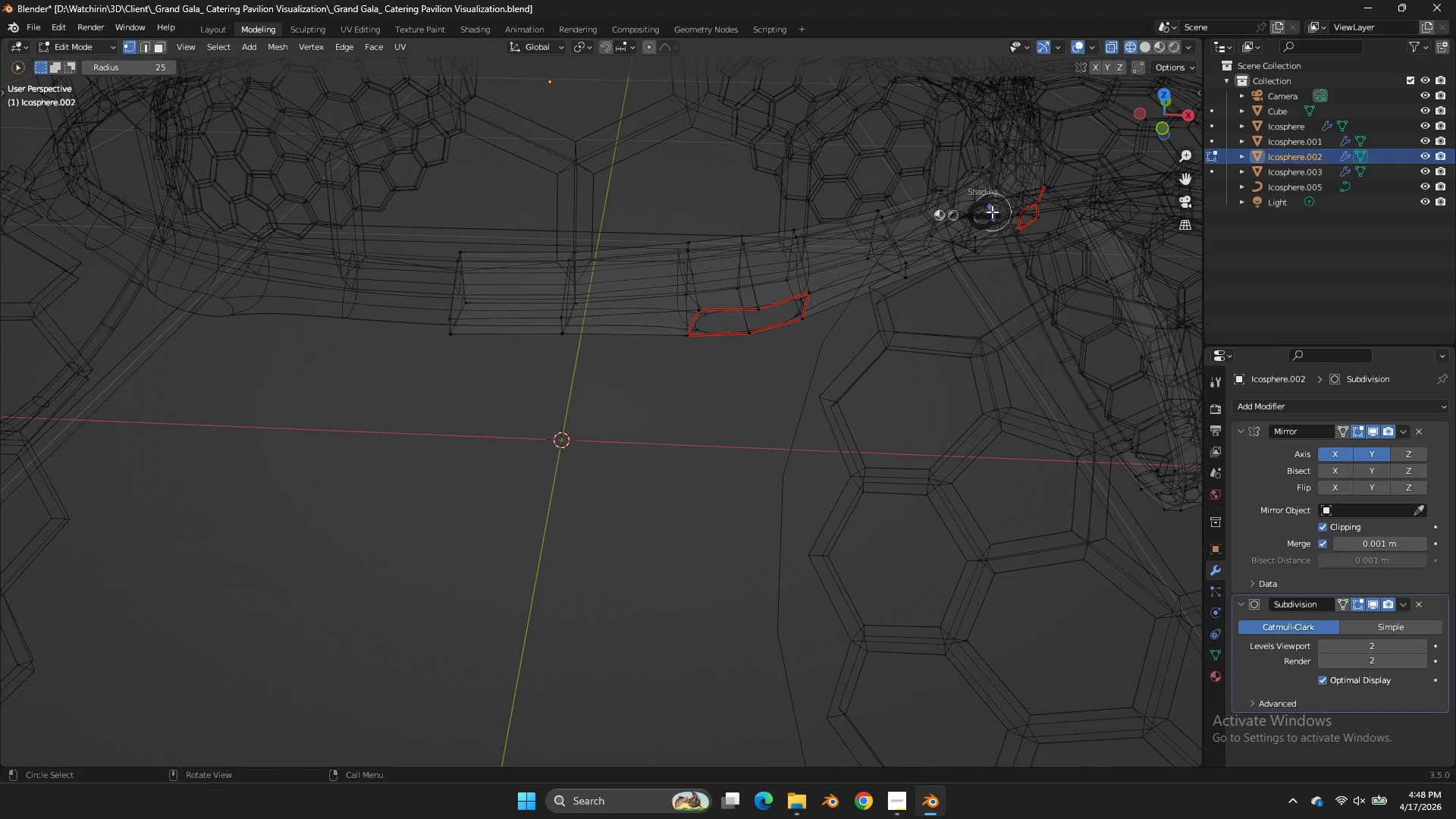 
scroll: coordinate [979, 215], scroll_direction: up, amount: 3.0
 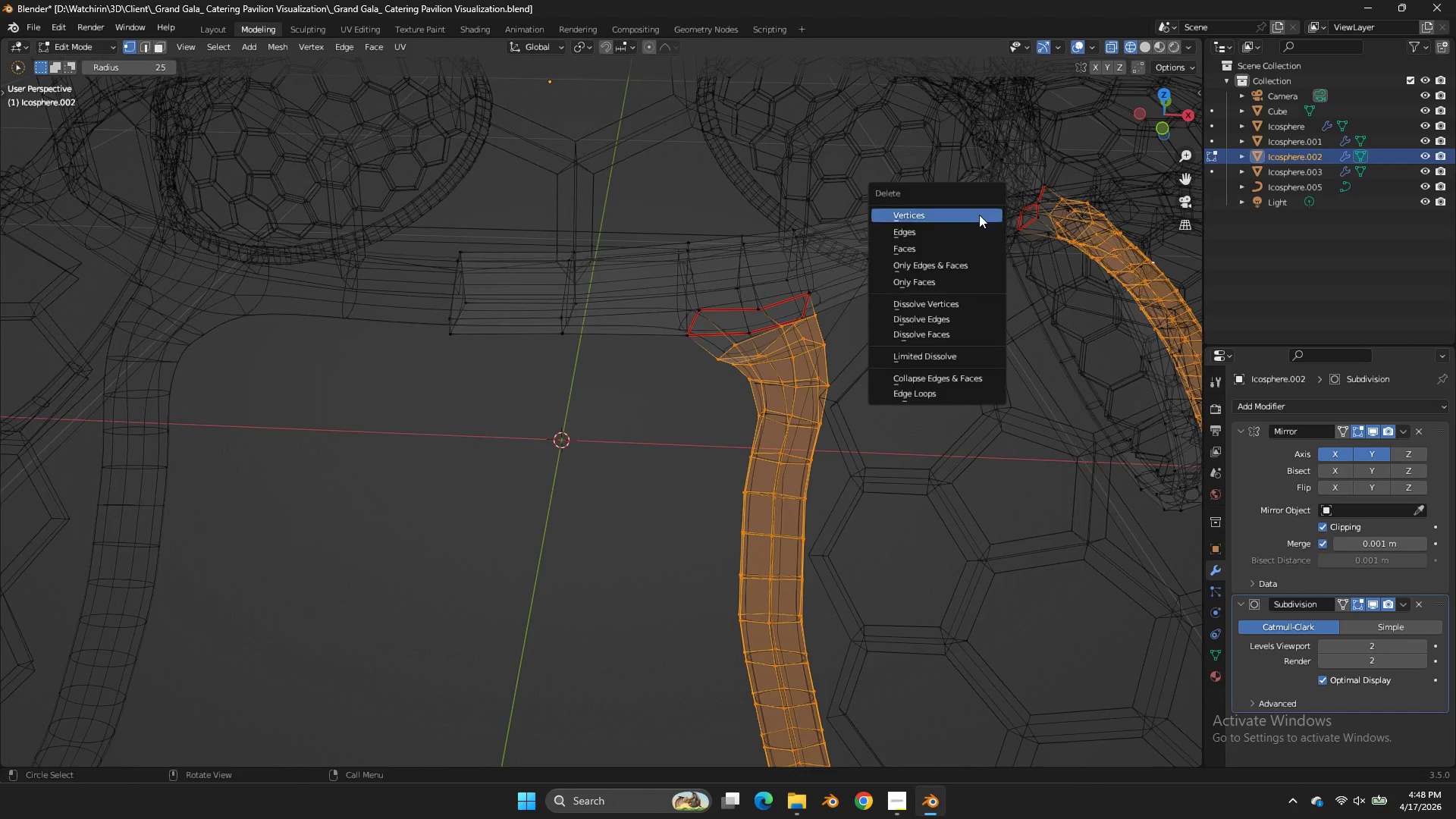 
key(Z)
 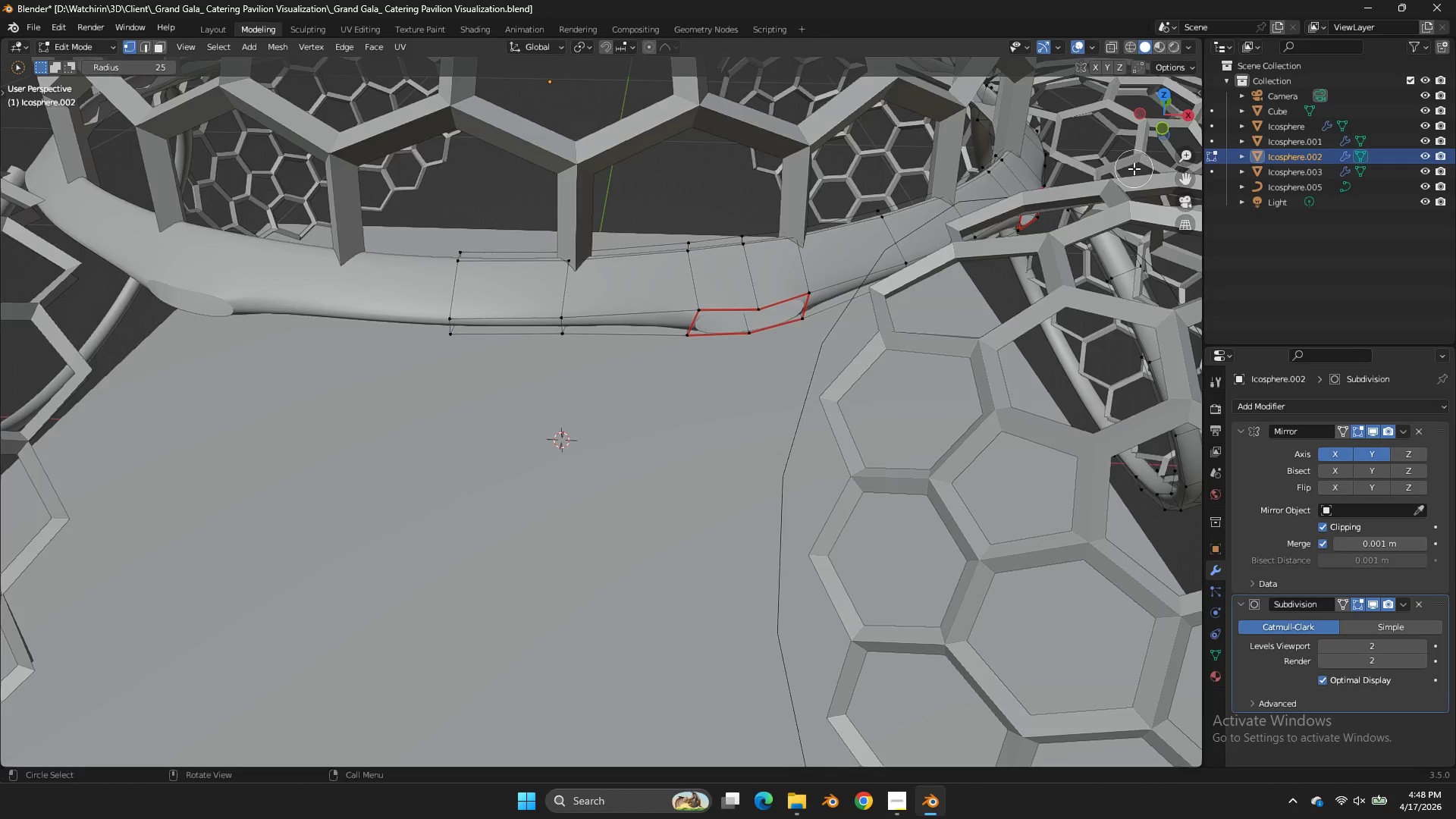 
key(Tab)
 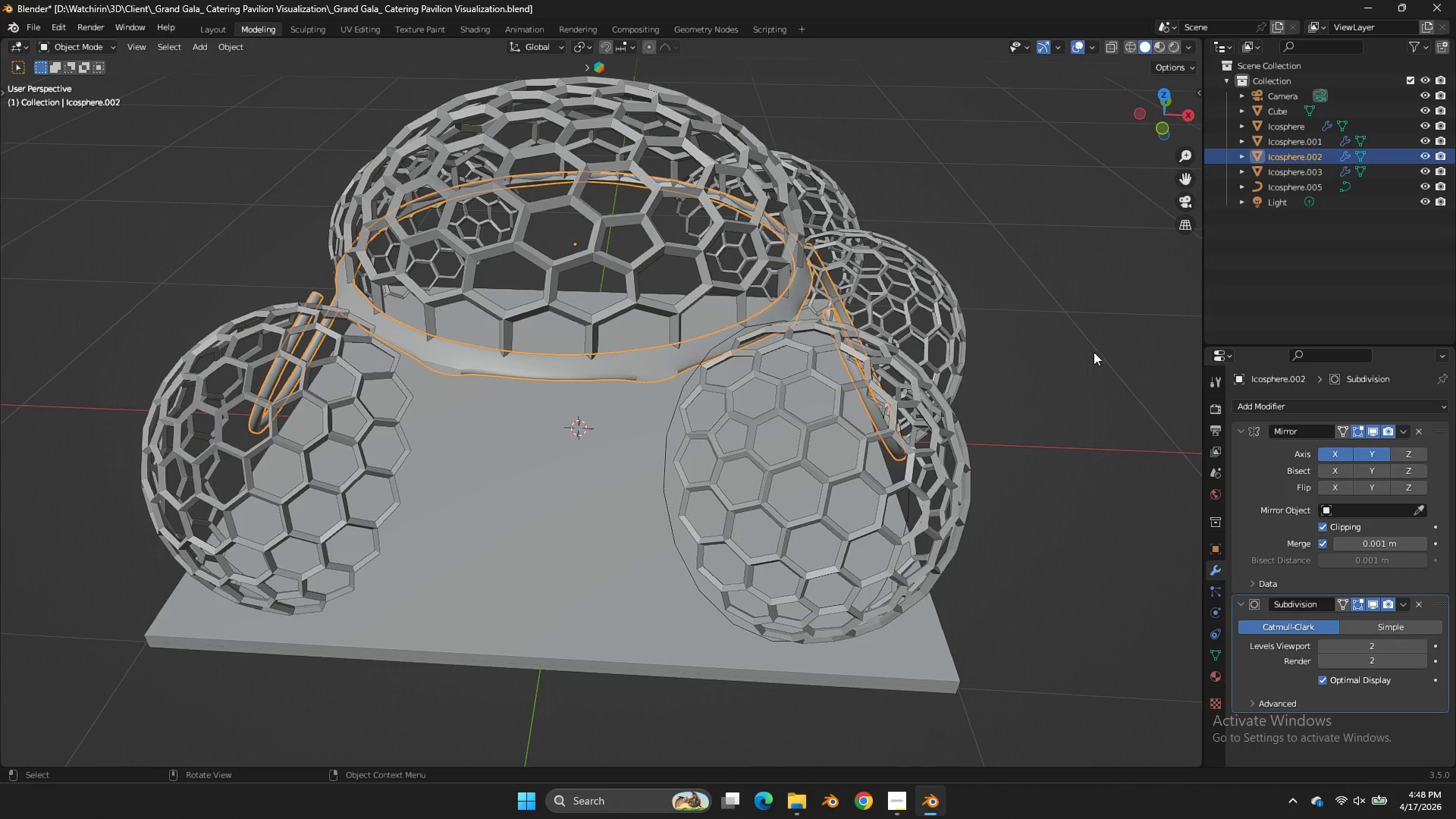 
scroll: coordinate [1134, 168], scroll_direction: down, amount: 3.0
 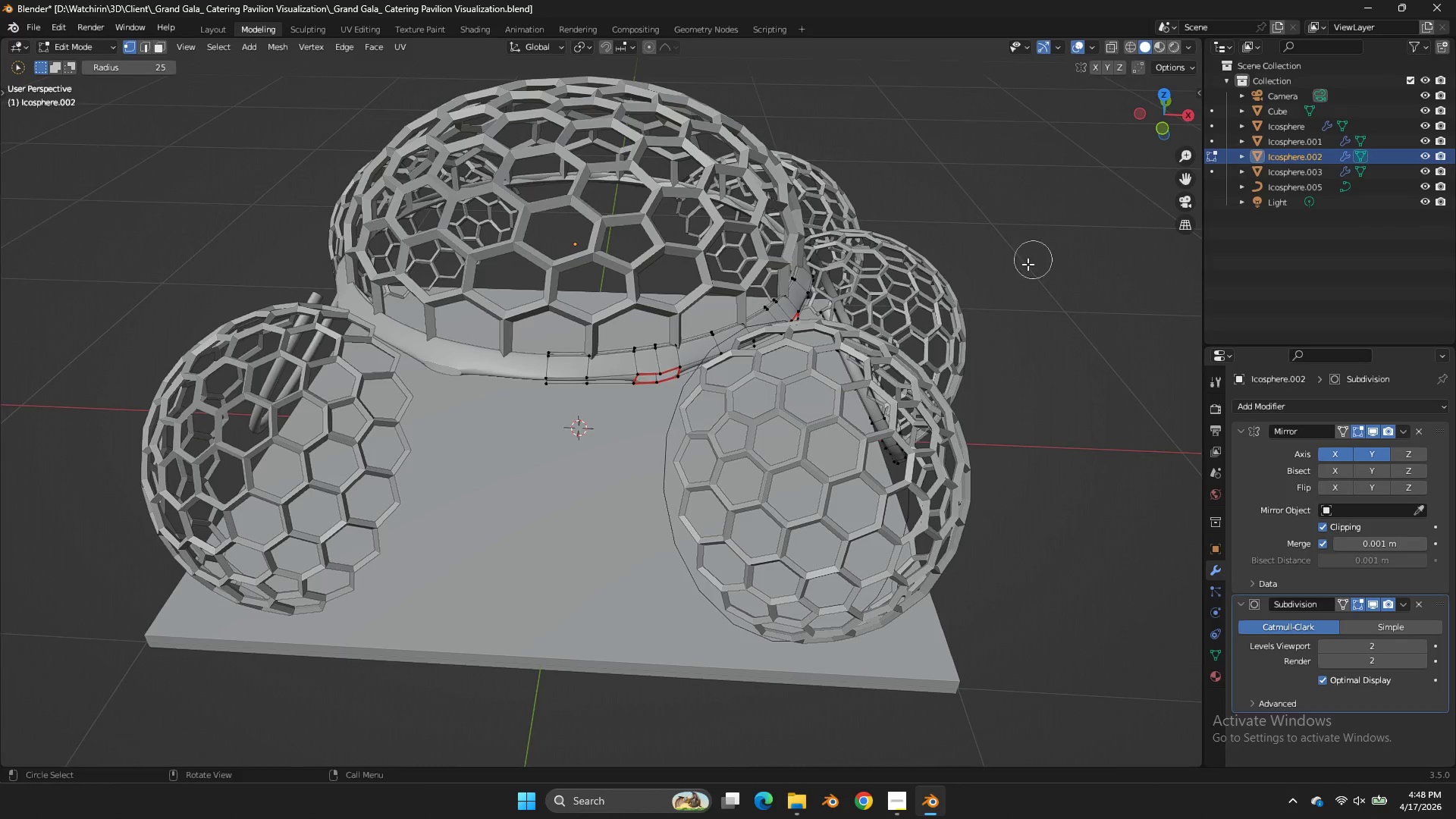 
key(Control+ControlLeft)
 